 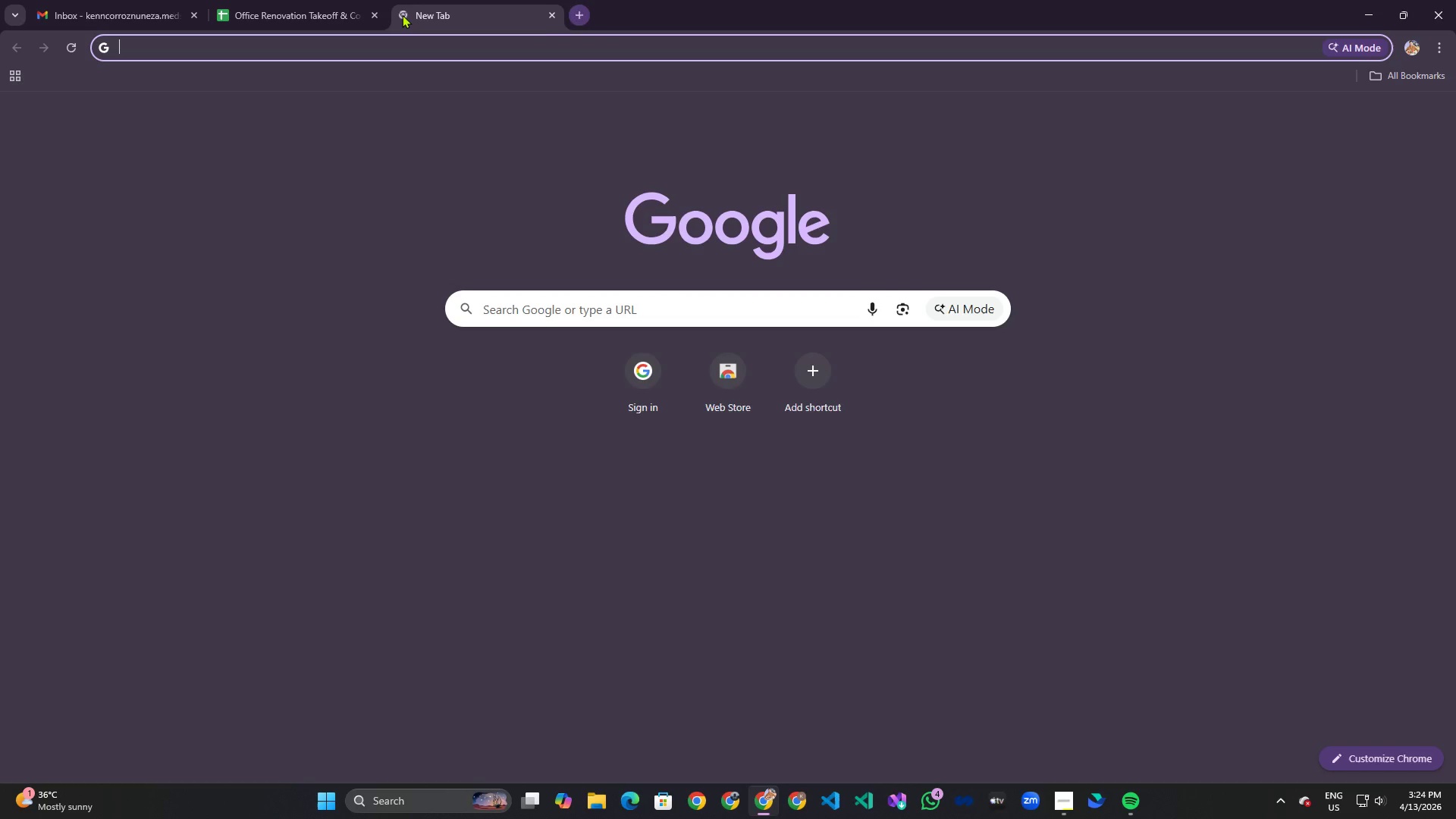 
type(Priv)
key(Backspace)
type(cio)
key(Backspace)
type(ng for )
 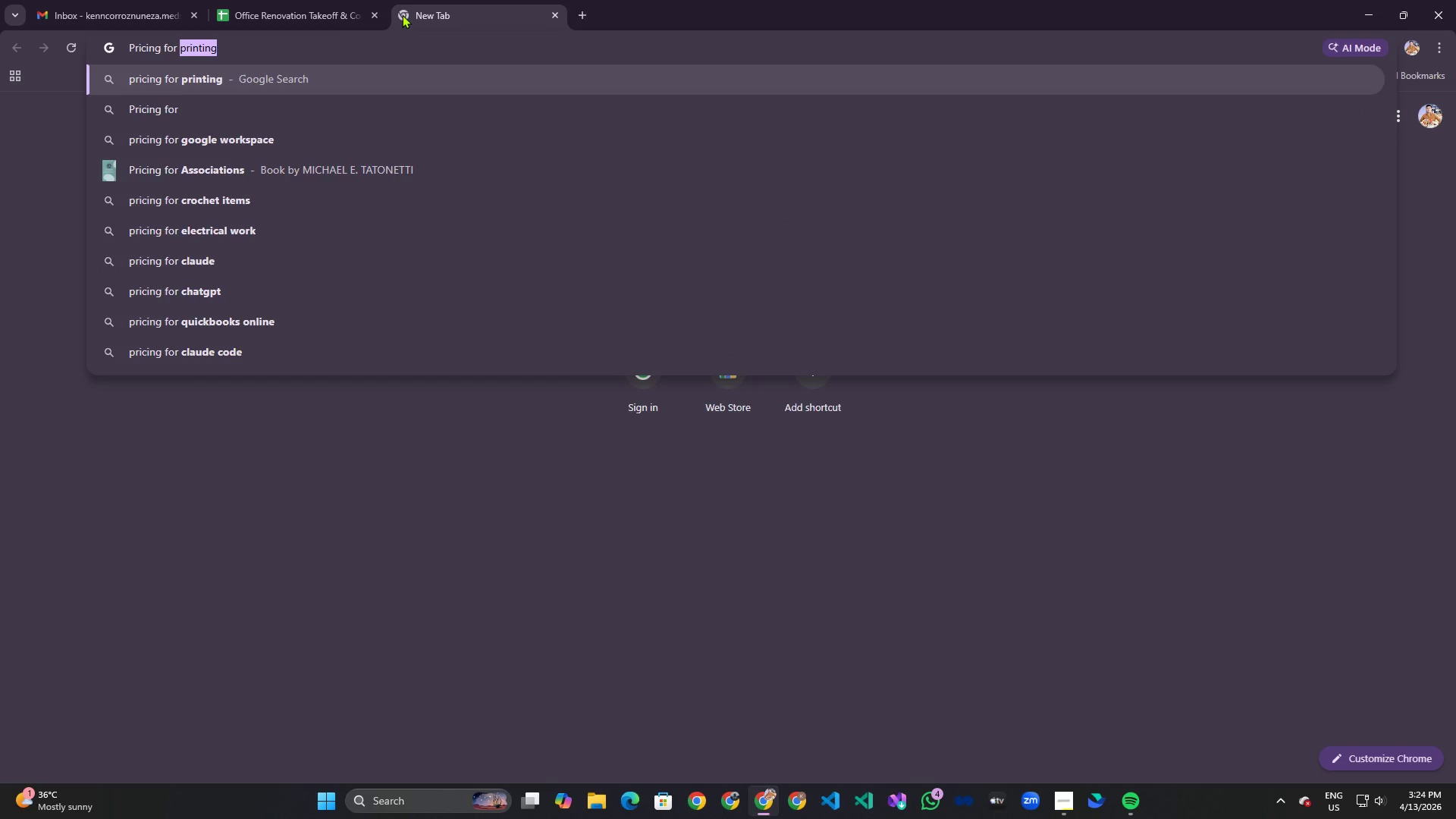 
type(house renovations equipement)
 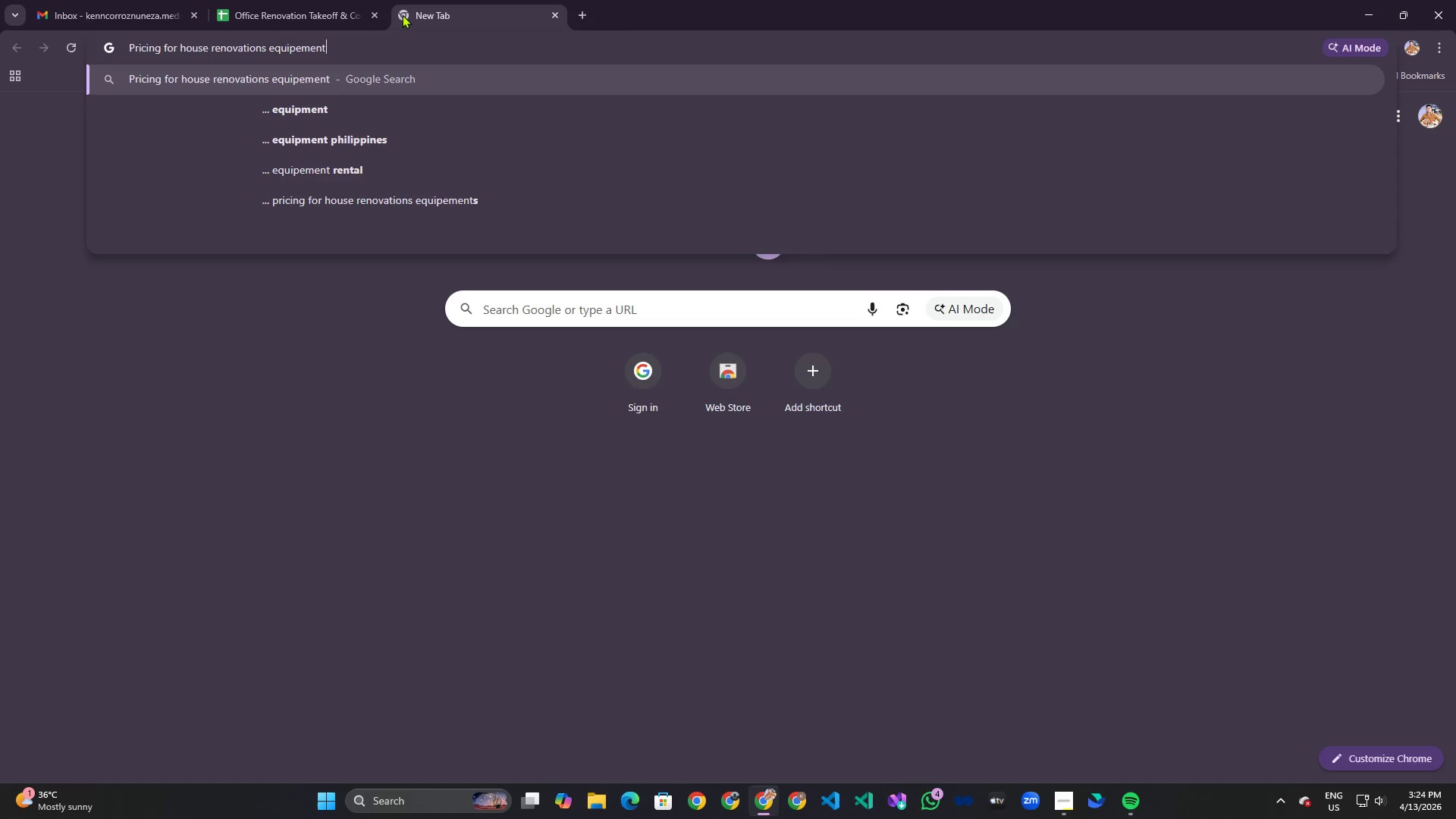 
key(Enter)
 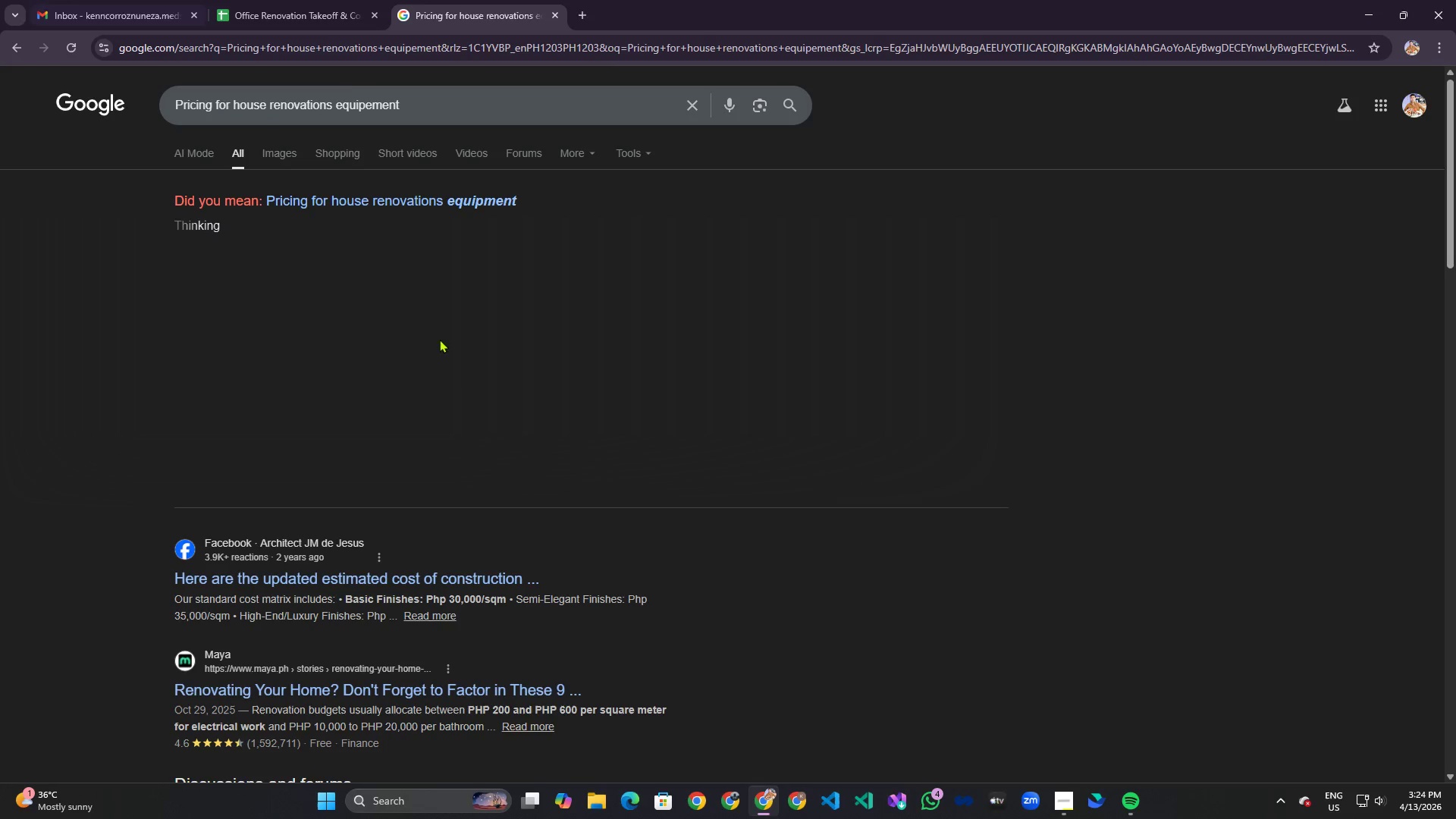 
left_click([318, 8])
 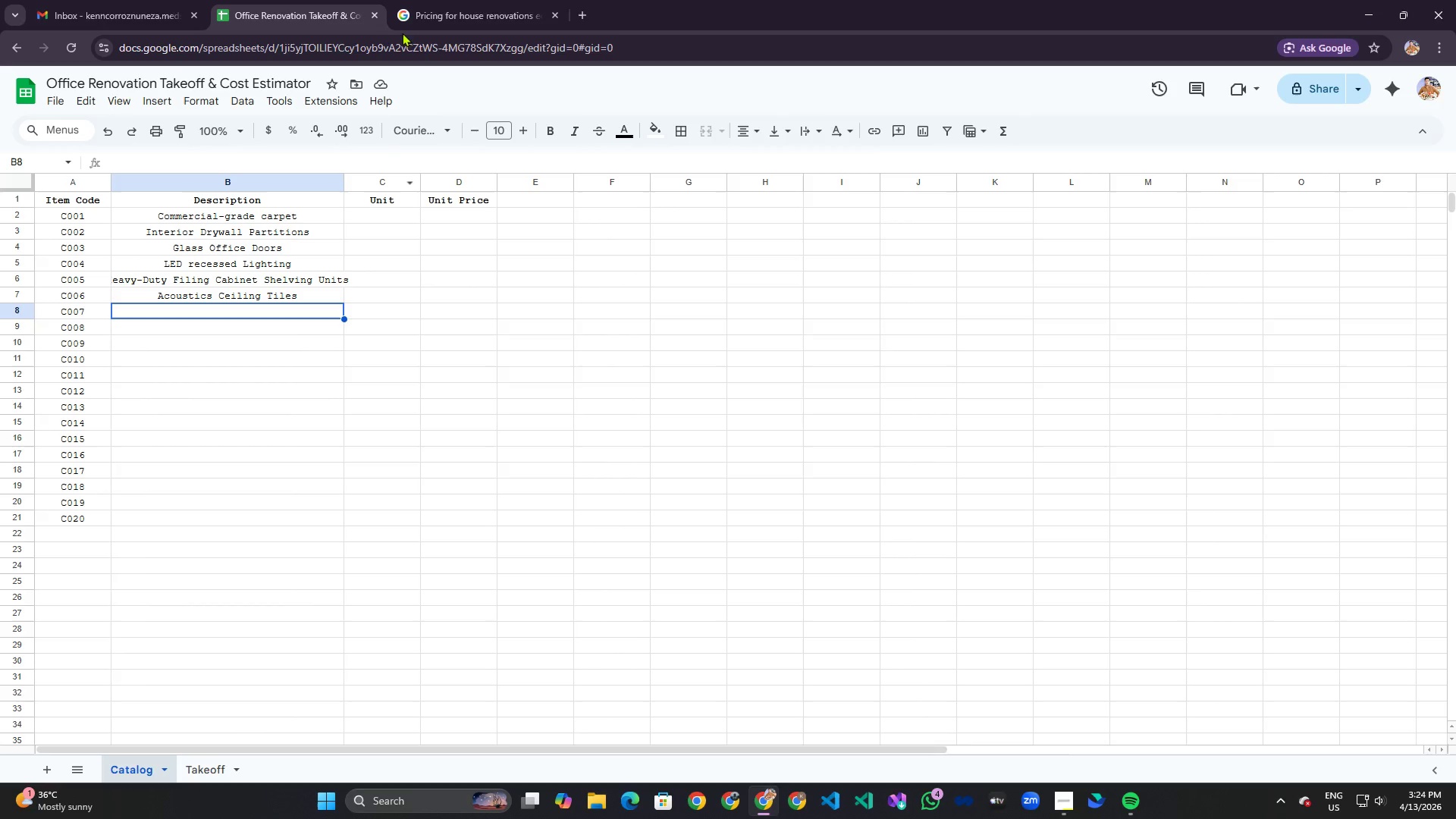 
left_click([441, 0])
 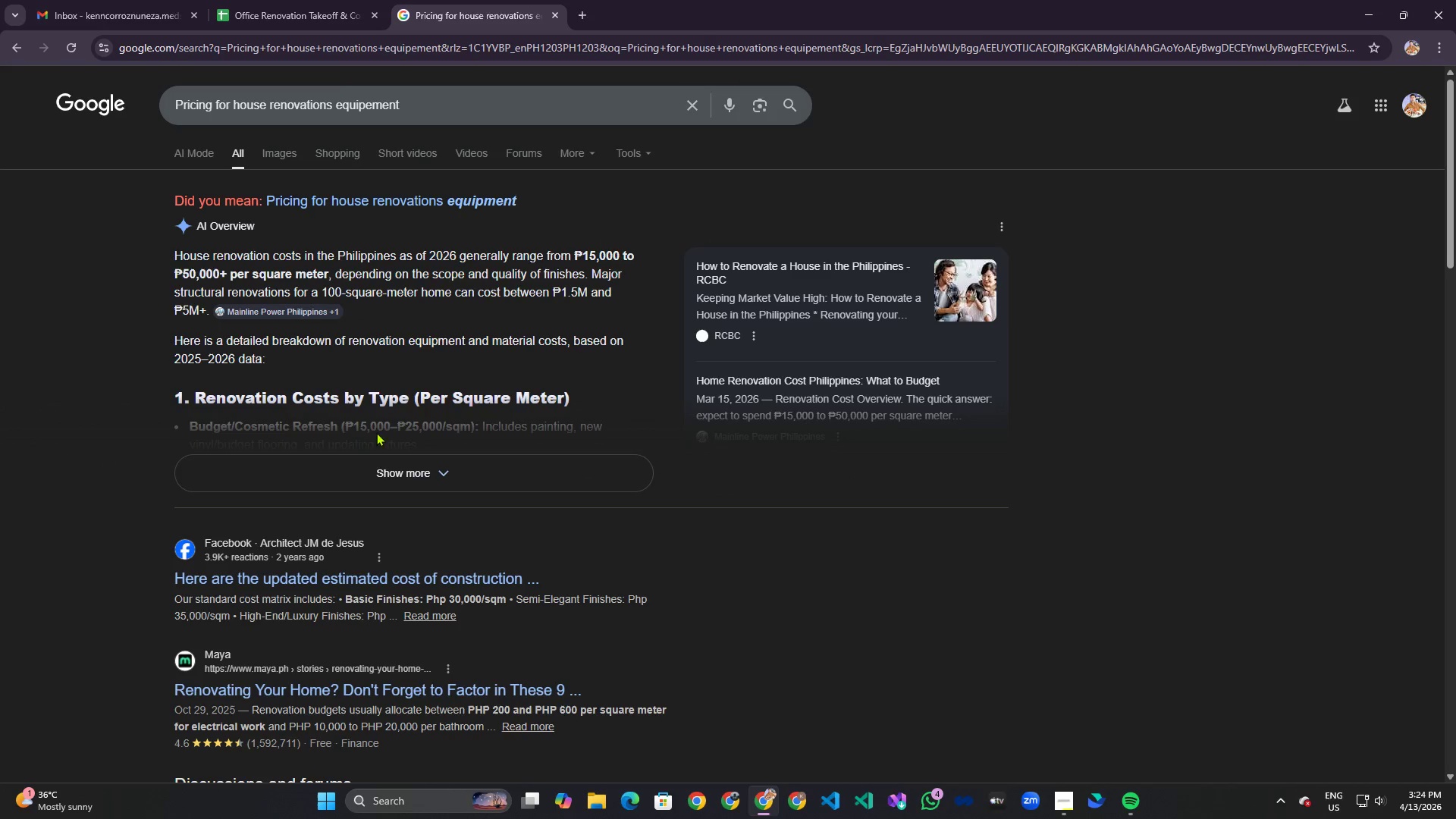 
left_click([391, 463])
 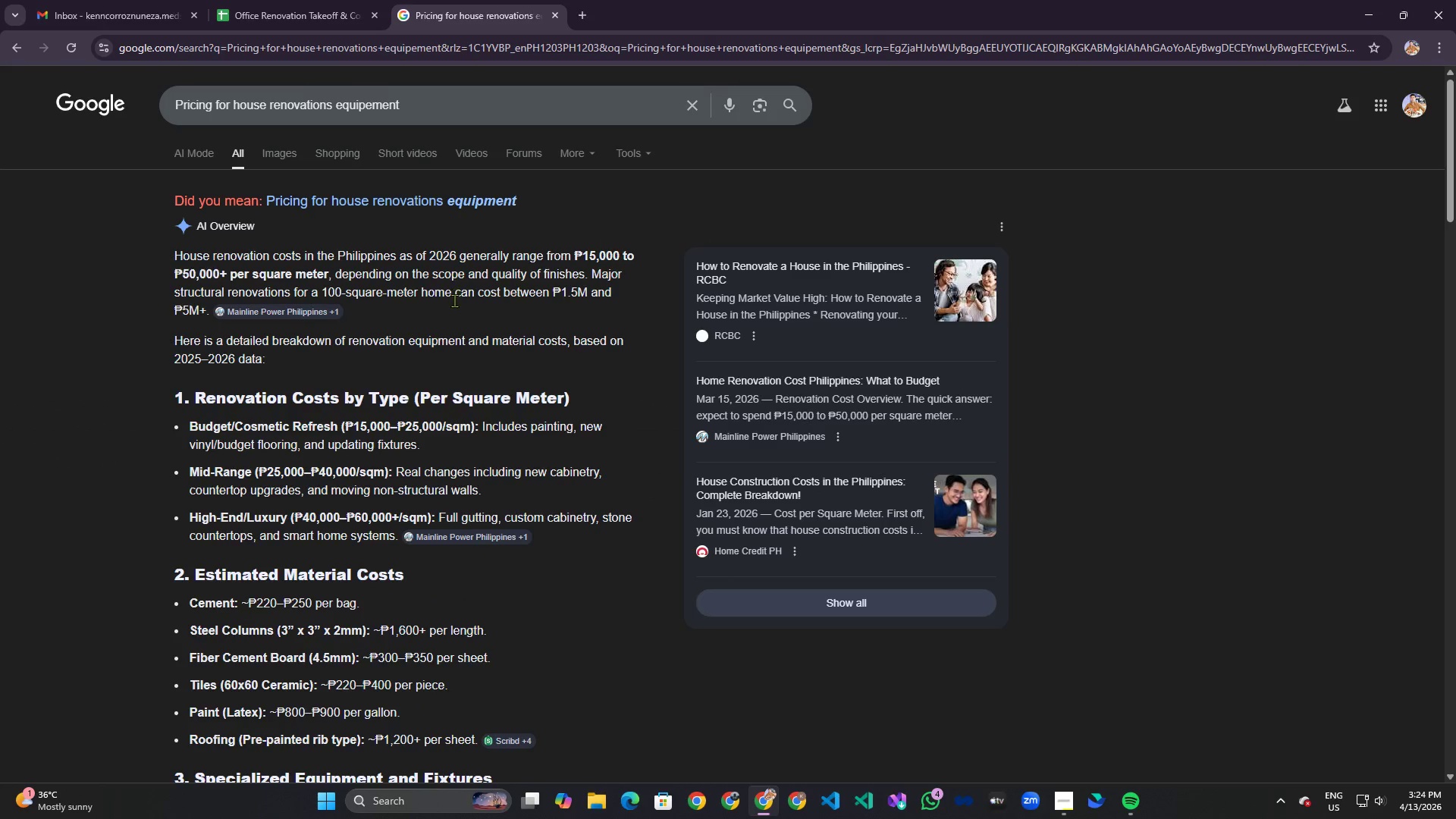 
scroll: coordinate [423, 300], scroll_direction: down, amount: 5.0
 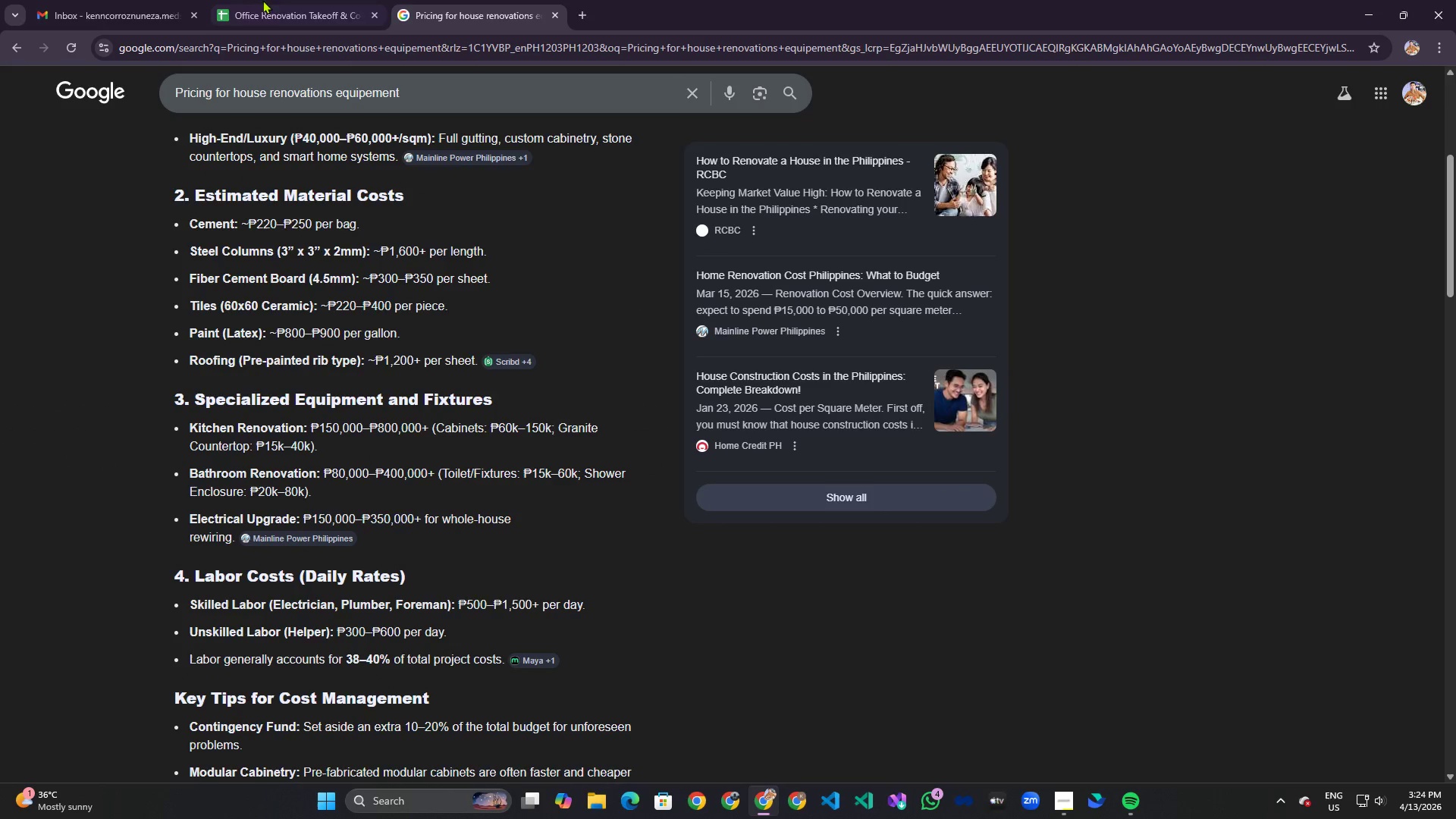 
left_click([253, 0])
 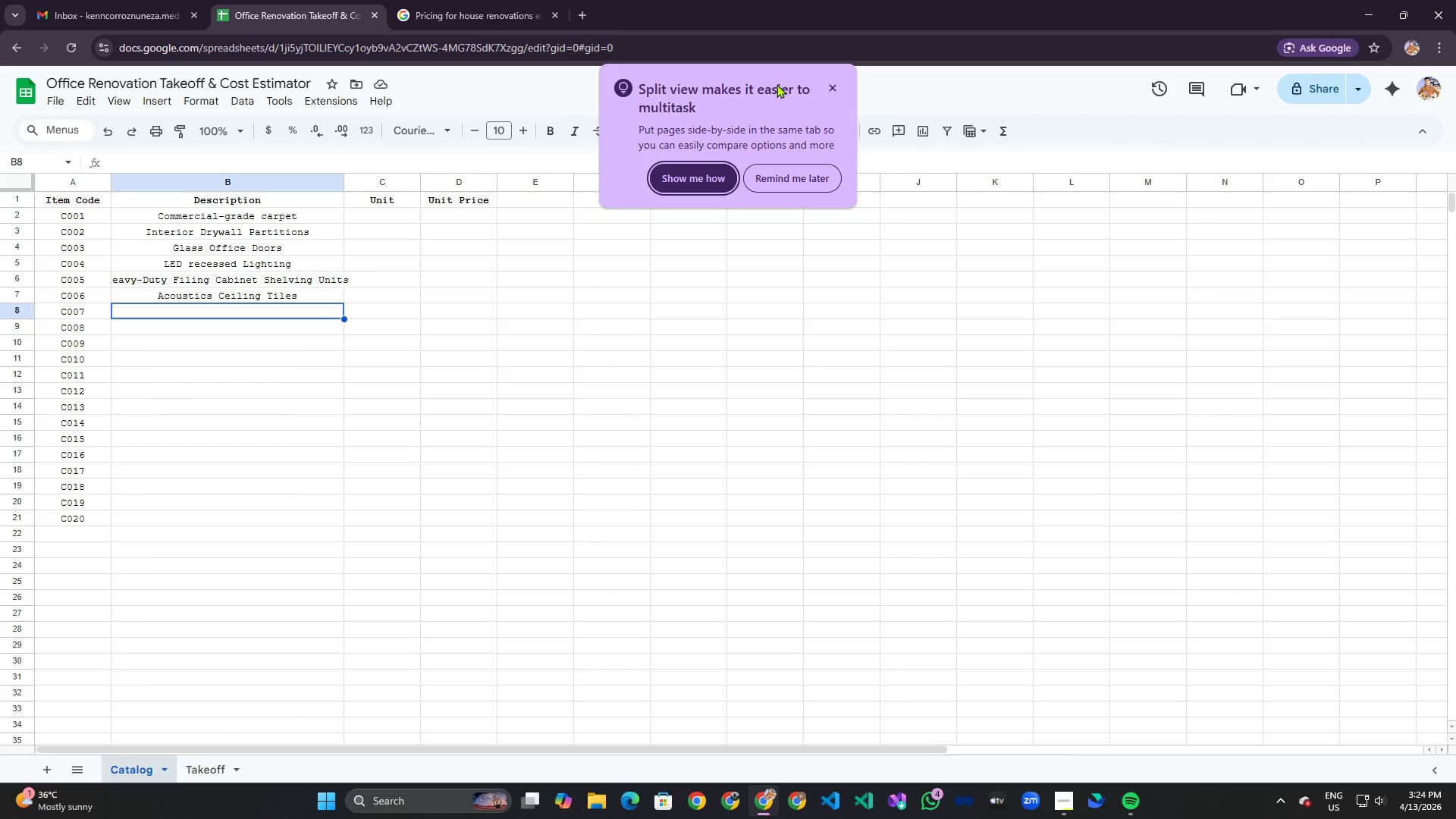 
left_click([834, 86])
 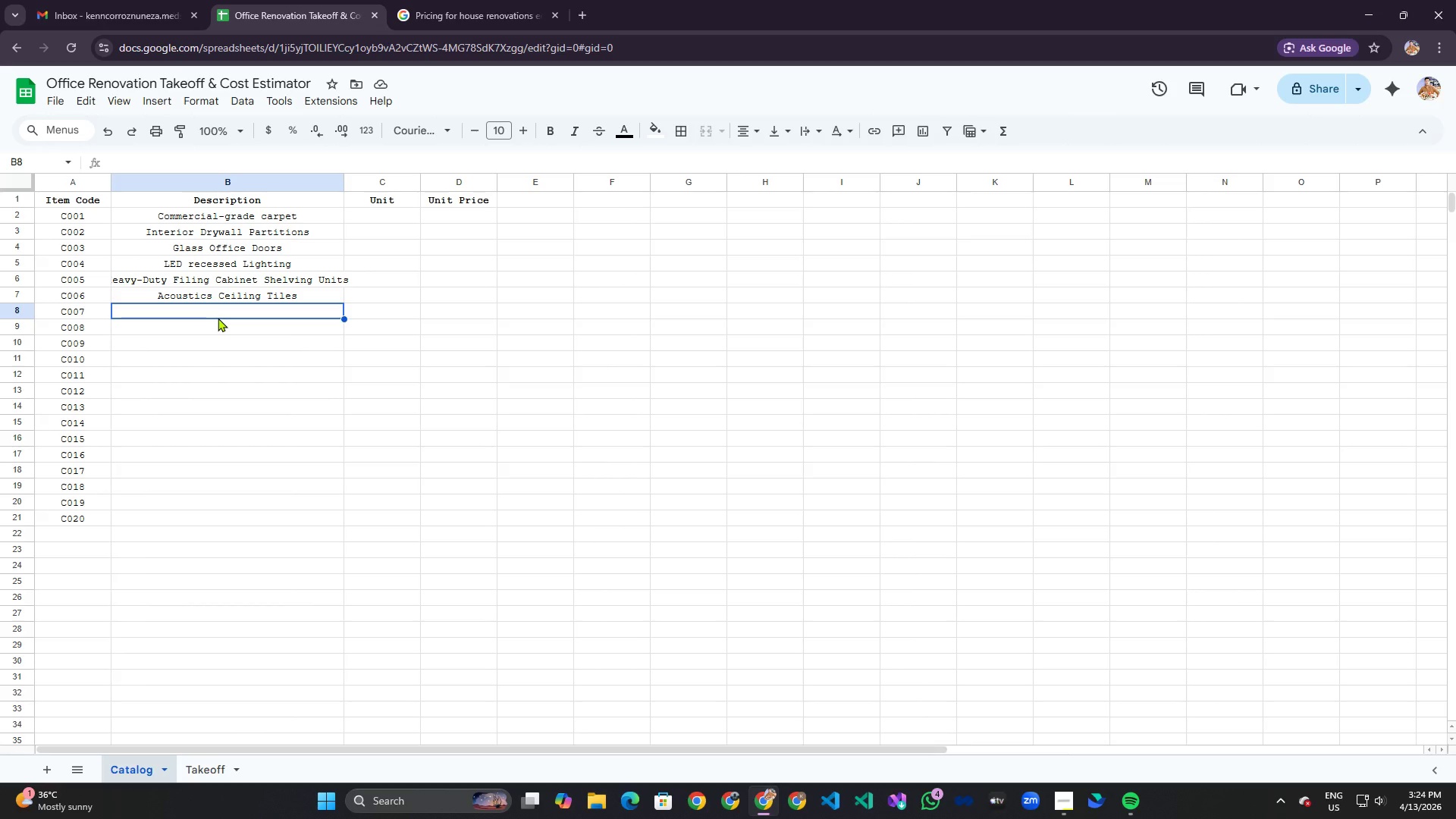 
left_click([217, 316])
 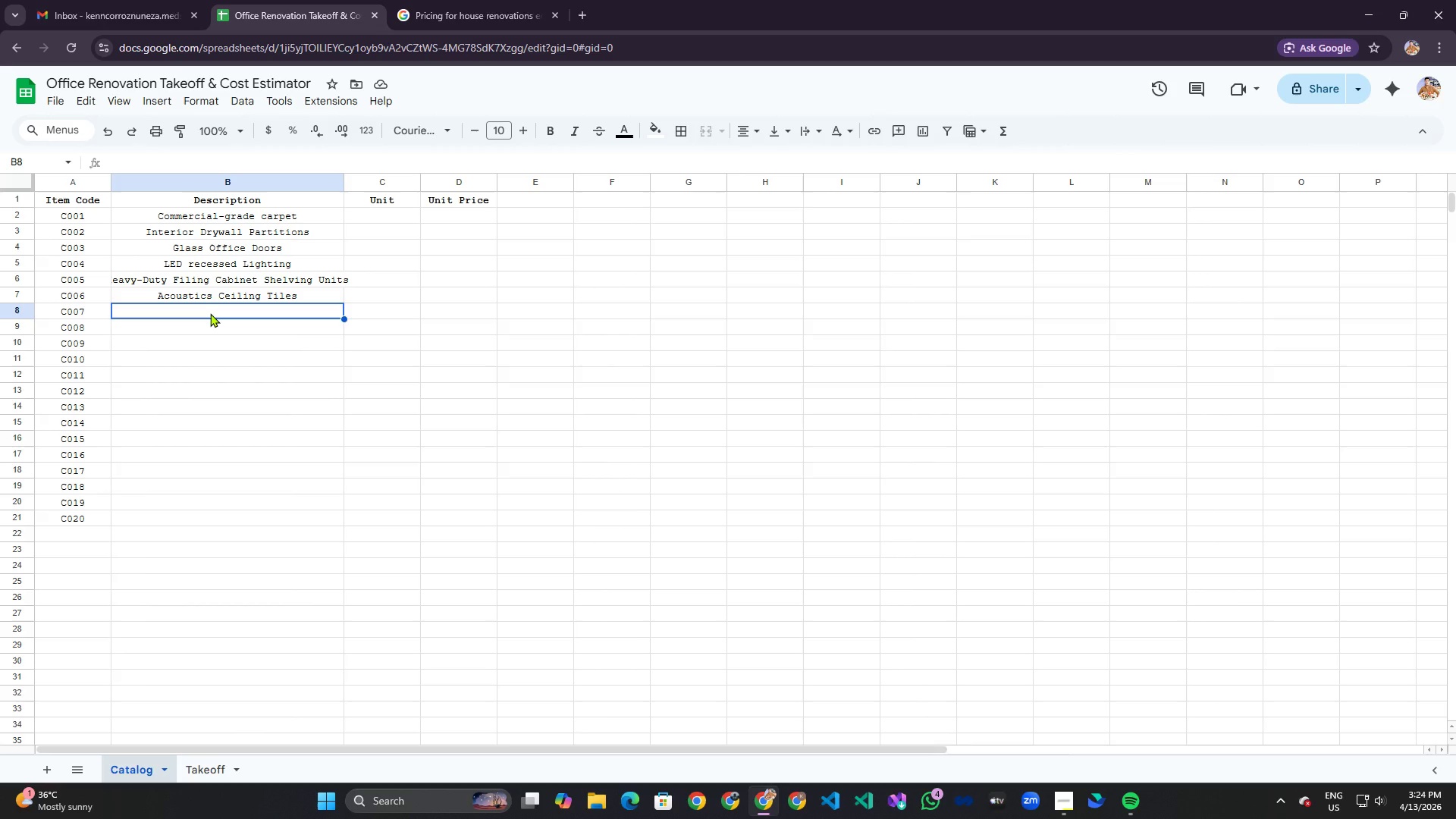 
type(Inter)
 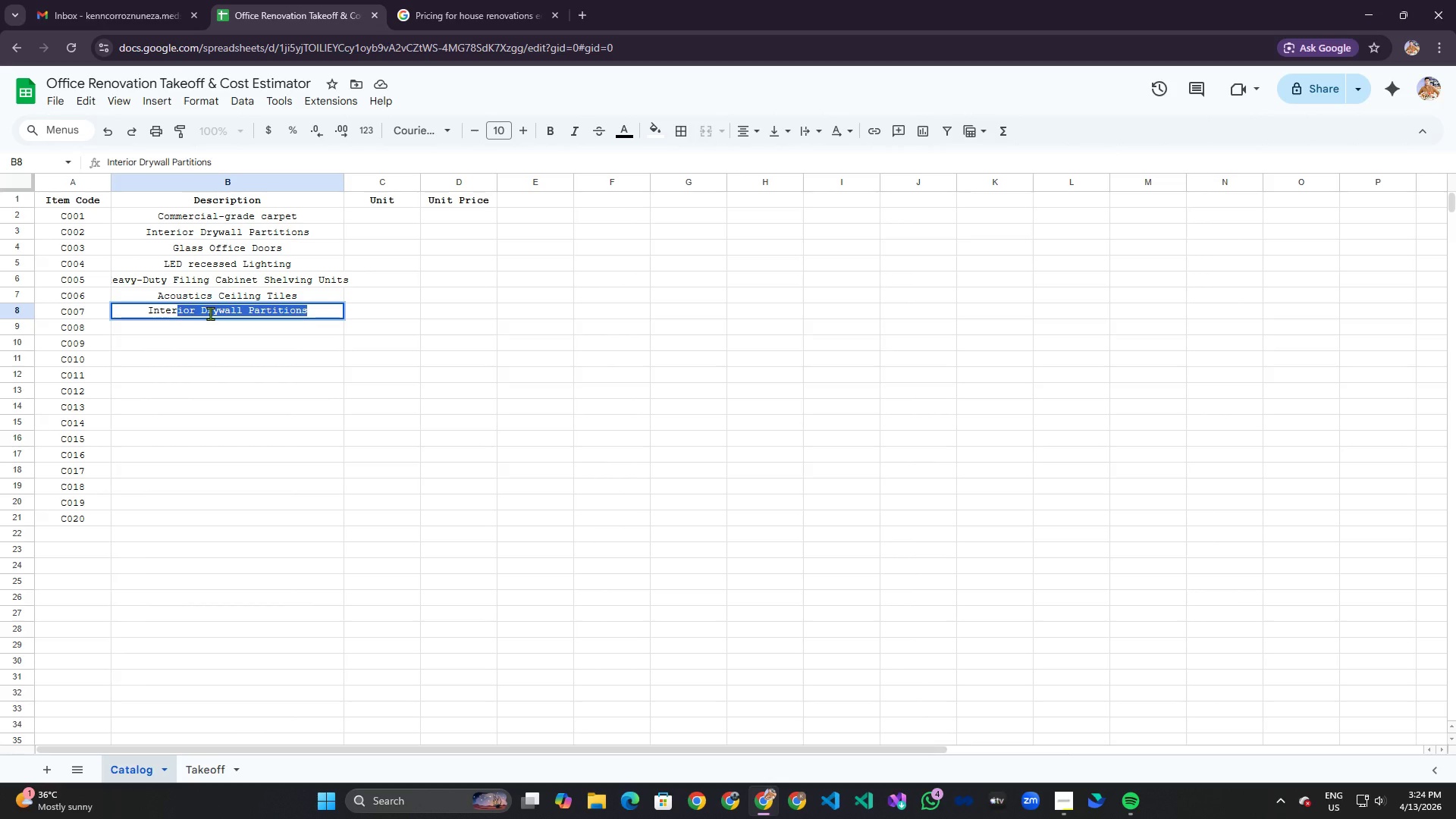 
wait(9.25)
 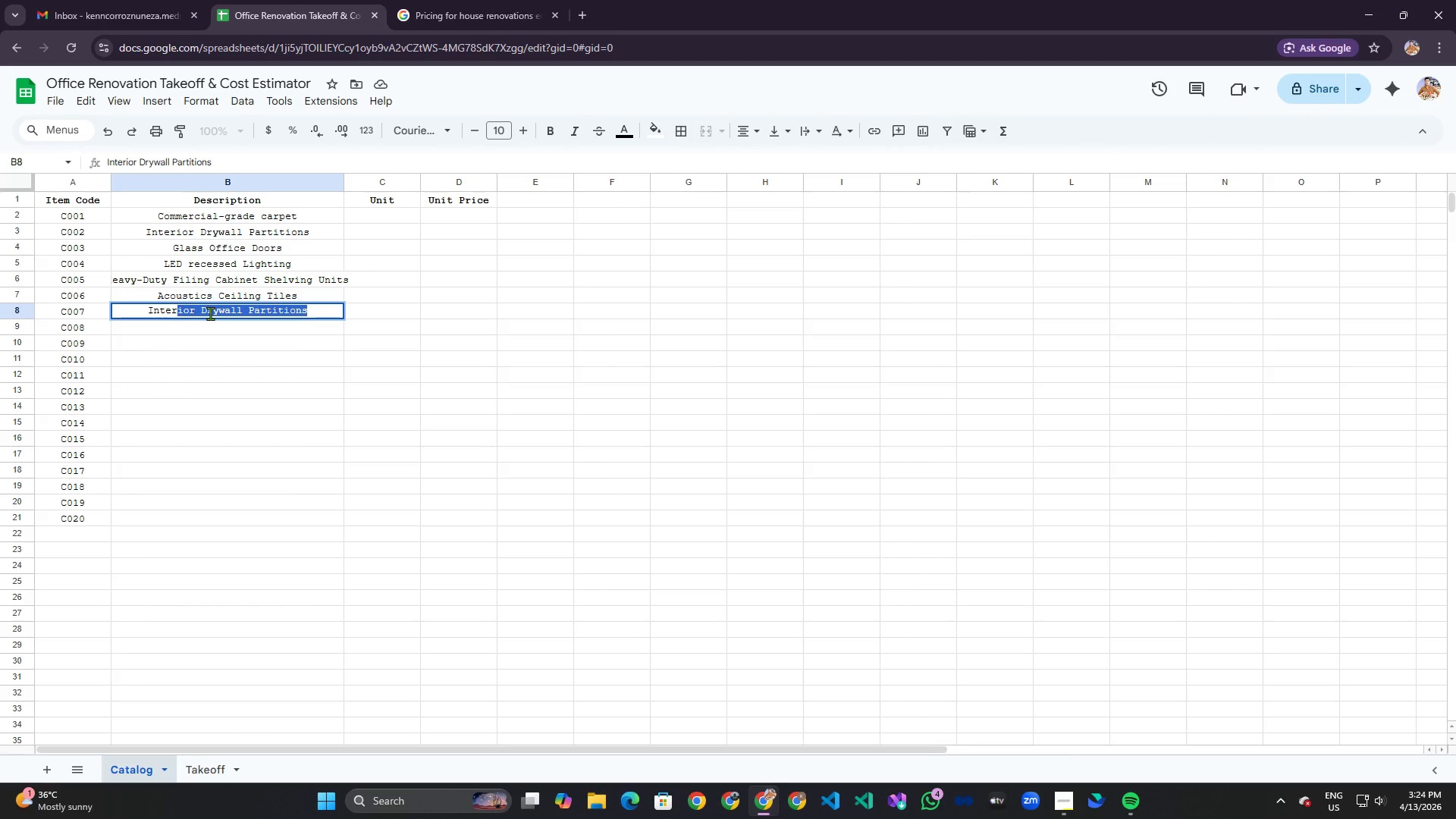 
type(ior Paint Finish)
 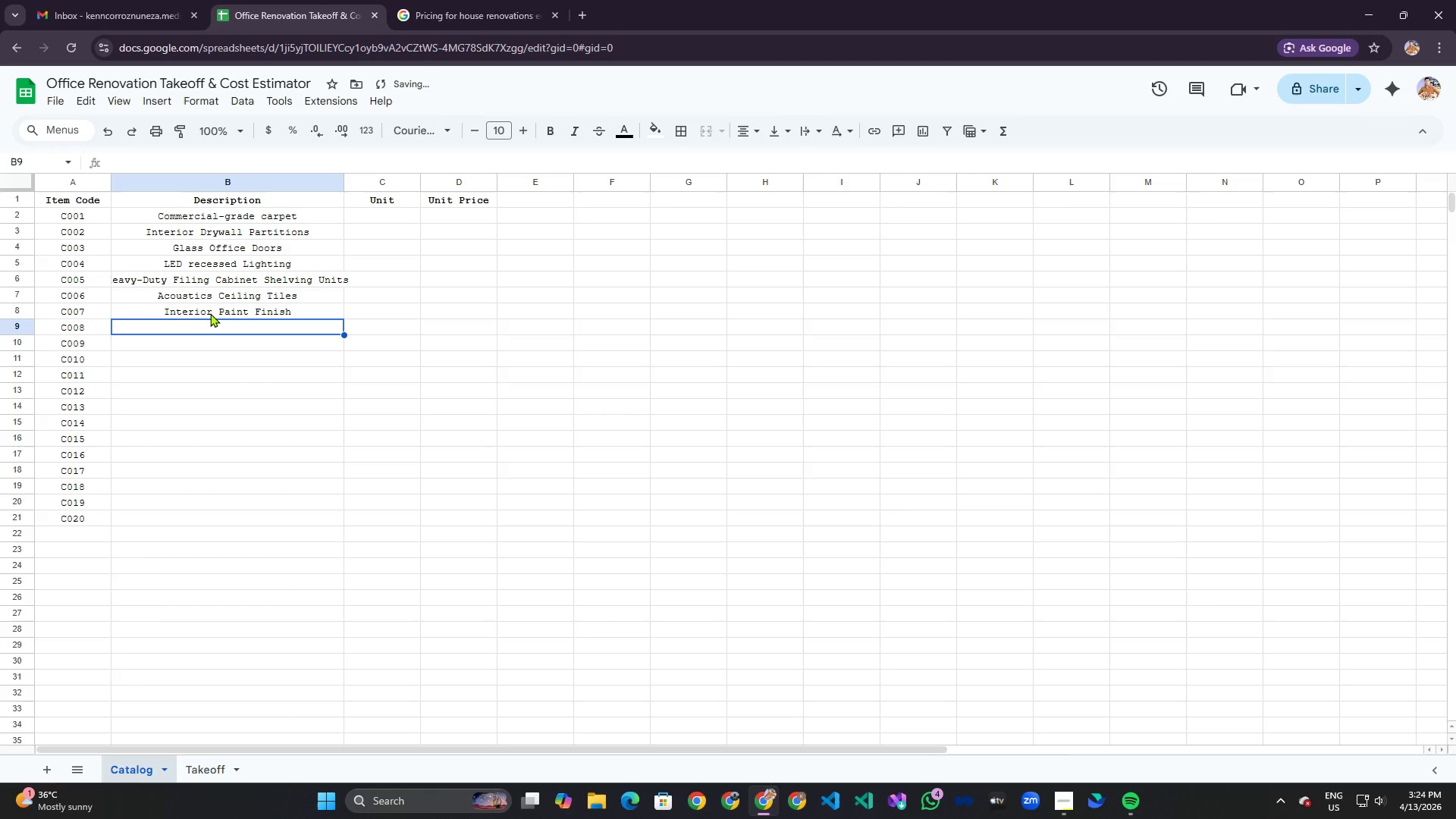 
 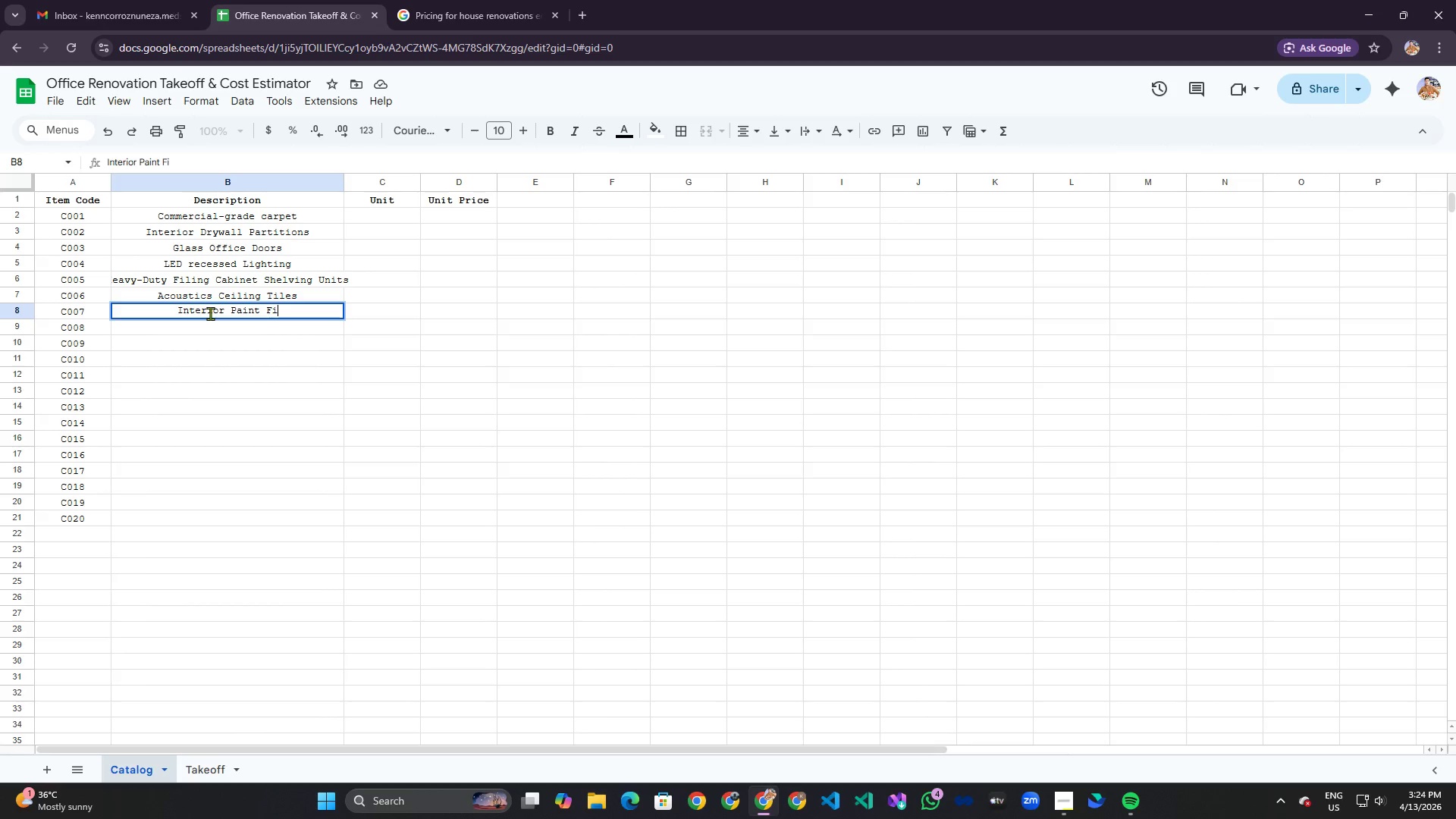 
key(Enter)
 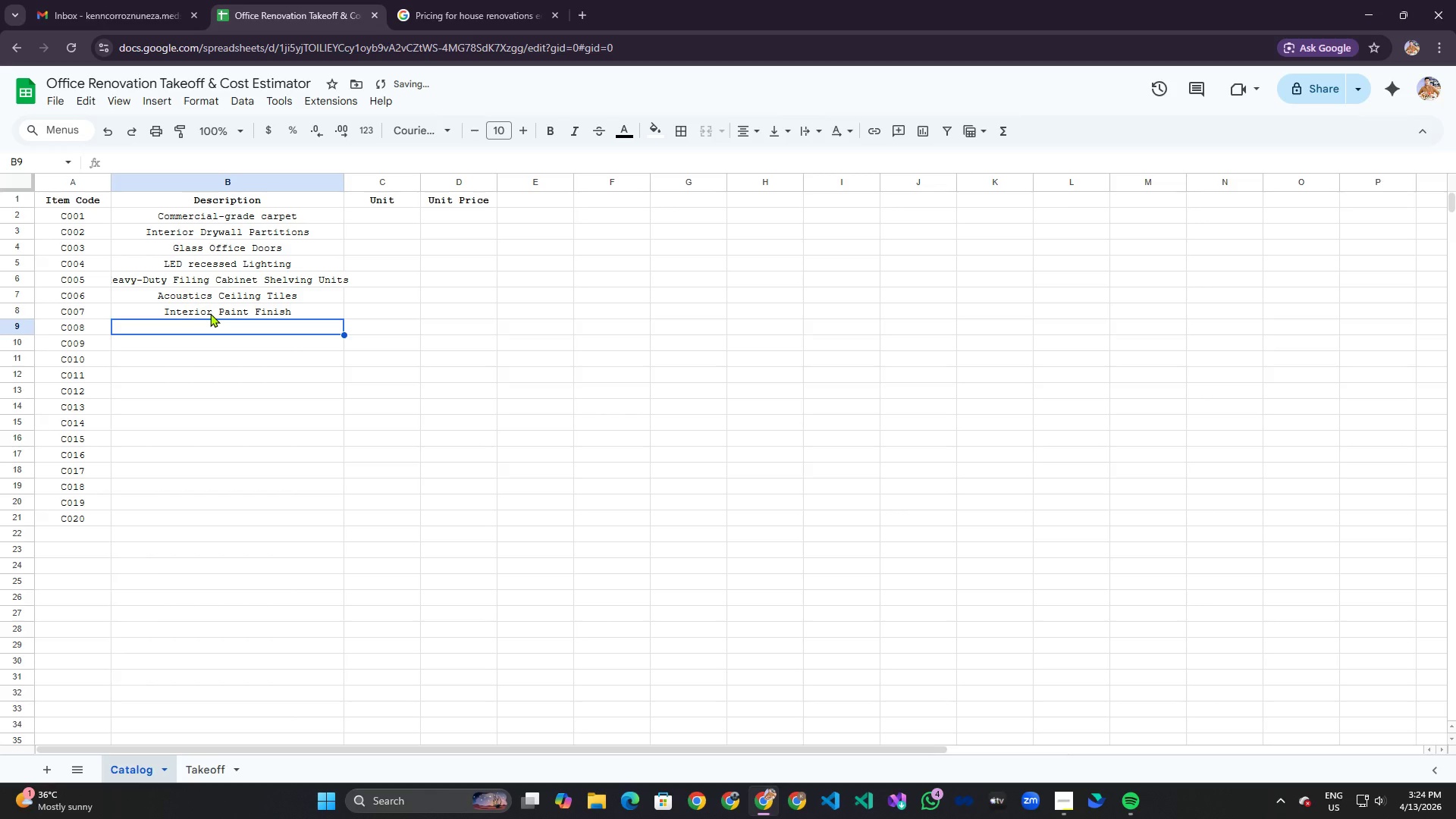 
type(Receptr)
key(Backspace)
key(Backspace)
type(tion desk Millwork)
 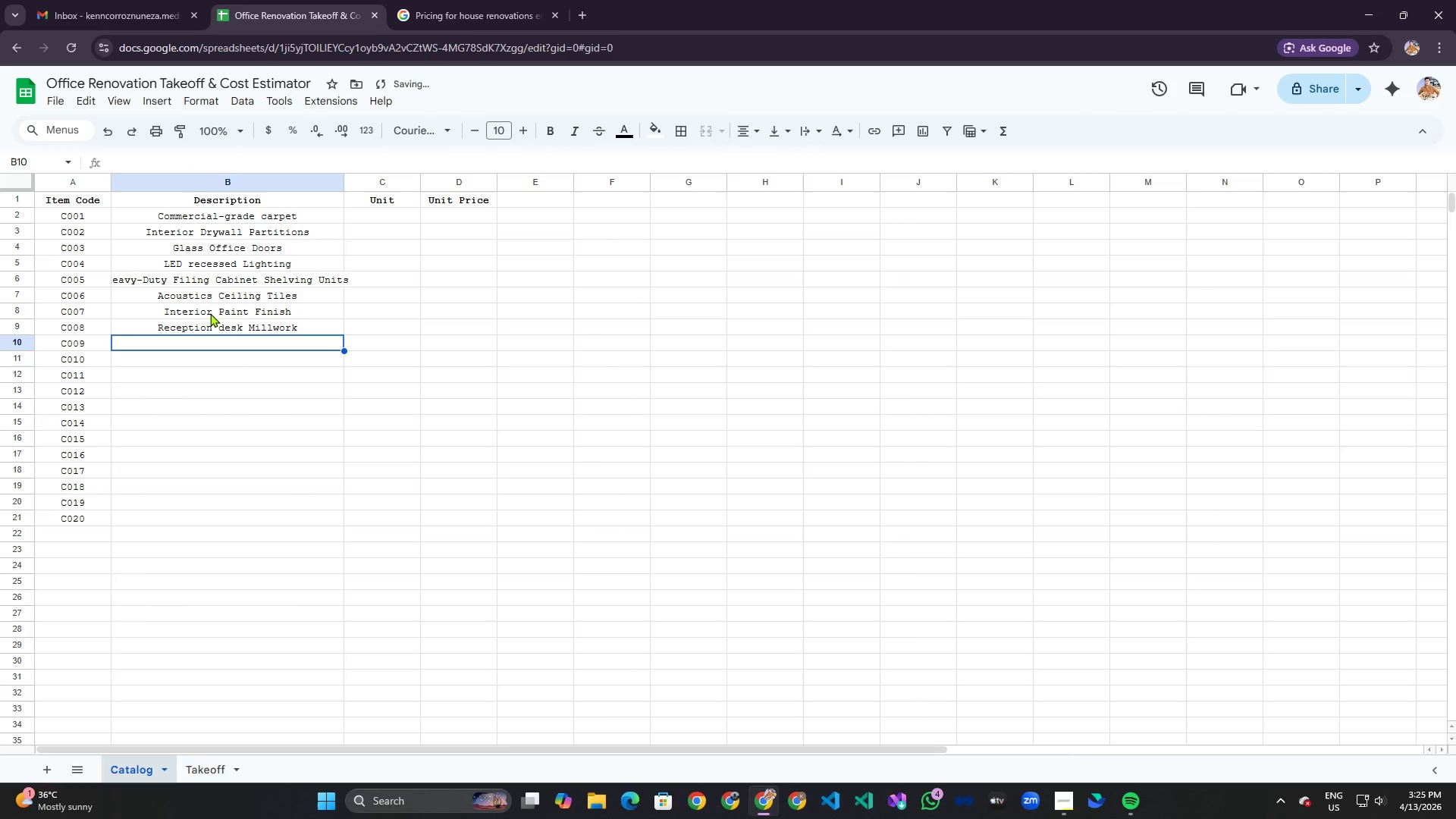 
 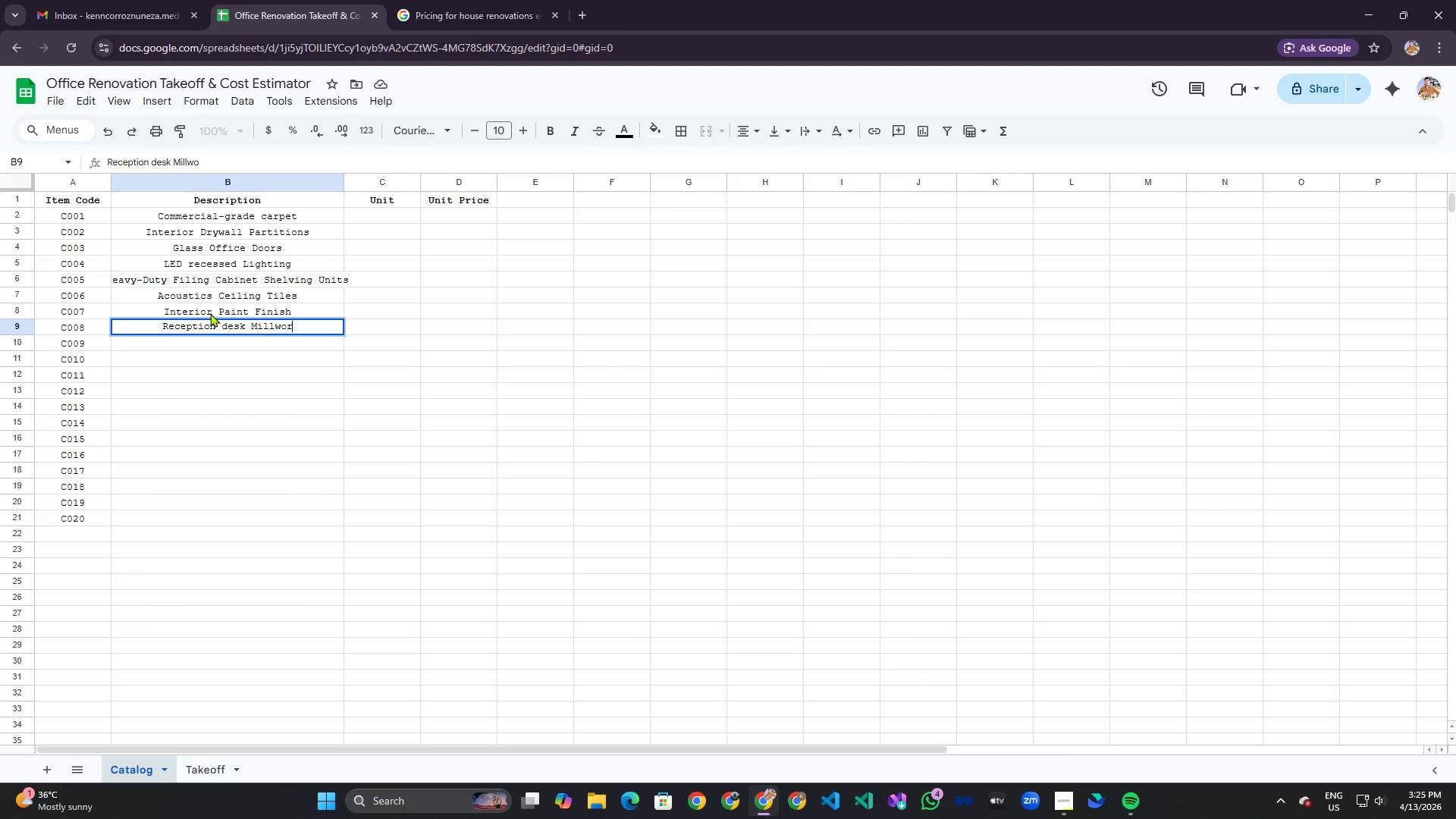 
key(Enter)
 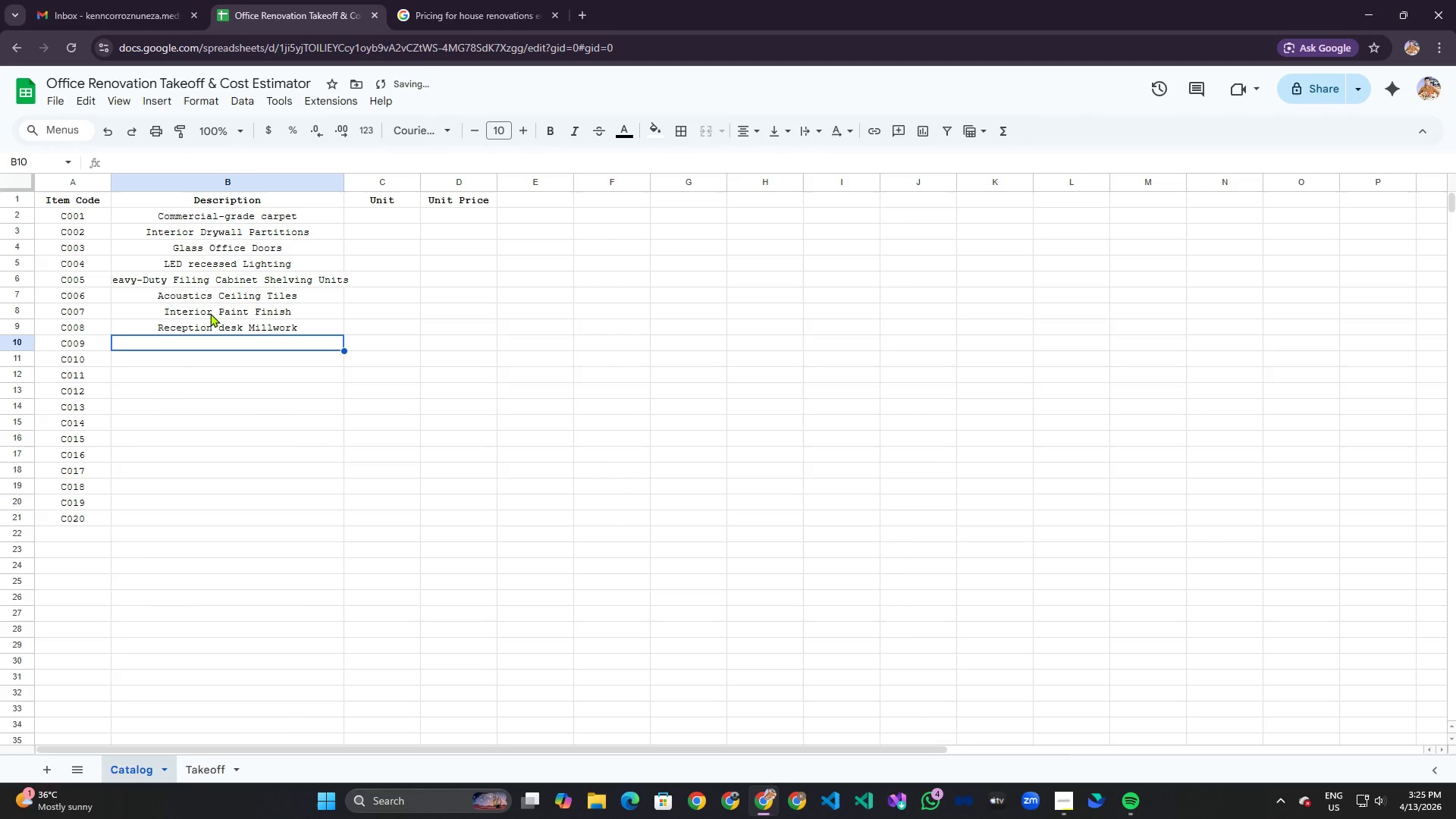 
type(Electrical Outlets)
 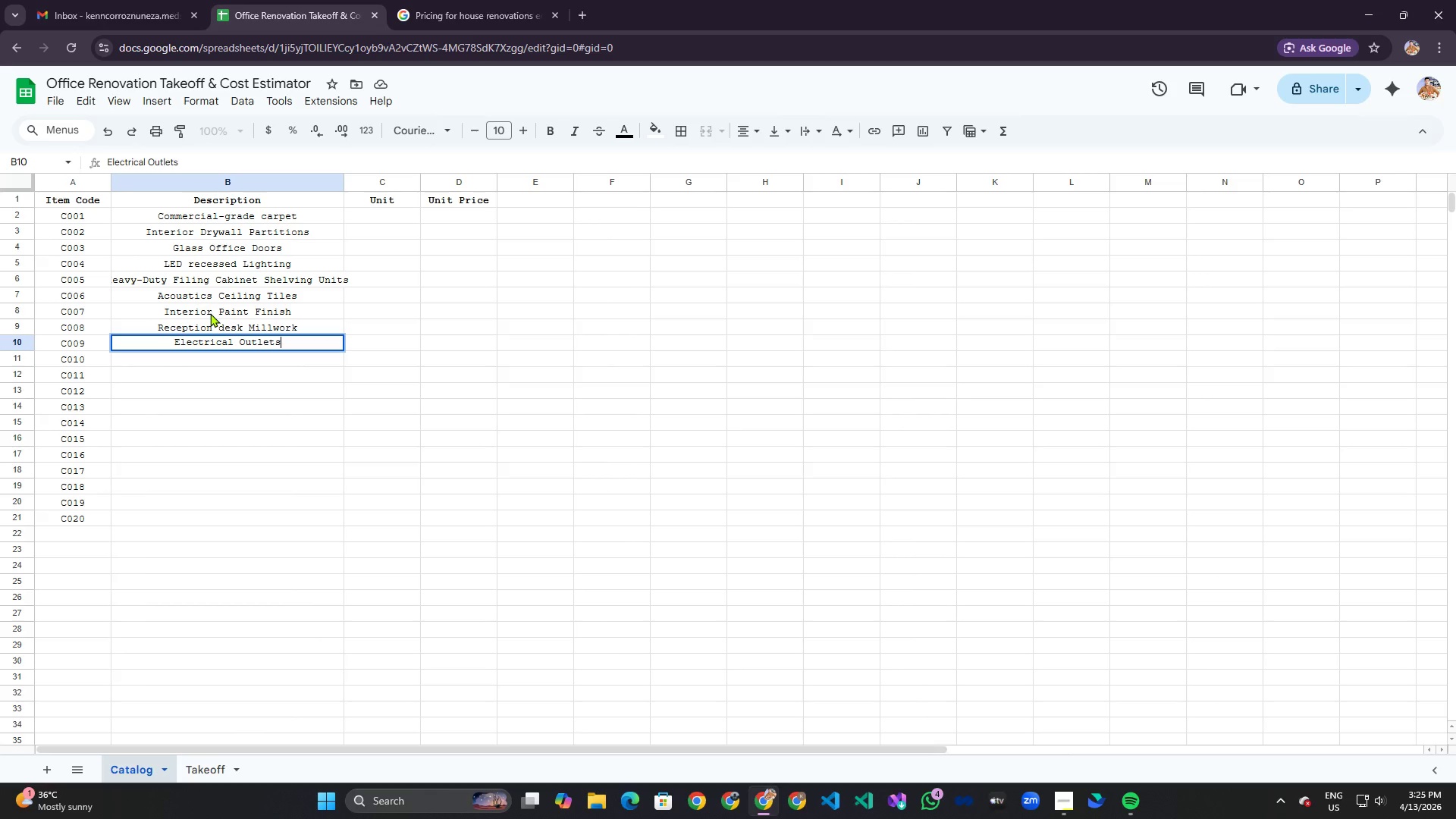 
type( and)
key(Backspace)
key(Backspace)
key(Backspace)
type(& Data Ports)
 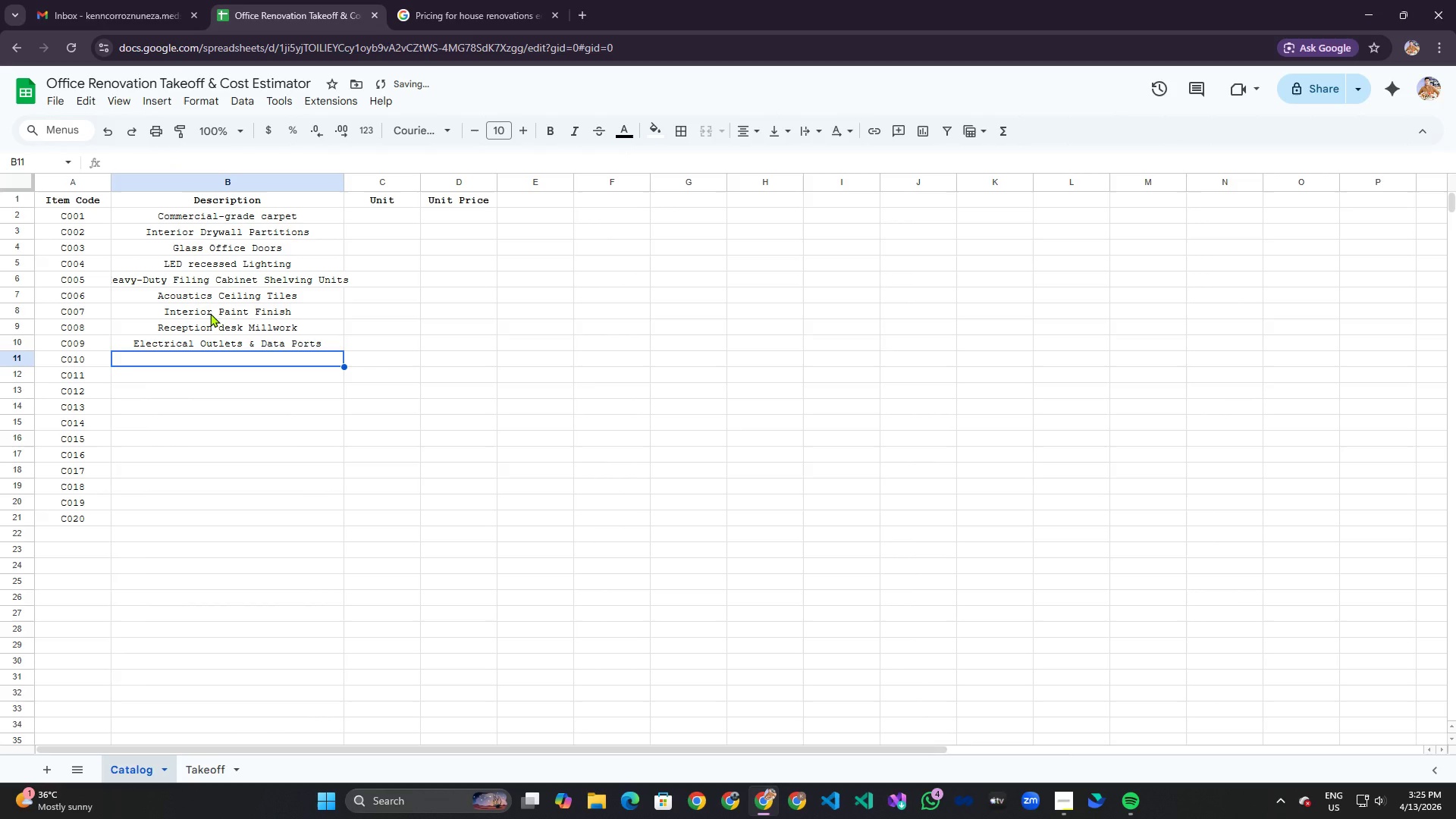 
 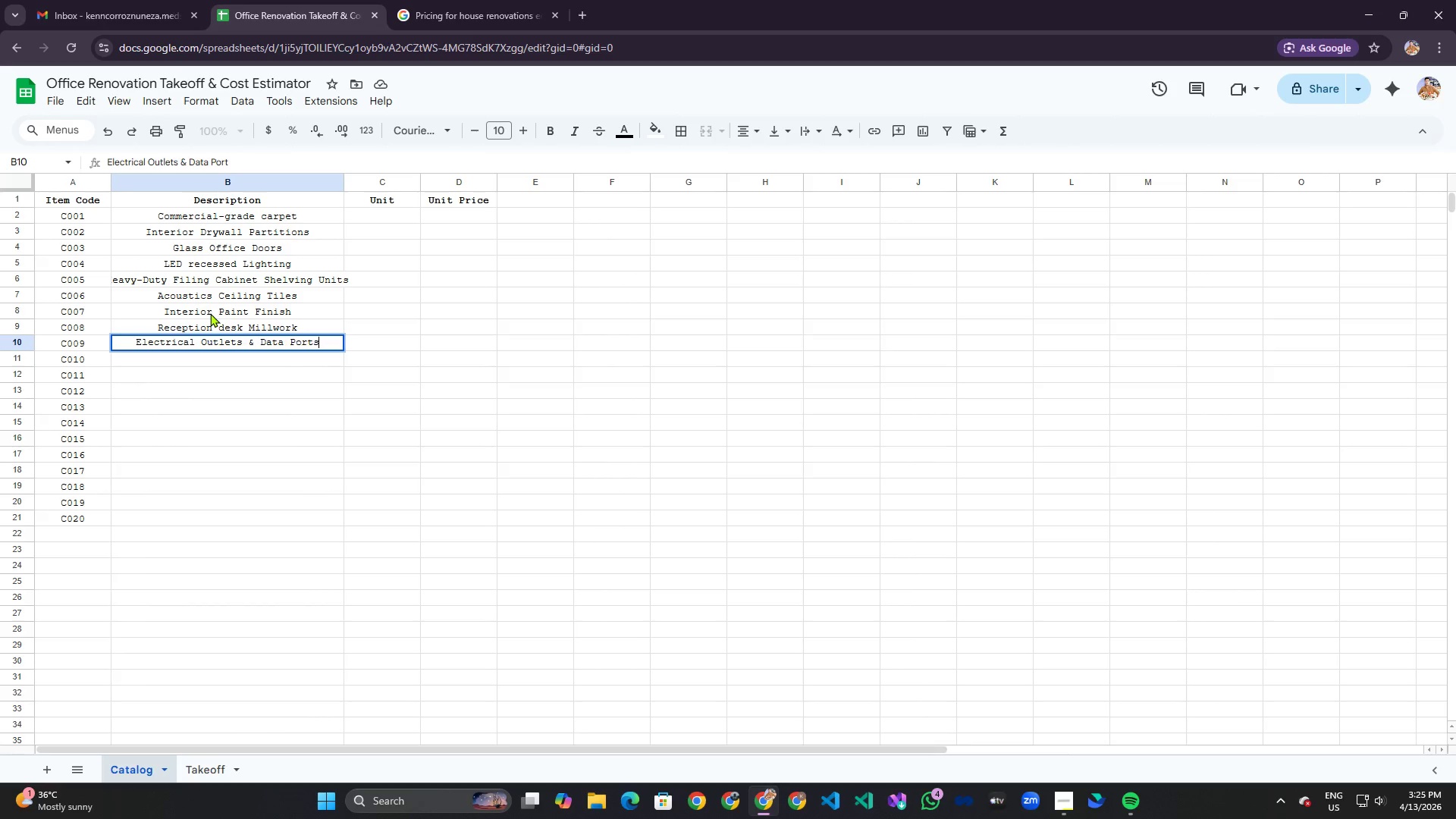 
key(Enter)
 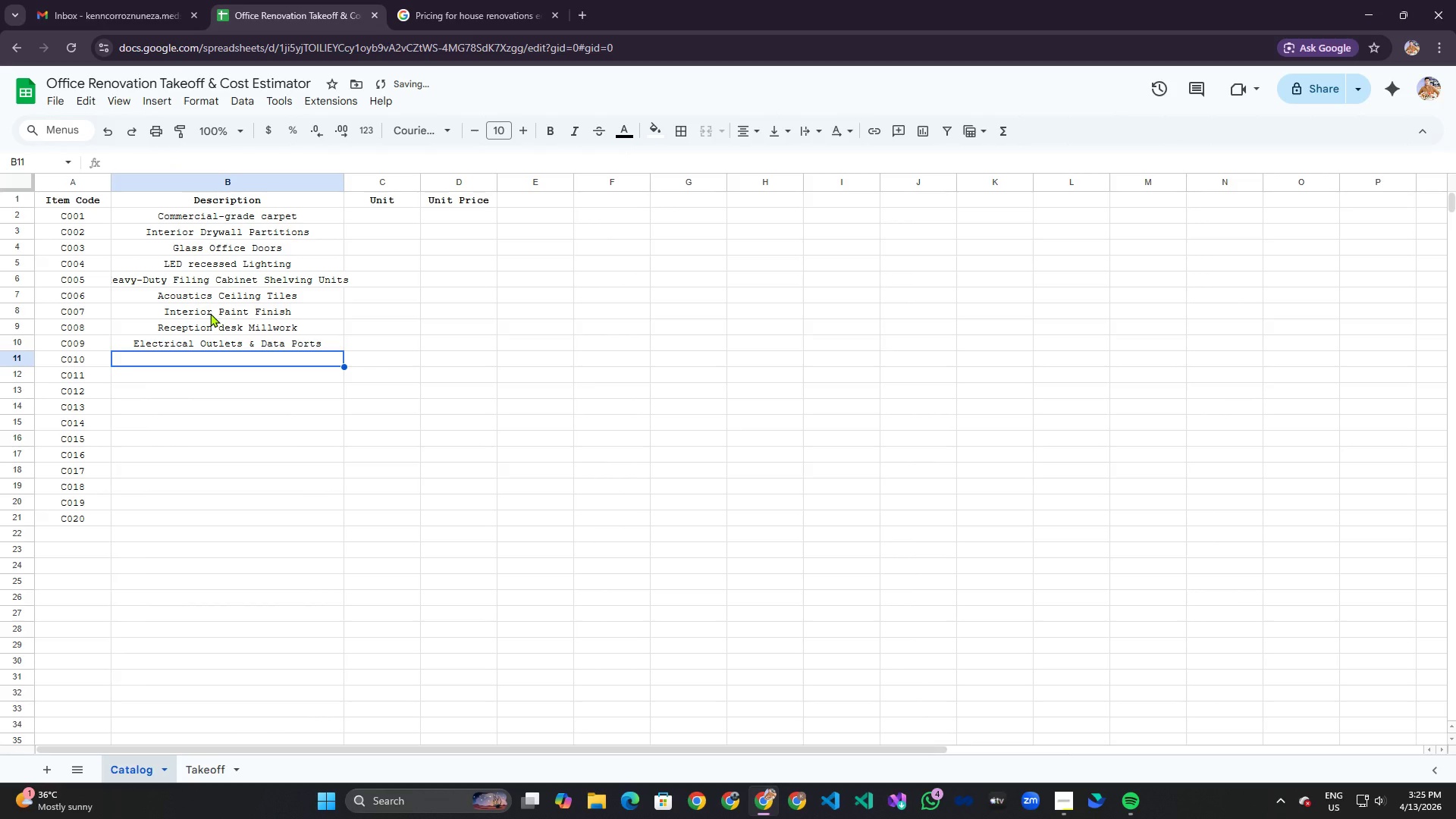 
type(Hvac)
key(Backspace)
key(Backspace)
key(Backspace)
type(VAC Diffusers *)
key(Backspace)
type(& regusters)
key(Backspace)
key(Backspace)
key(Backspace)
key(Backspace)
key(Backspace)
key(Backspace)
key(Backspace)
key(Backspace)
key(Backspace)
type(Registers)
 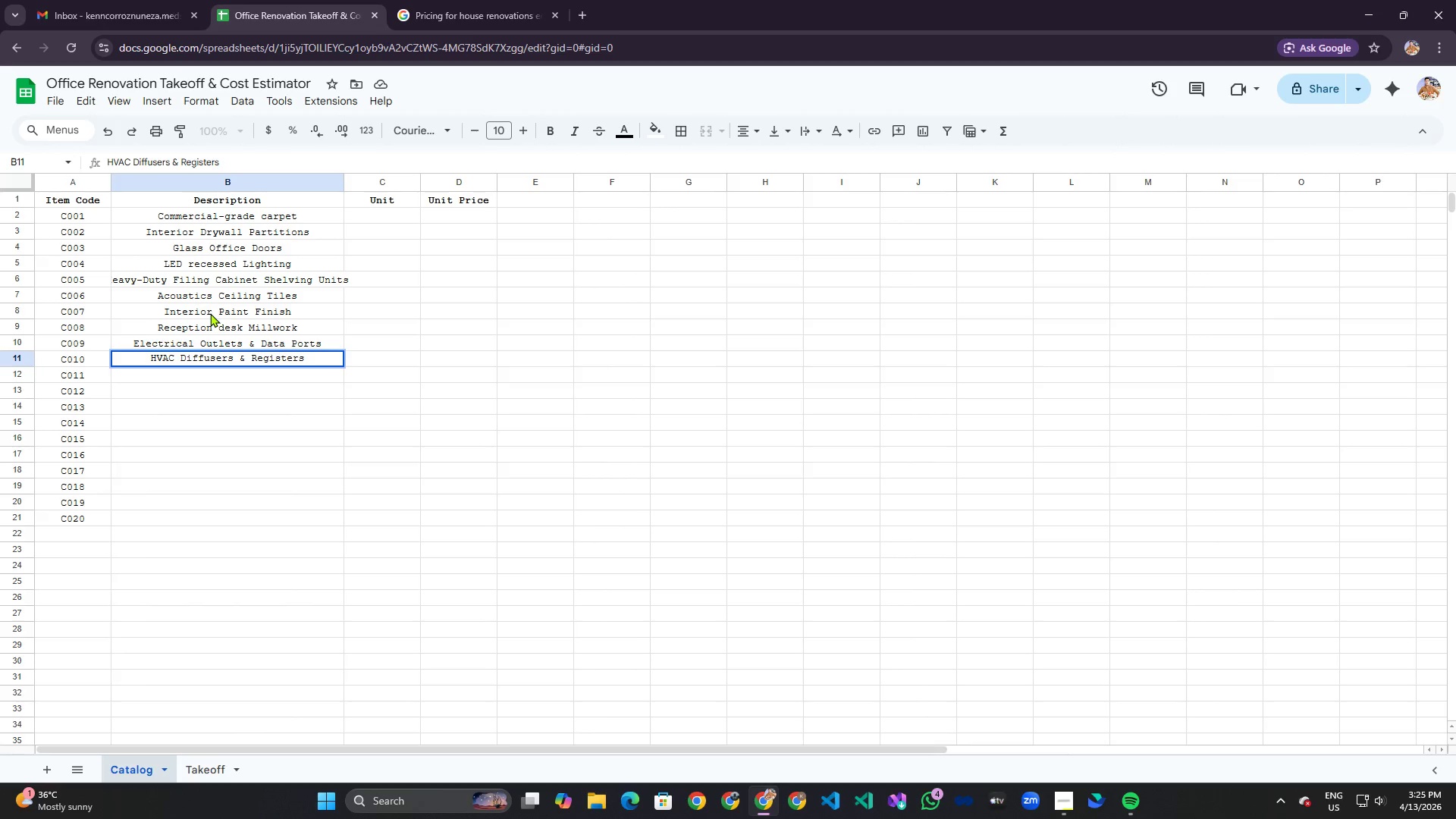 
key(Control+A)
 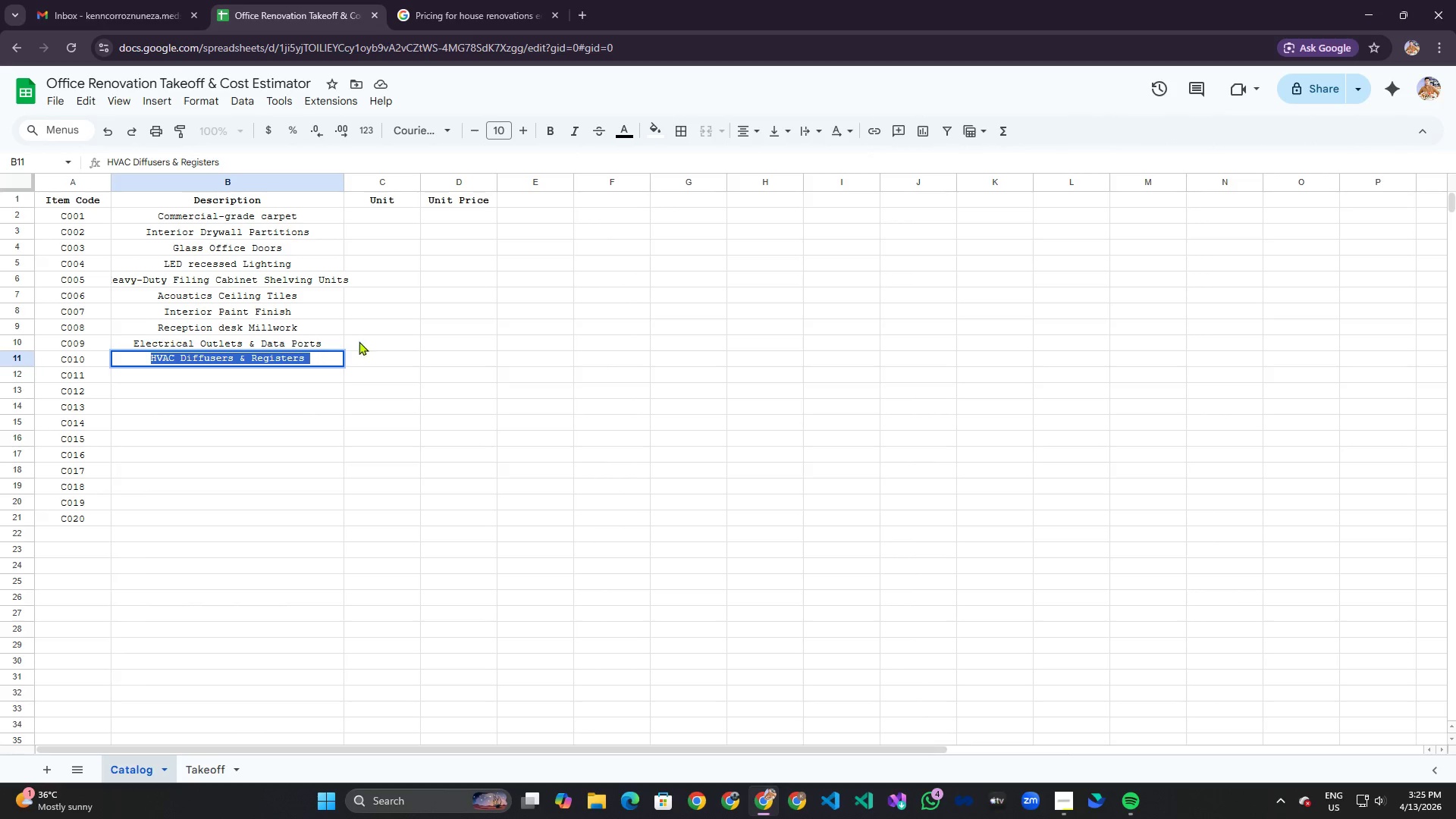 
key(Control+C)
 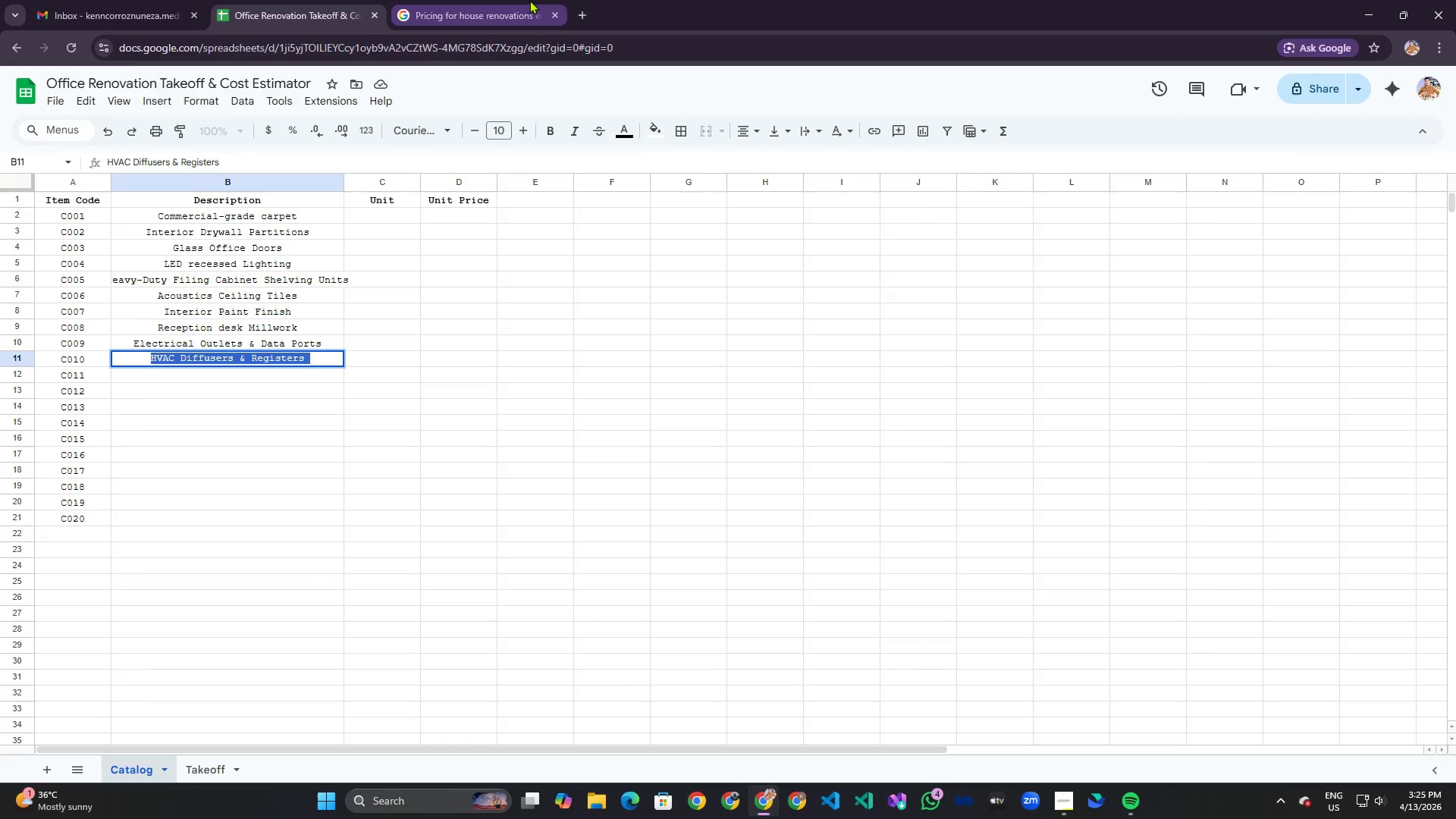 
left_click([529, 0])
 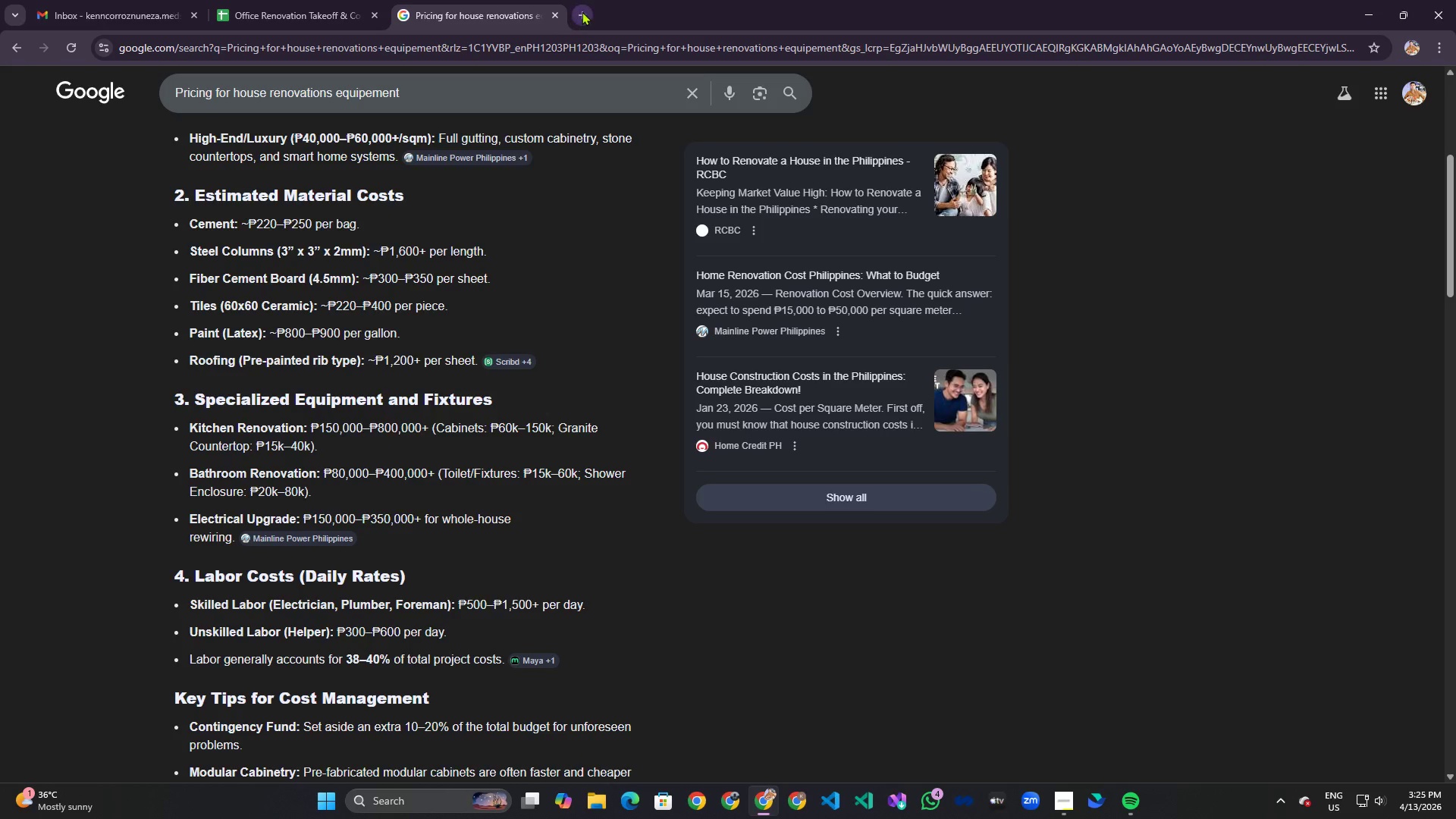 
left_click([584, 11])
 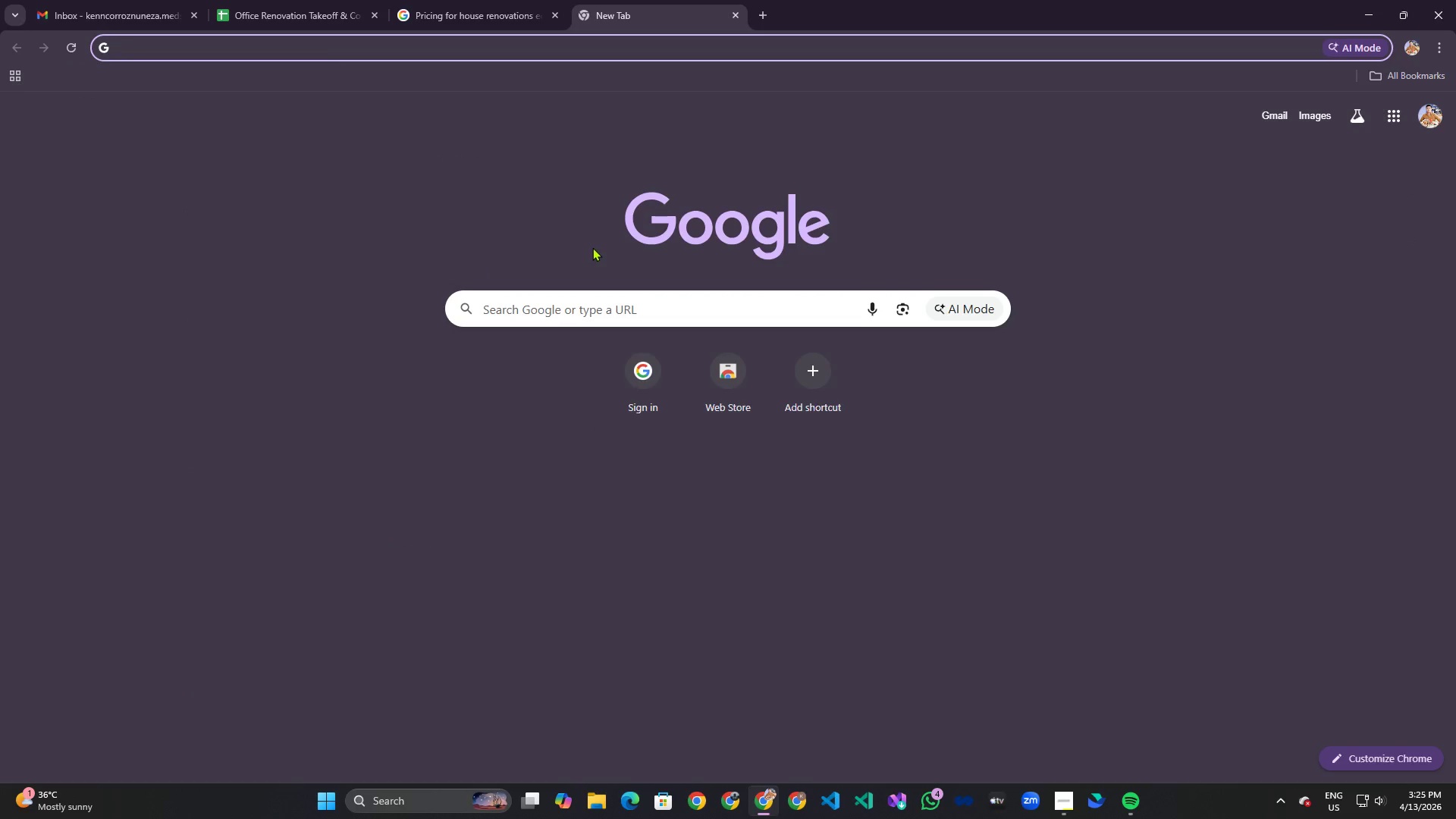 
key(Control+V)
 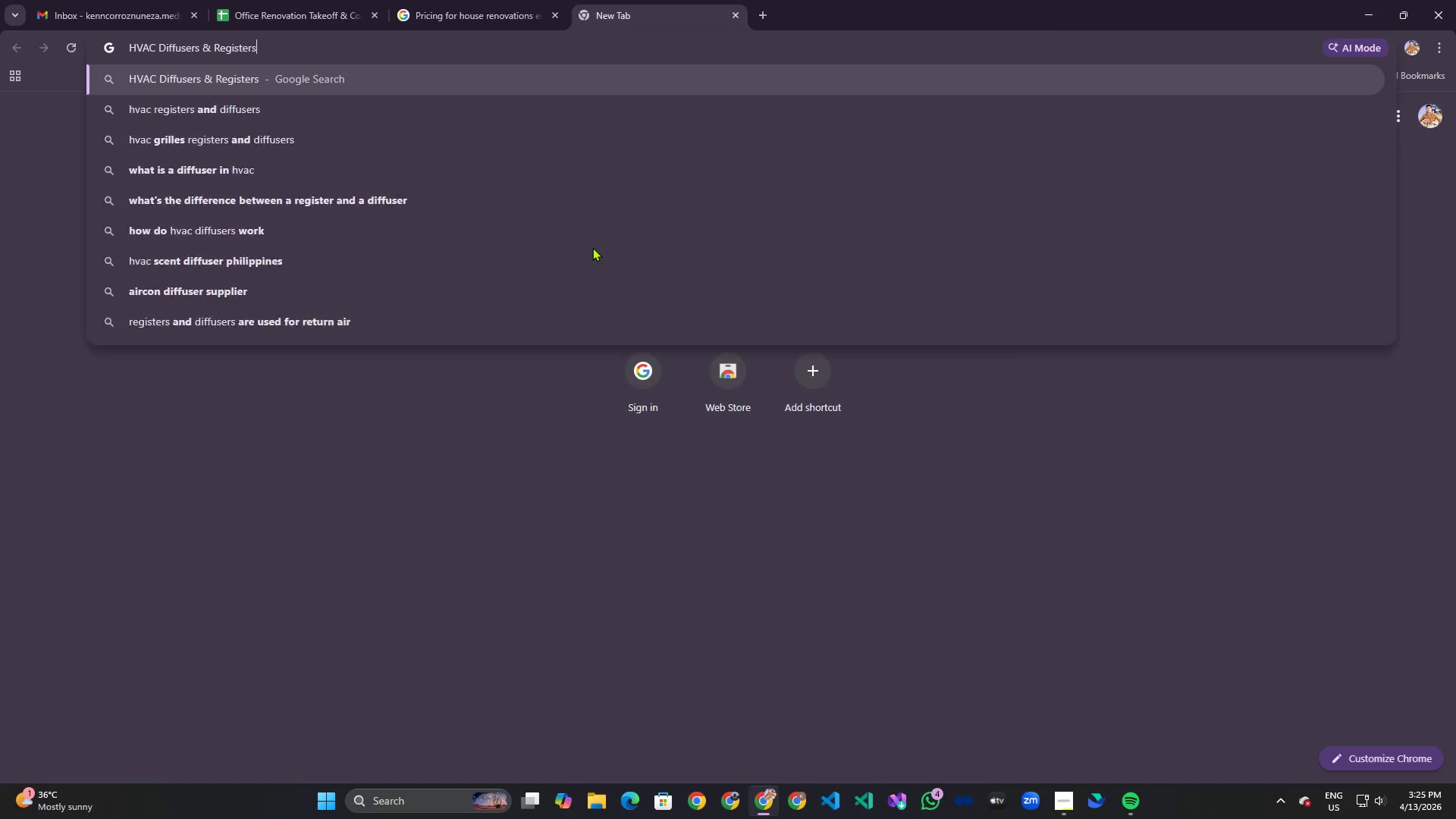 
key(Enter)
 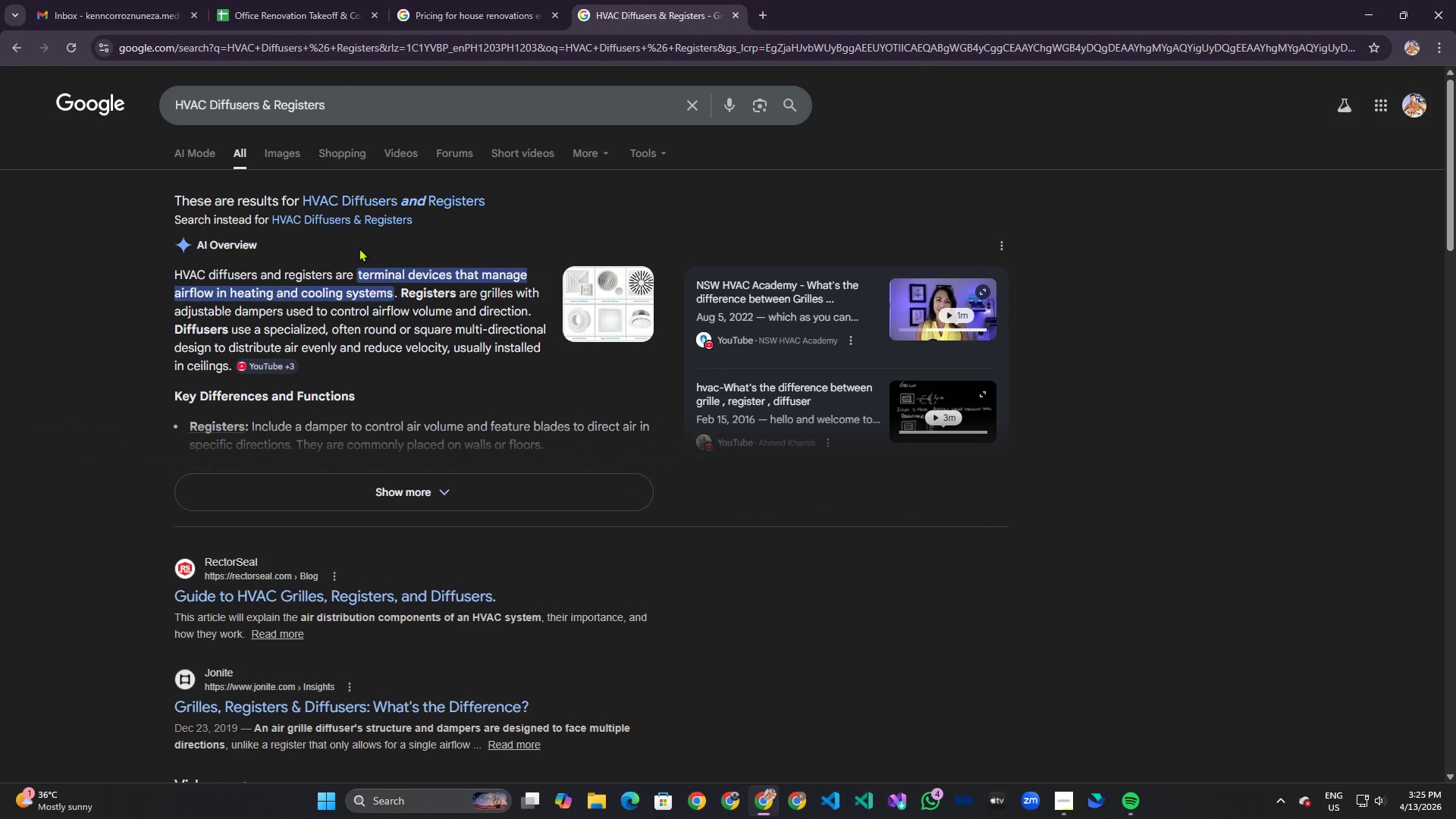 
left_click([290, 160])
 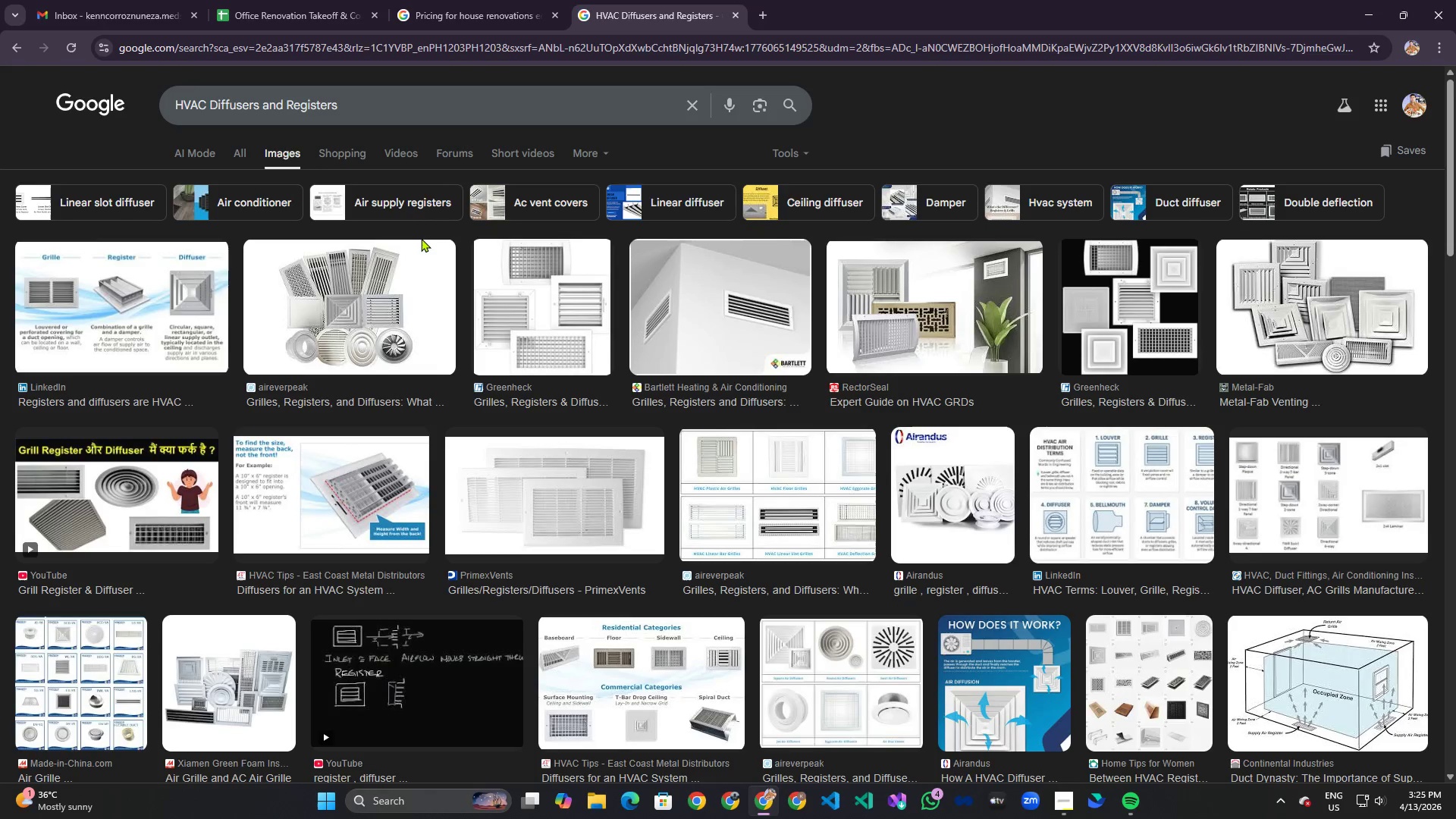 
scroll: coordinate [421, 242], scroll_direction: down, amount: 4.0
 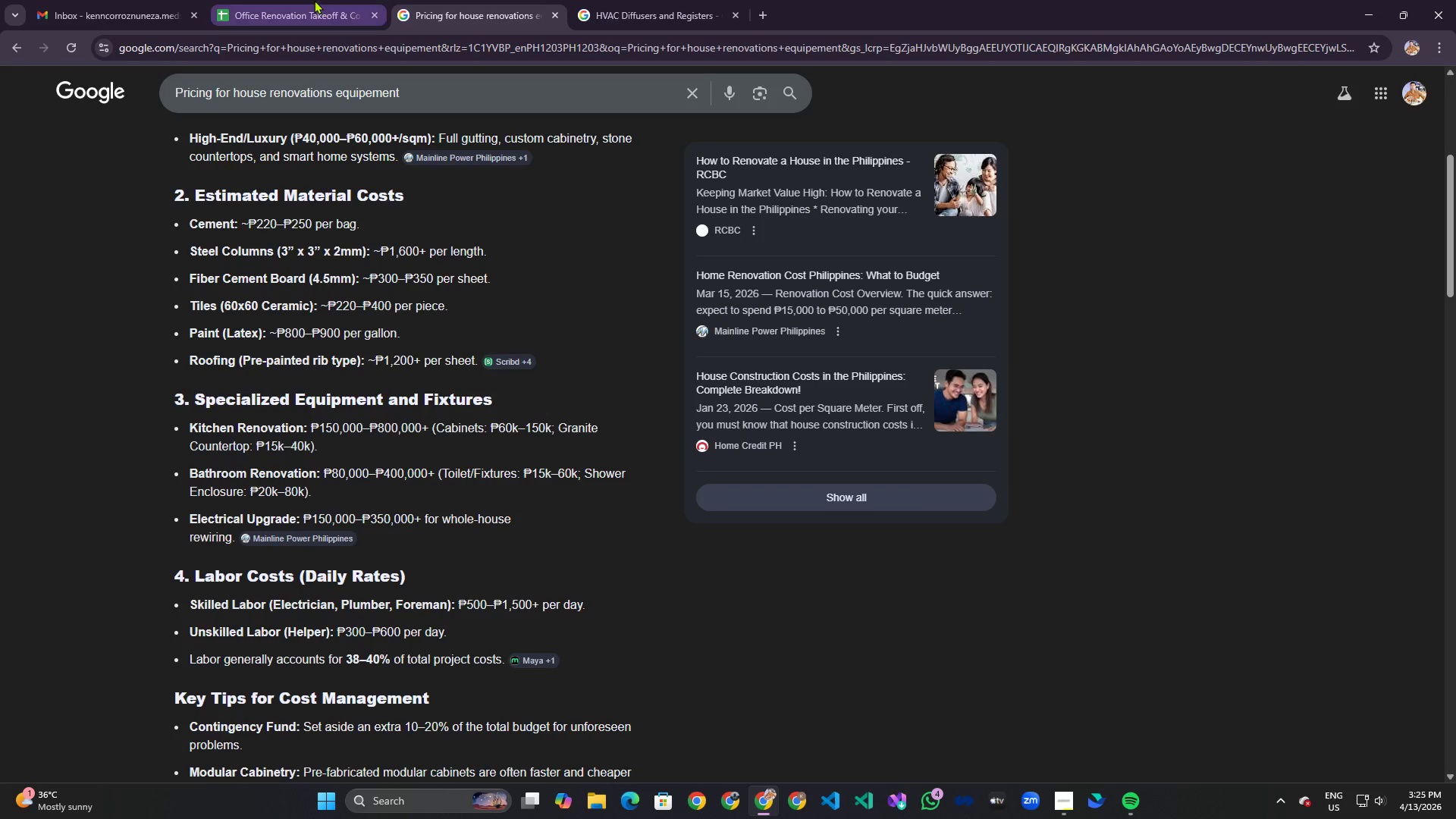 
left_click([587, 0])
 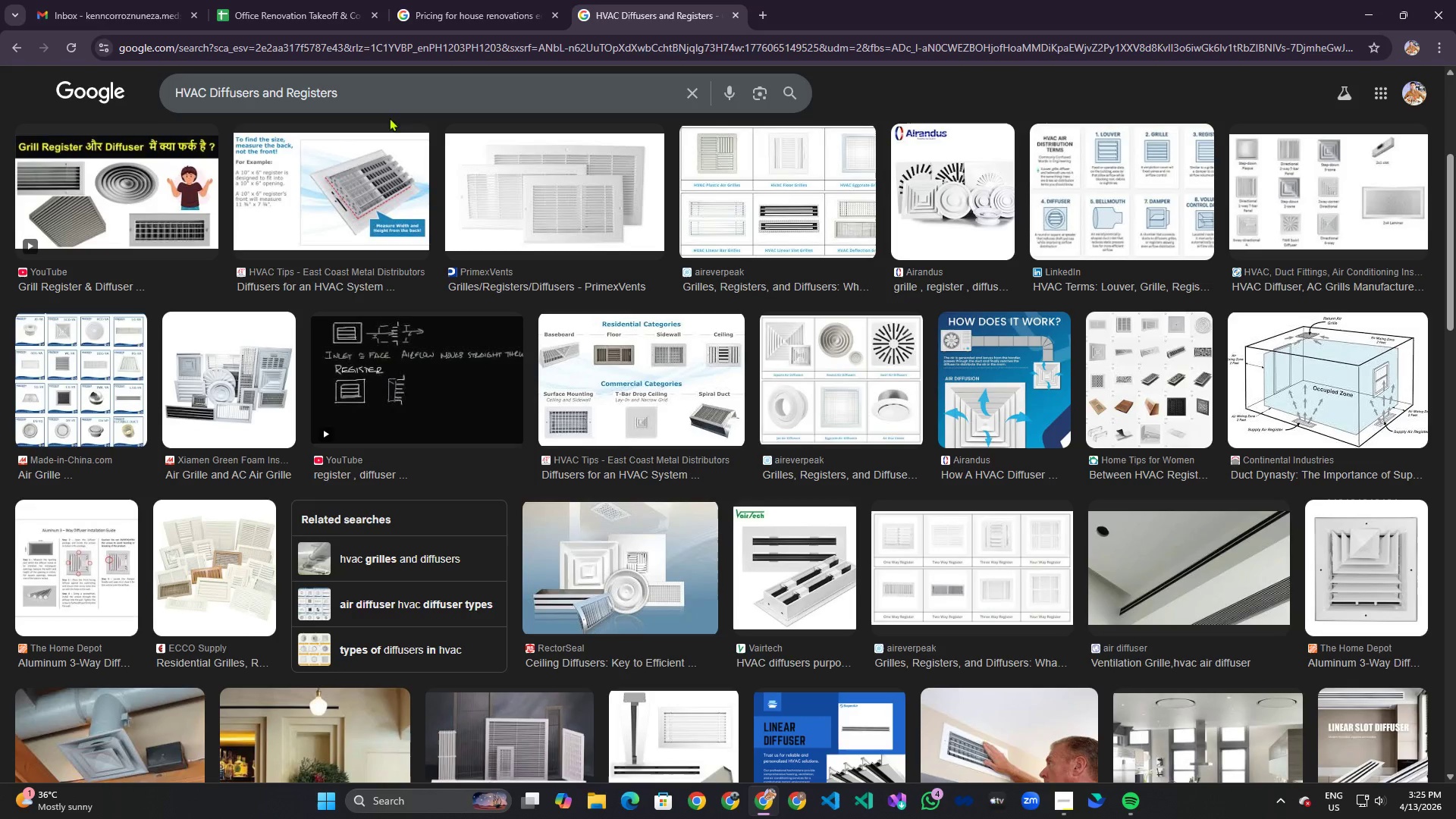 
left_click([364, 92])
 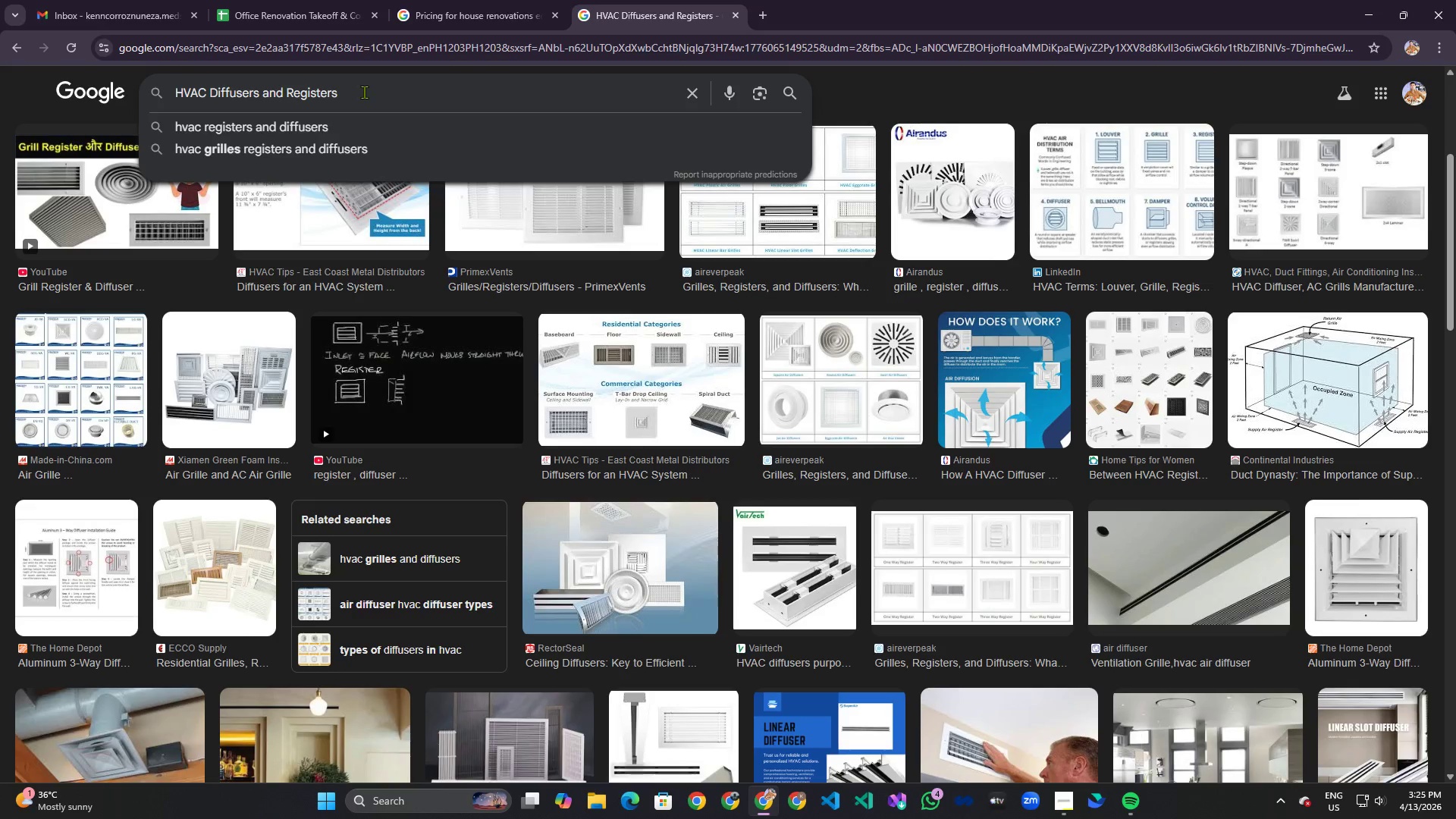 
type( price)
 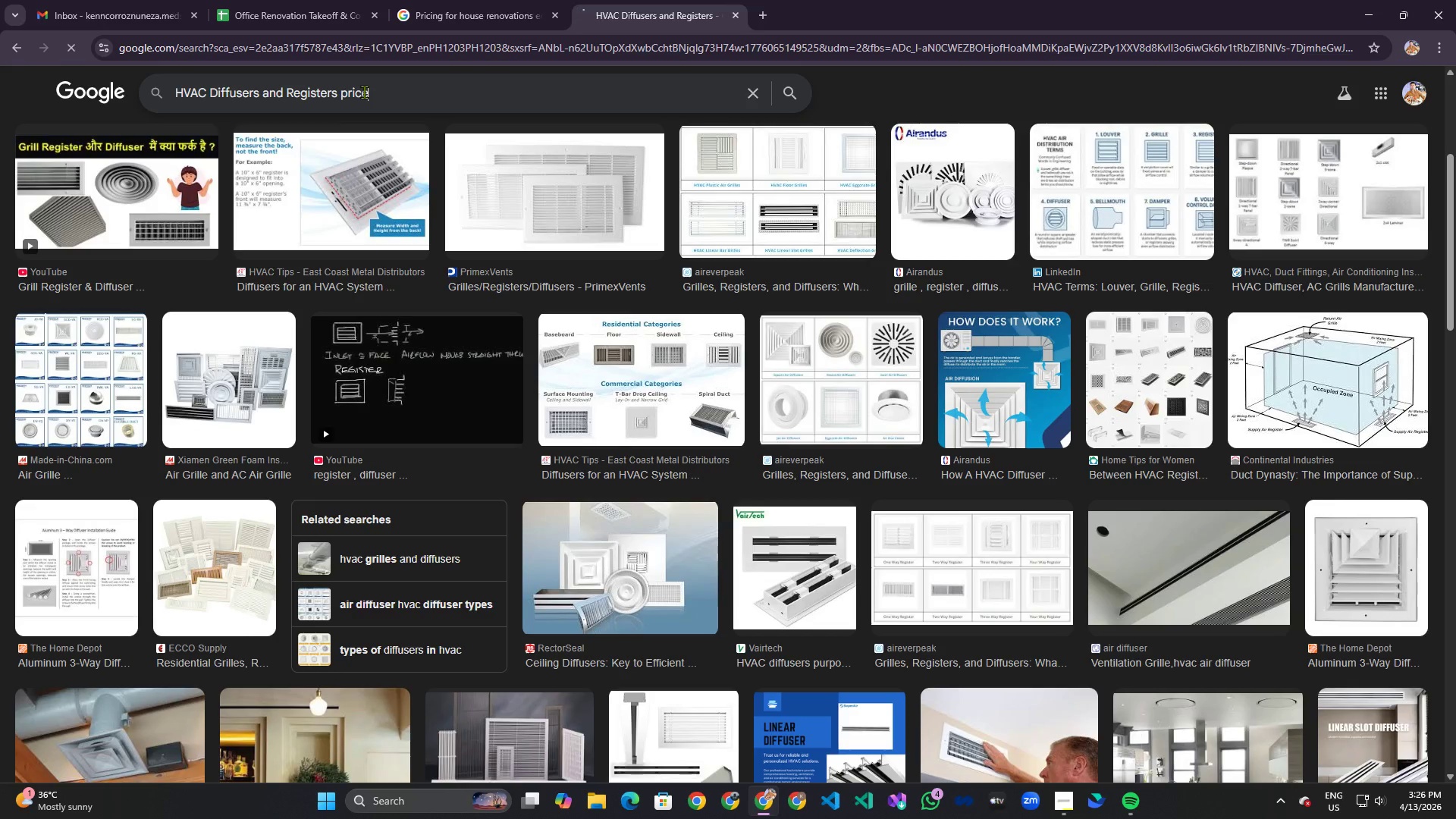 
key(Enter)
 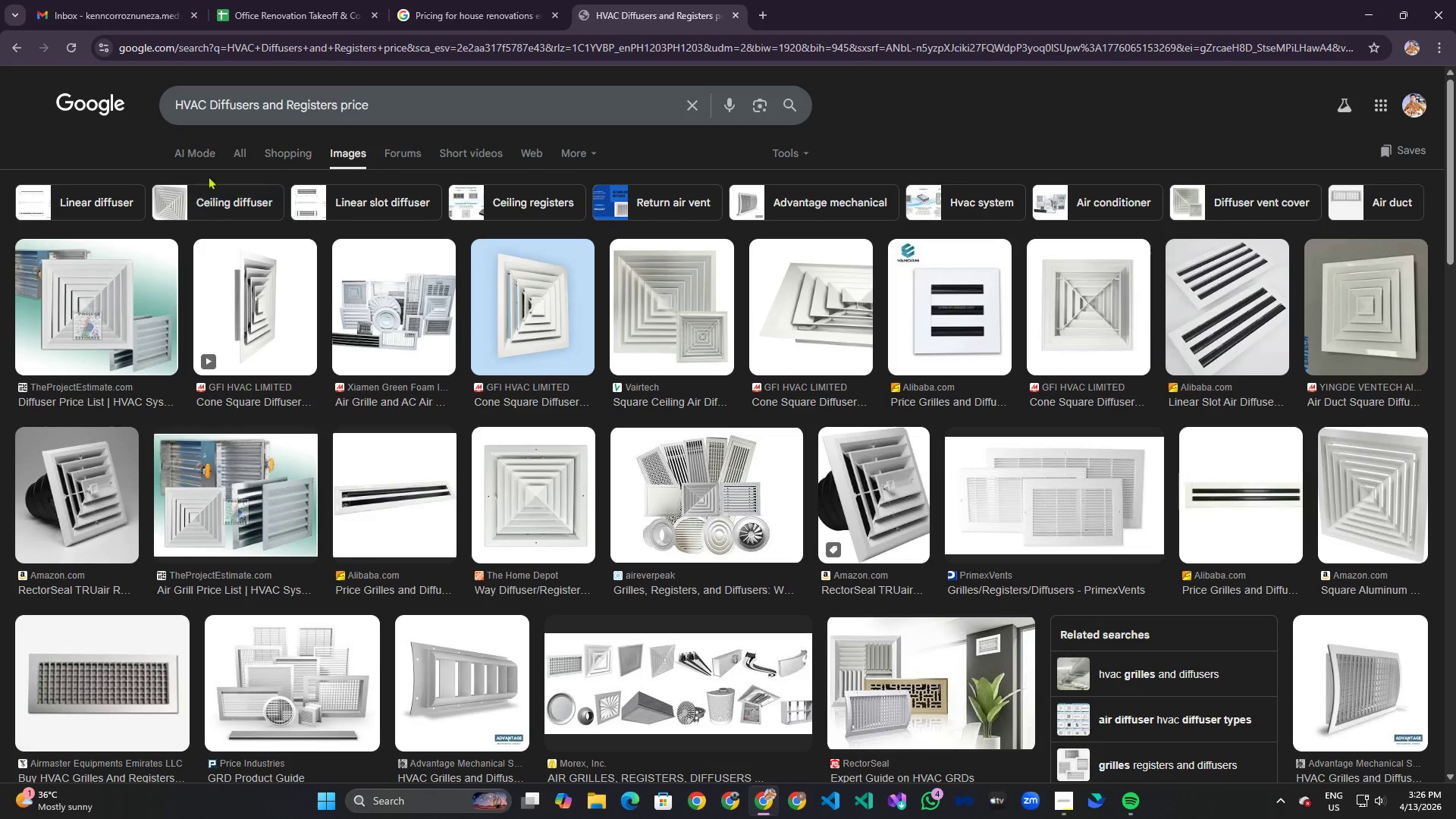 
left_click([231, 157])
 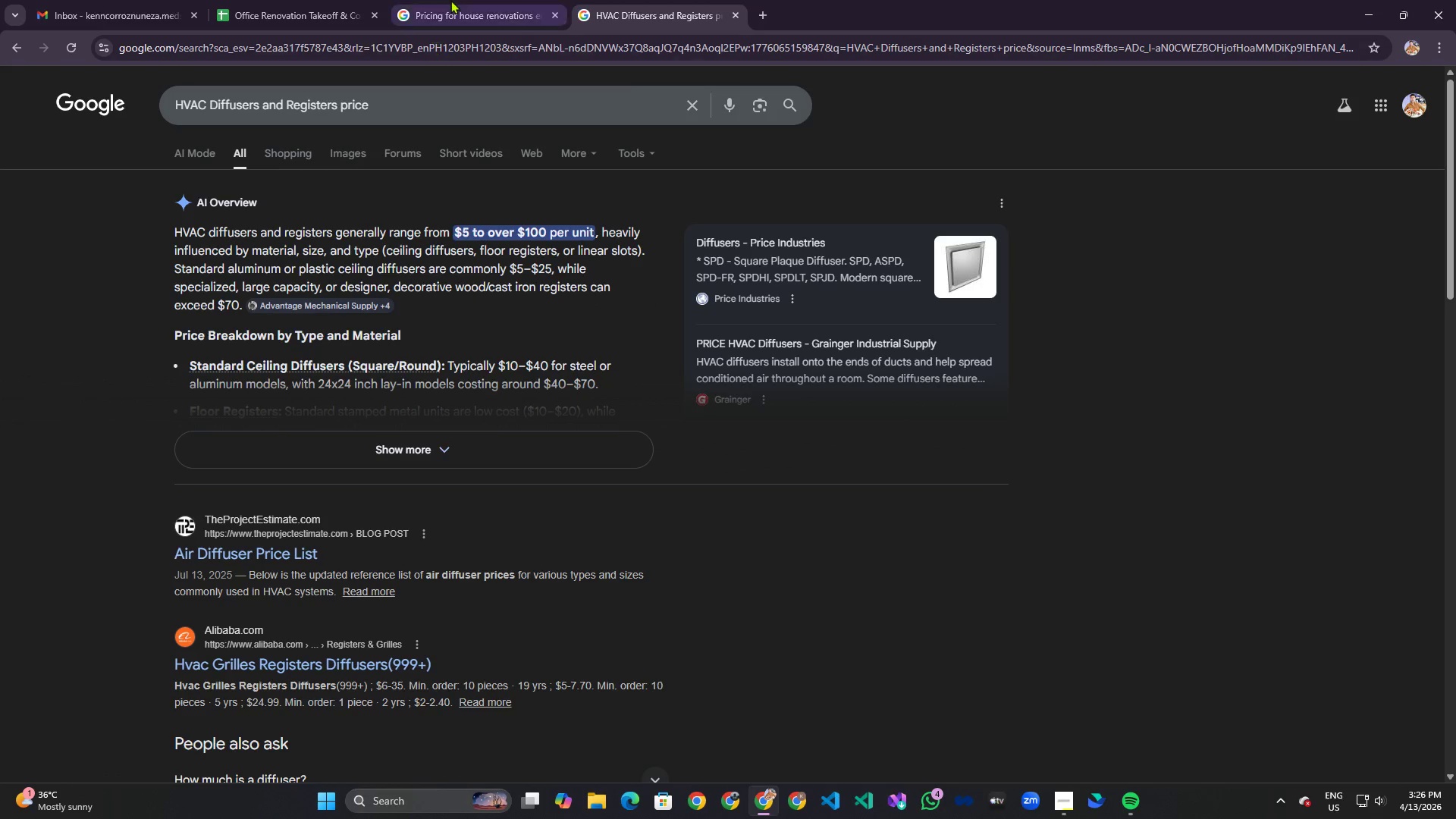 
left_click([297, 0])
 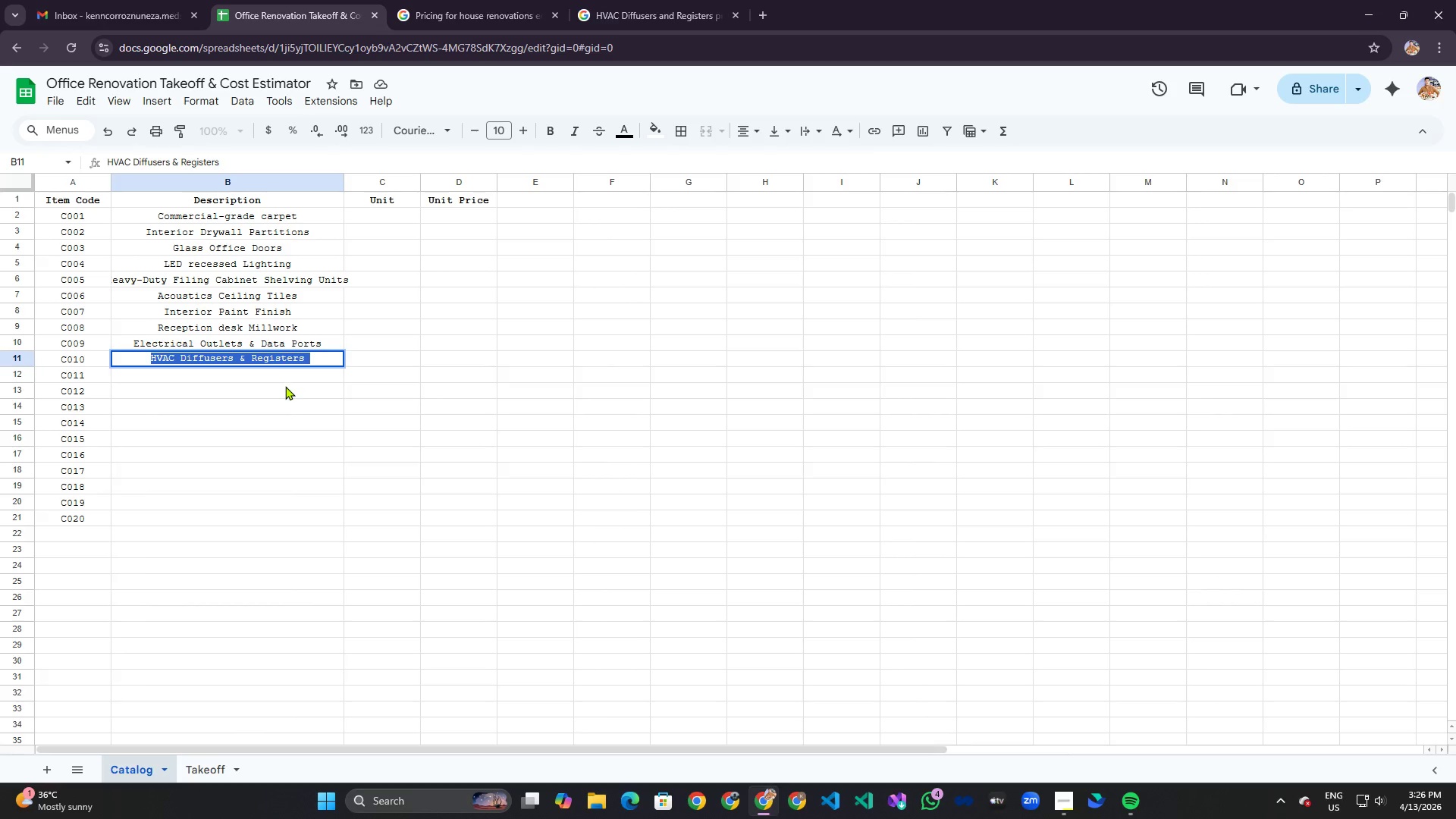 
left_click([285, 384])
 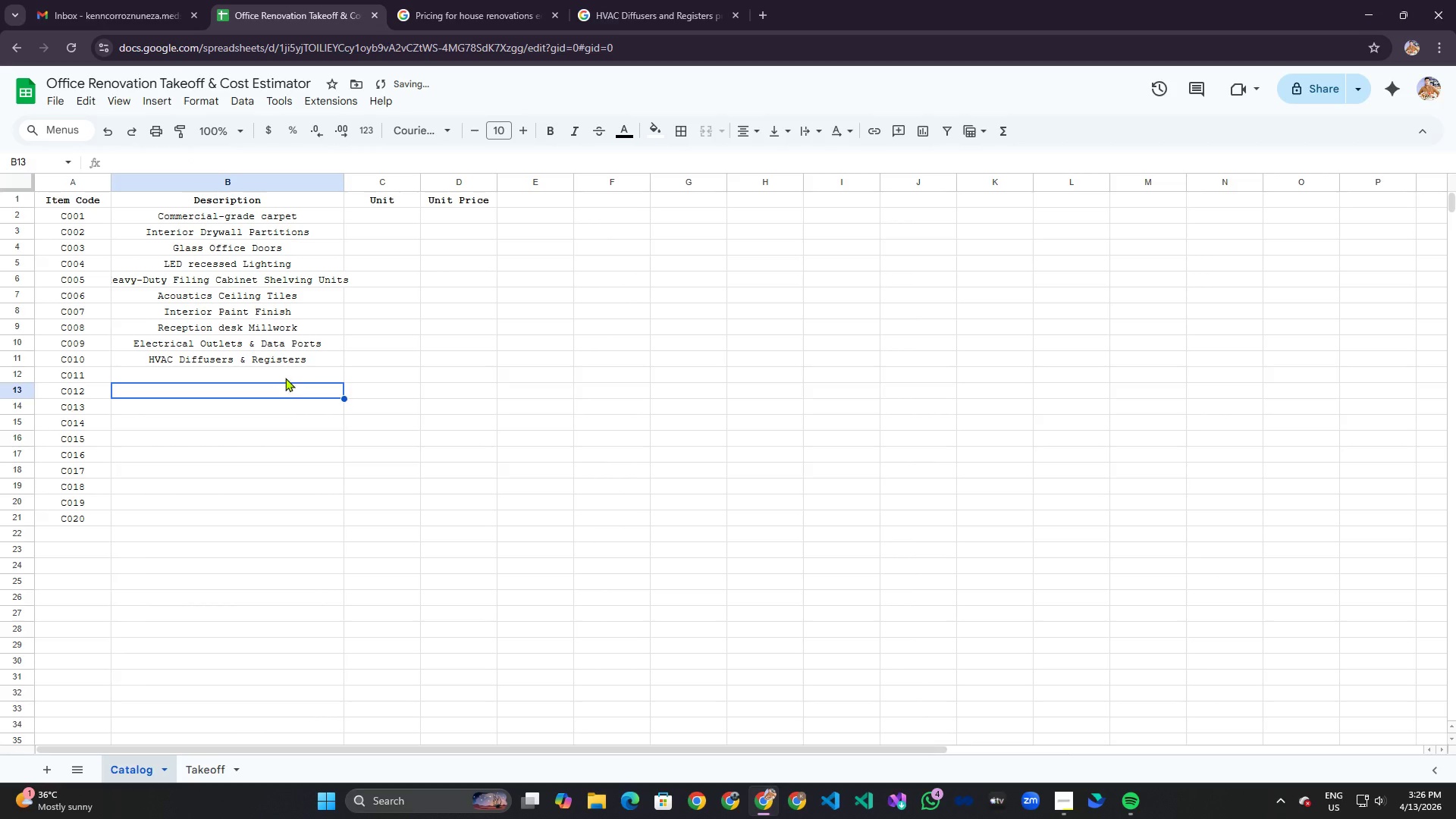 
left_click([285, 378])
 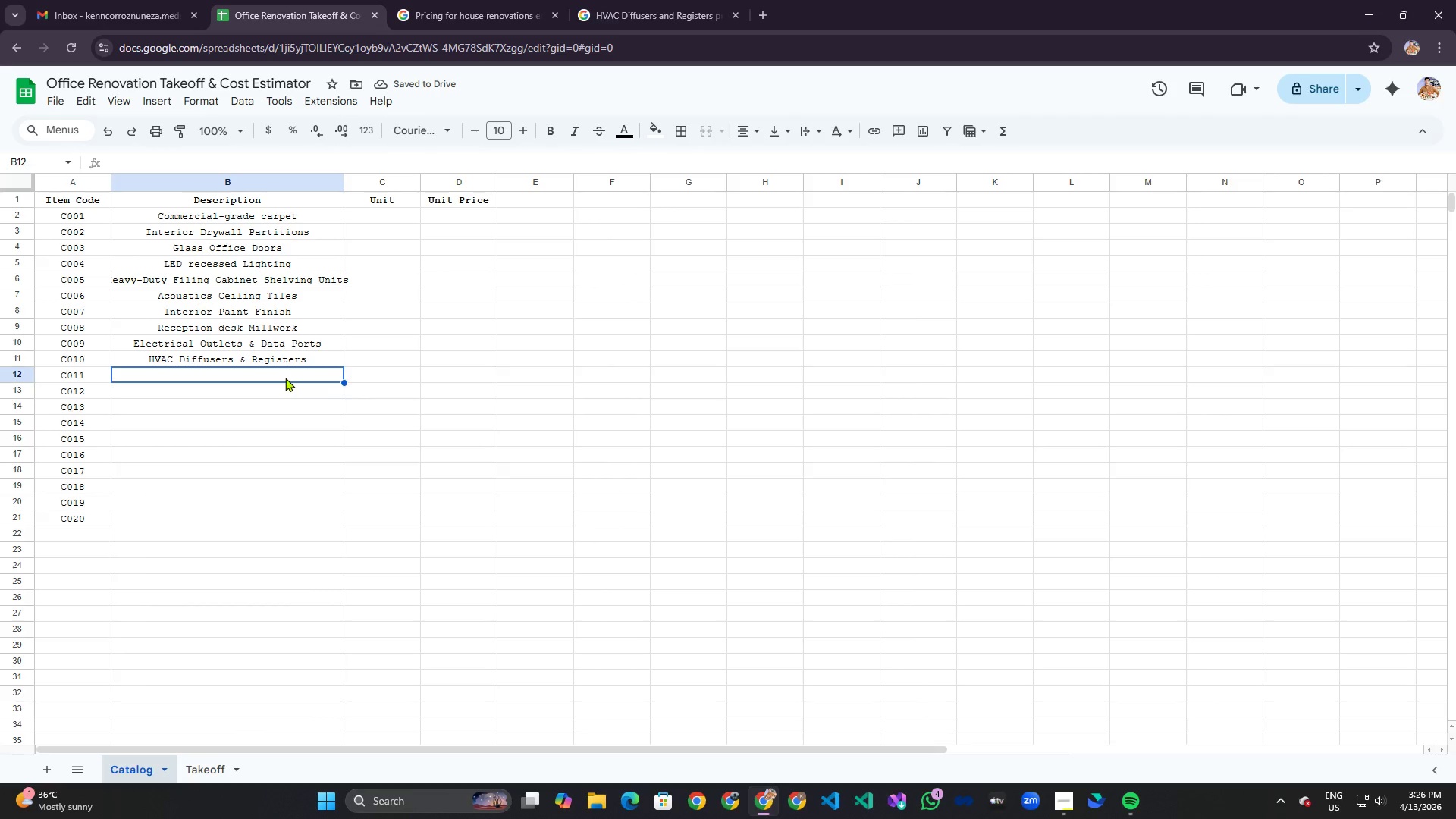 
type(Vynil)
key(Backspace)
key(Backspace)
key(Backspace)
key(Backspace)
type(inyl V)
key(Backspace)
type(Baser )
key(Backspace)
key(Backspace)
type( Trim)
 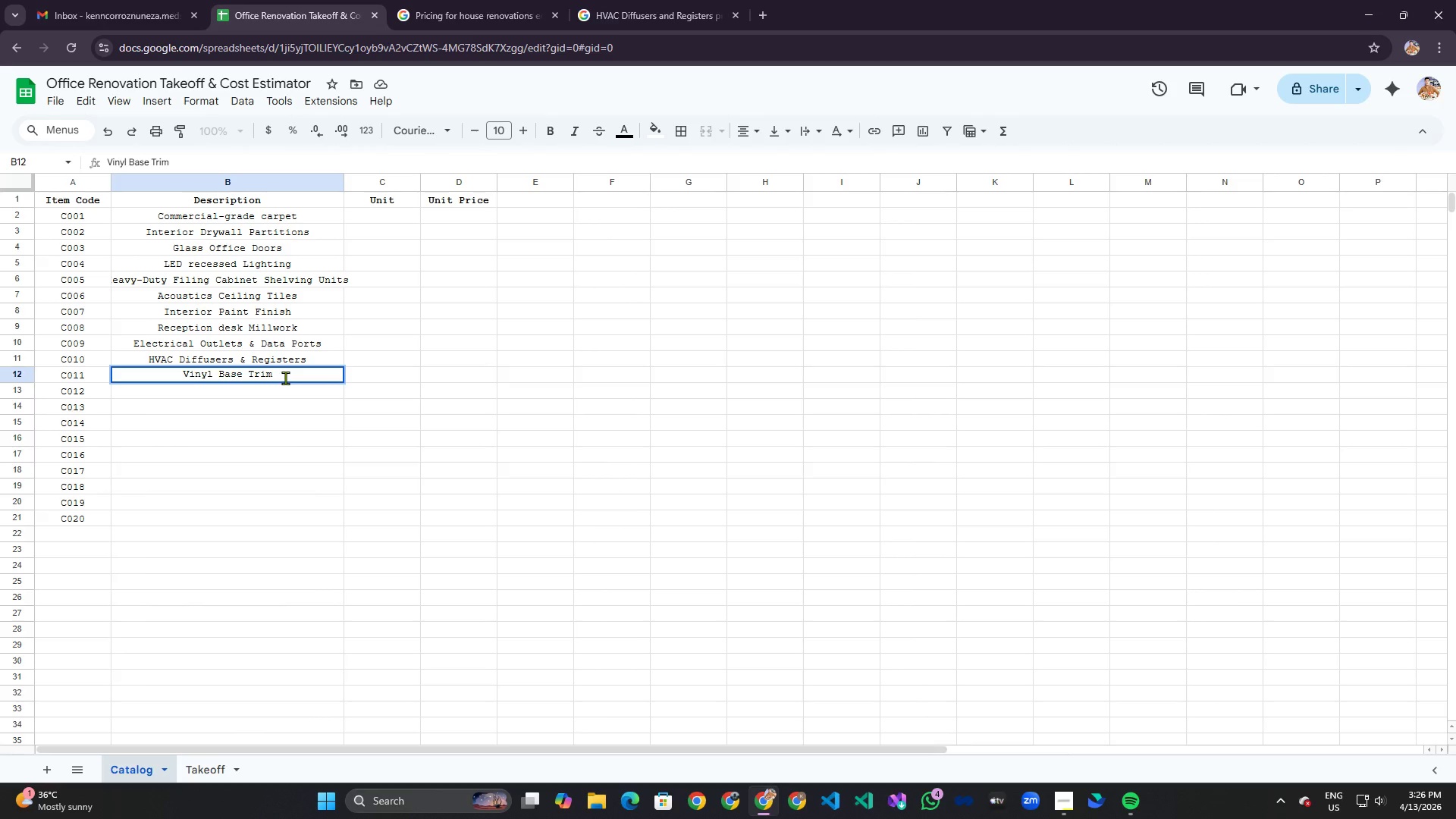 
key(Enter)
 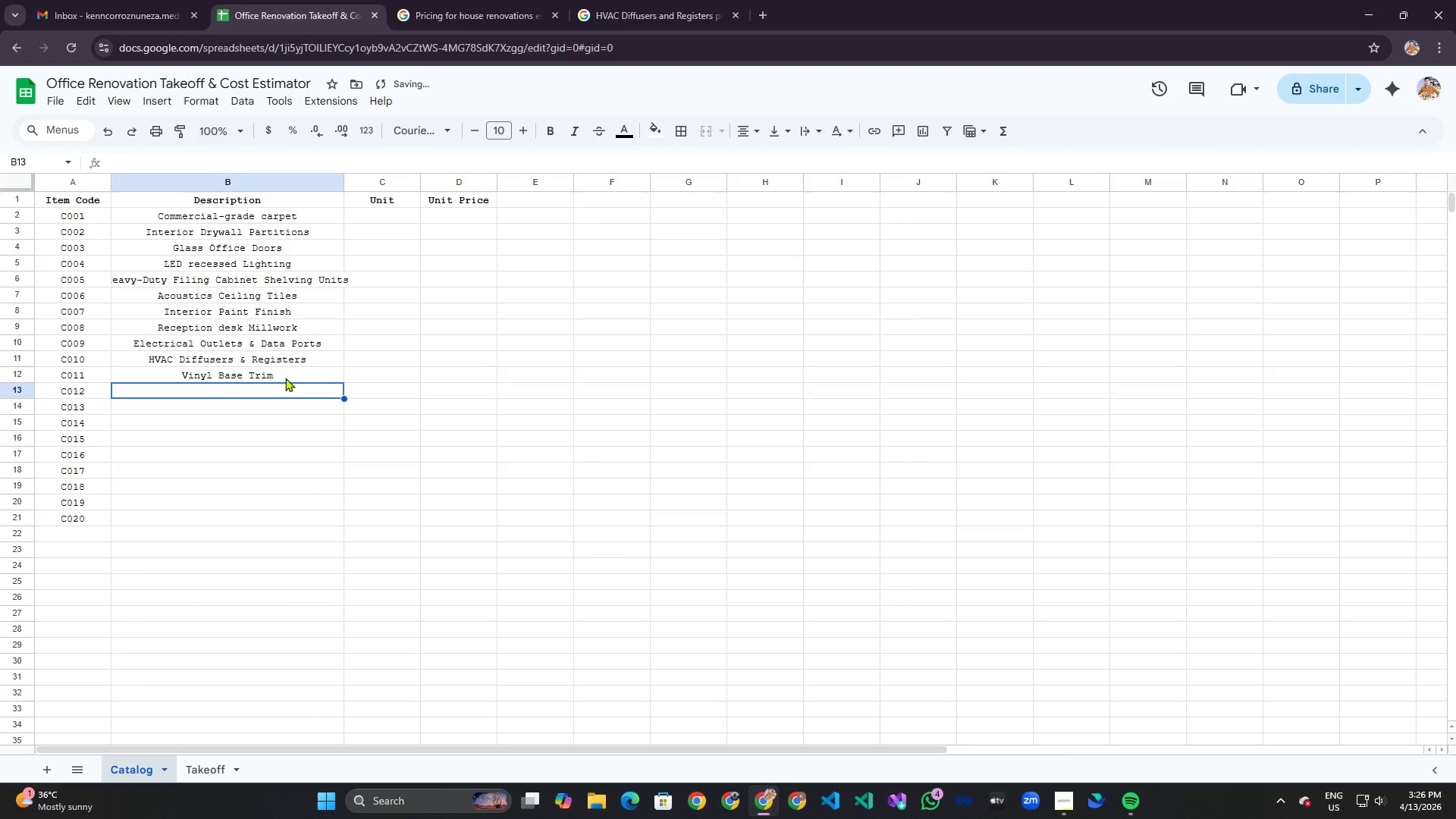 
type(Conference Room Built-in AV Writing)
 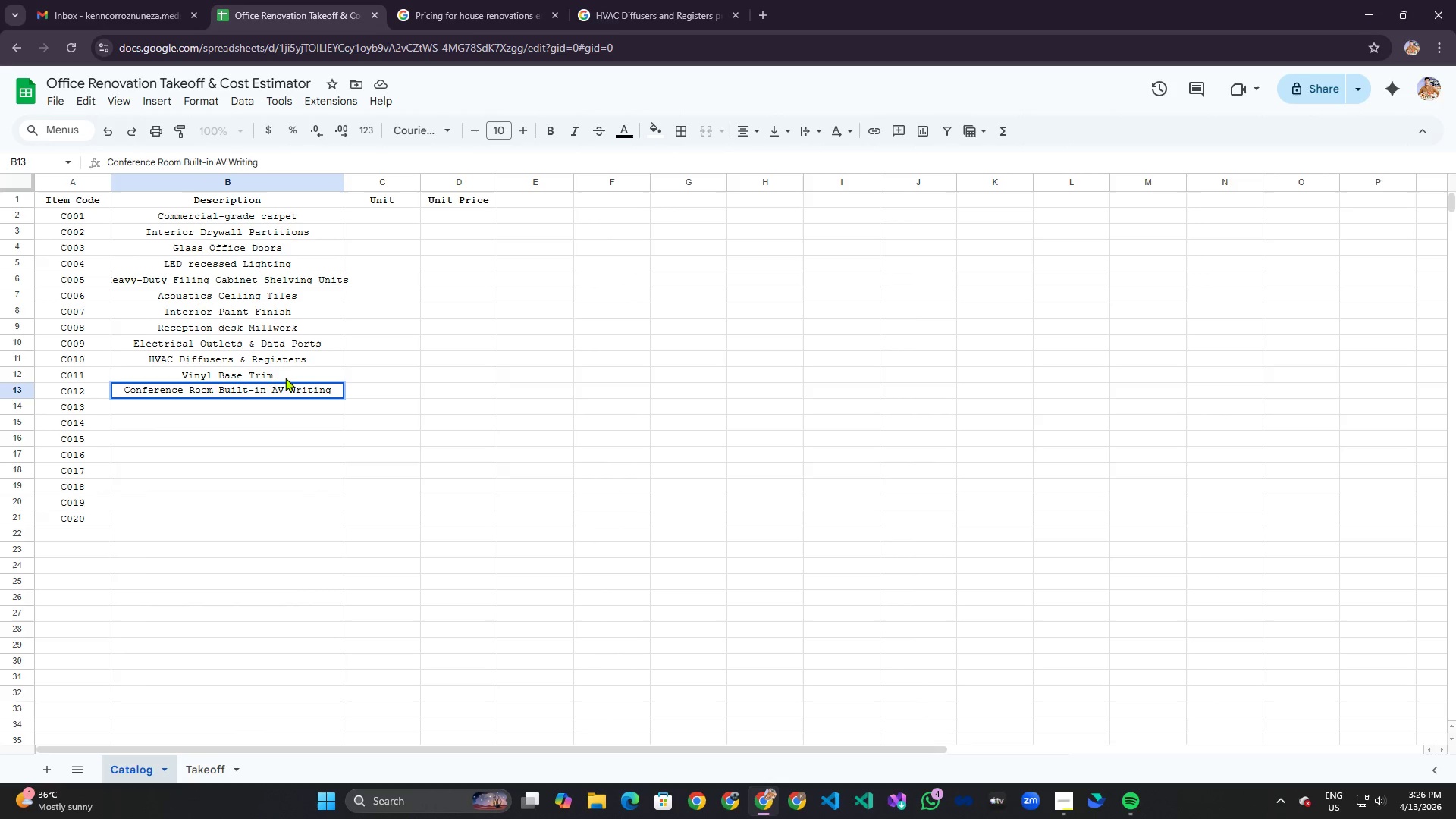 
key(Enter)
 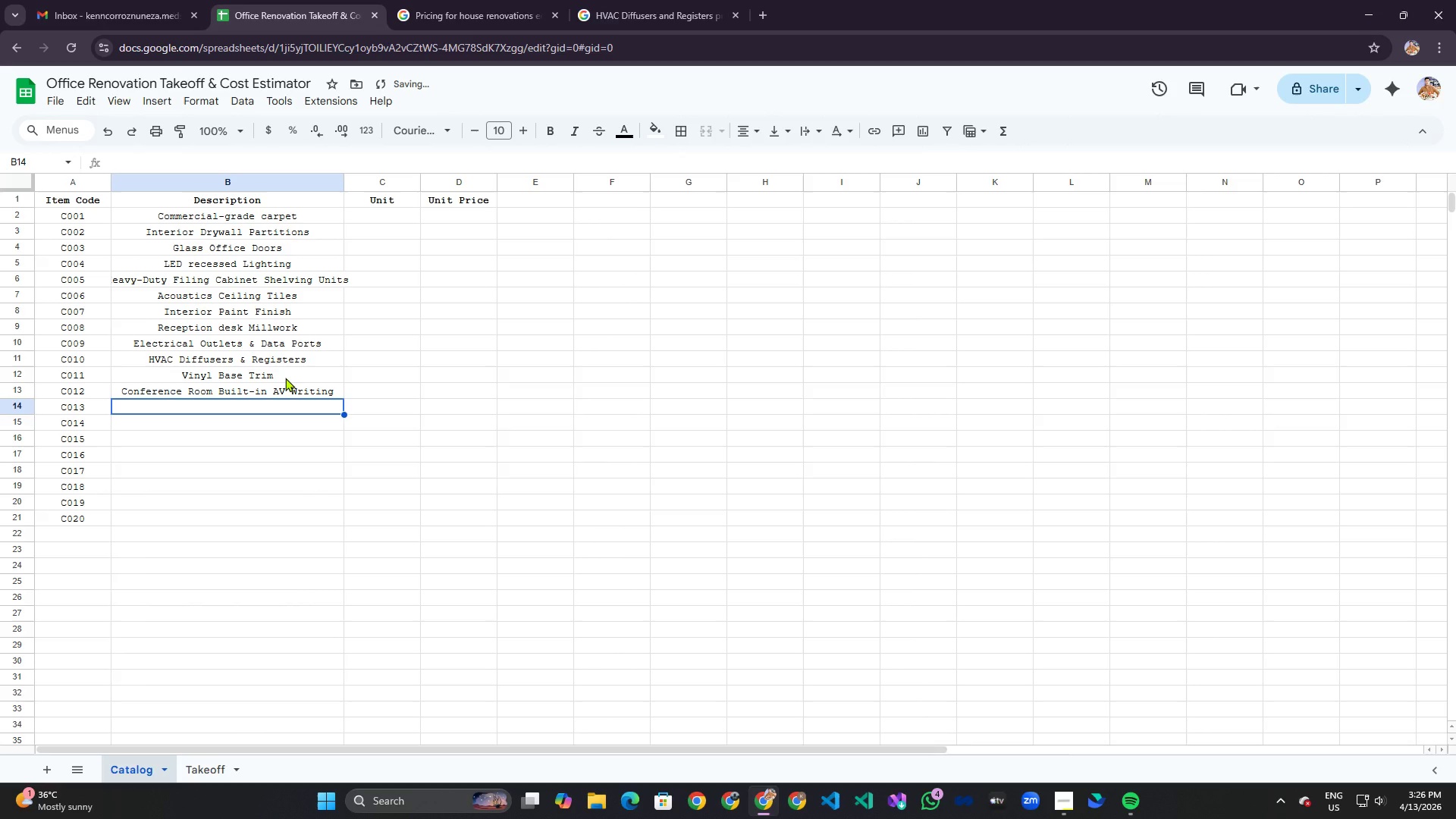 
type(Secure Access Control)
 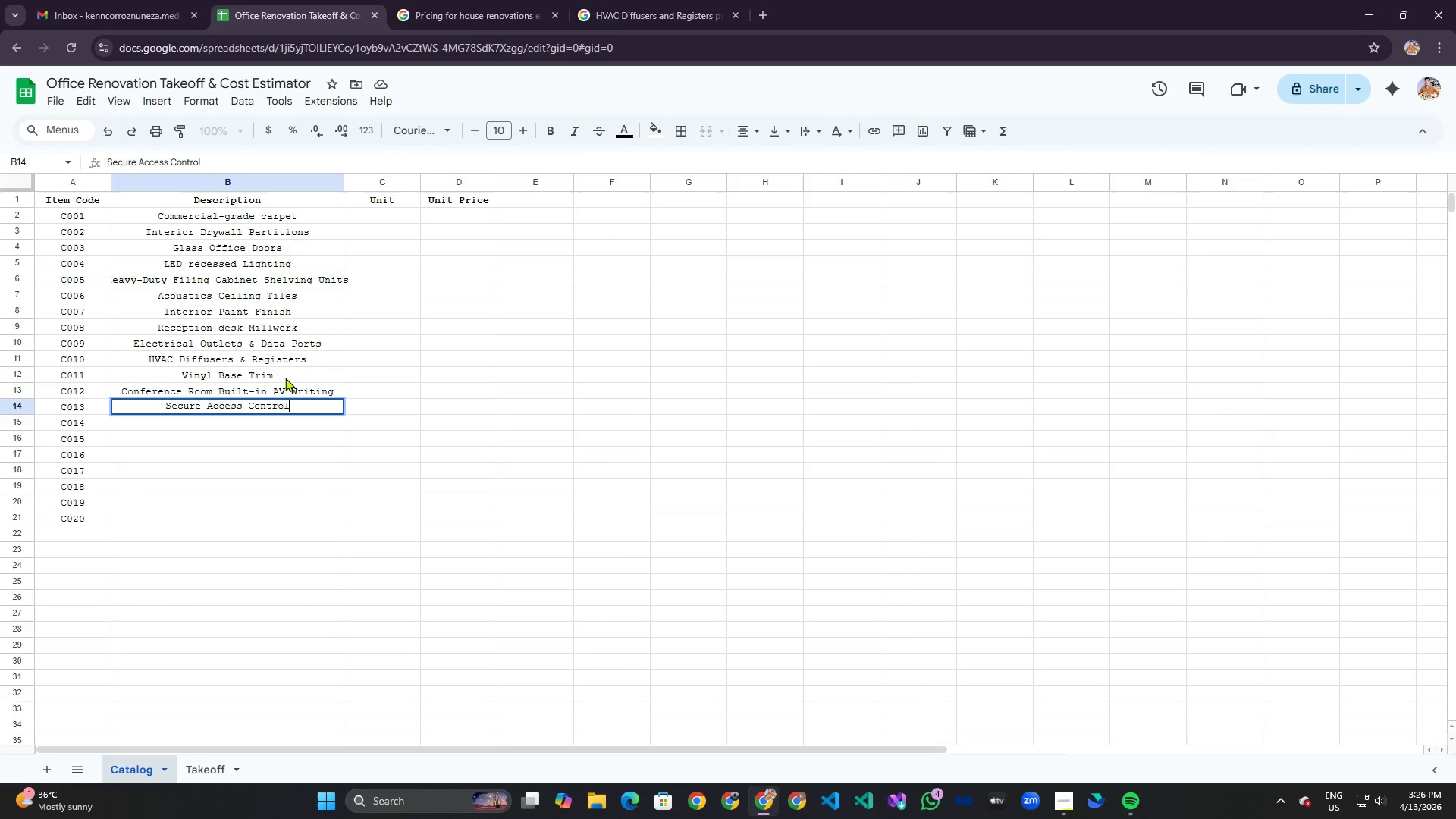 
type( door )
key(Backspace)
key(Backspace)
key(Backspace)
key(Backspace)
key(Backspace)
type(Door Harfd)
key(Backspace)
type(ware)
 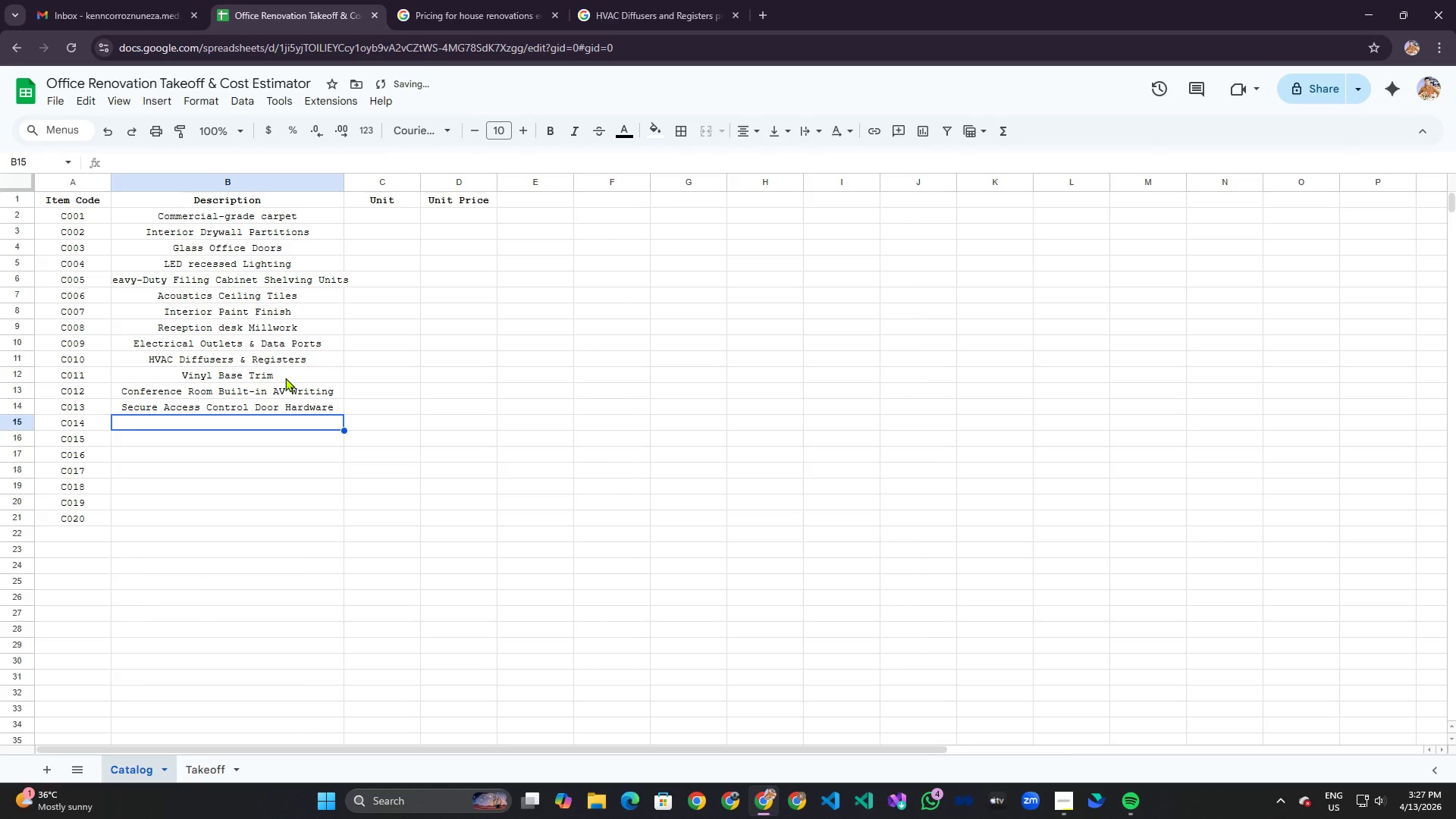 
 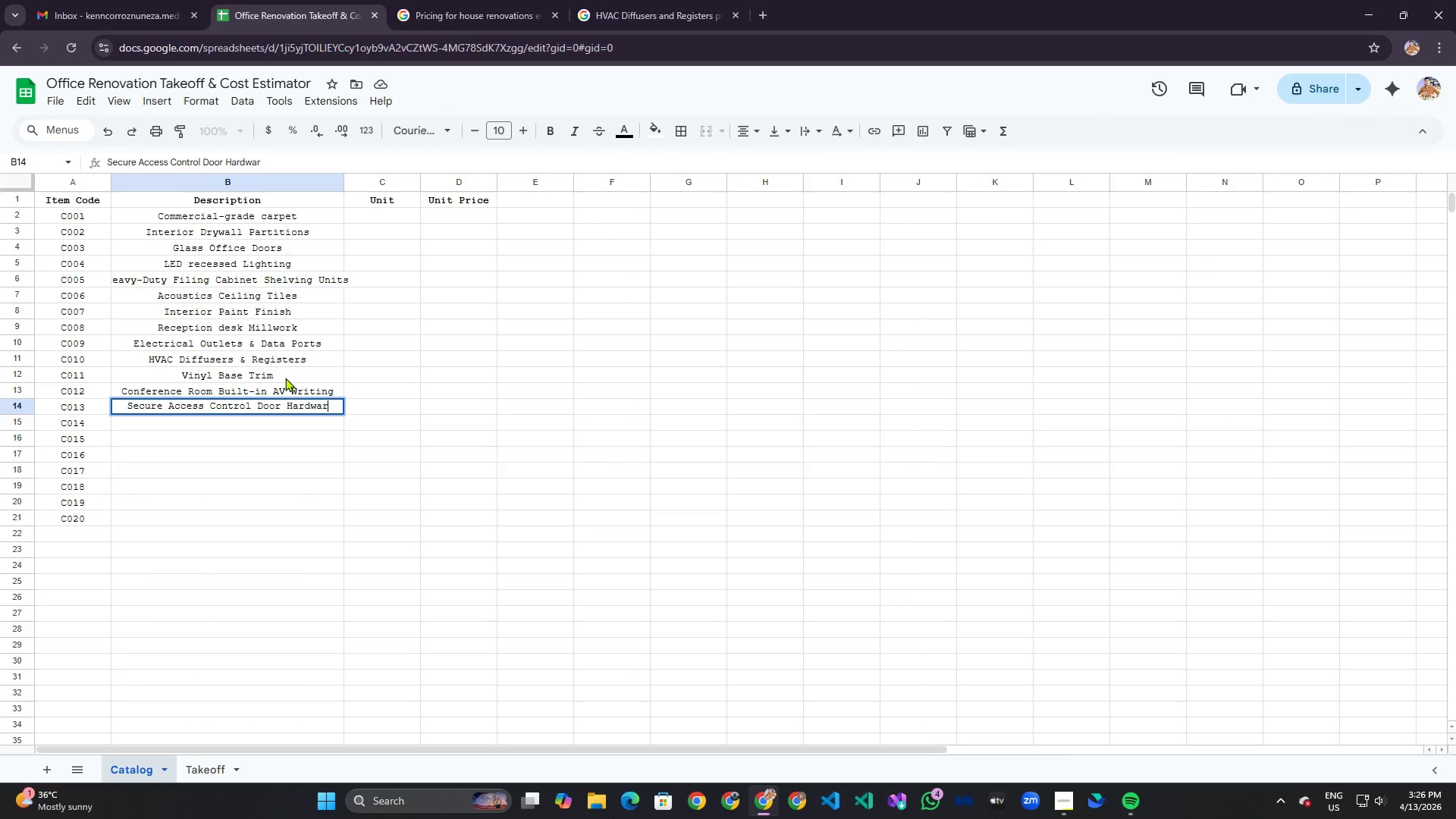 
key(Enter)
 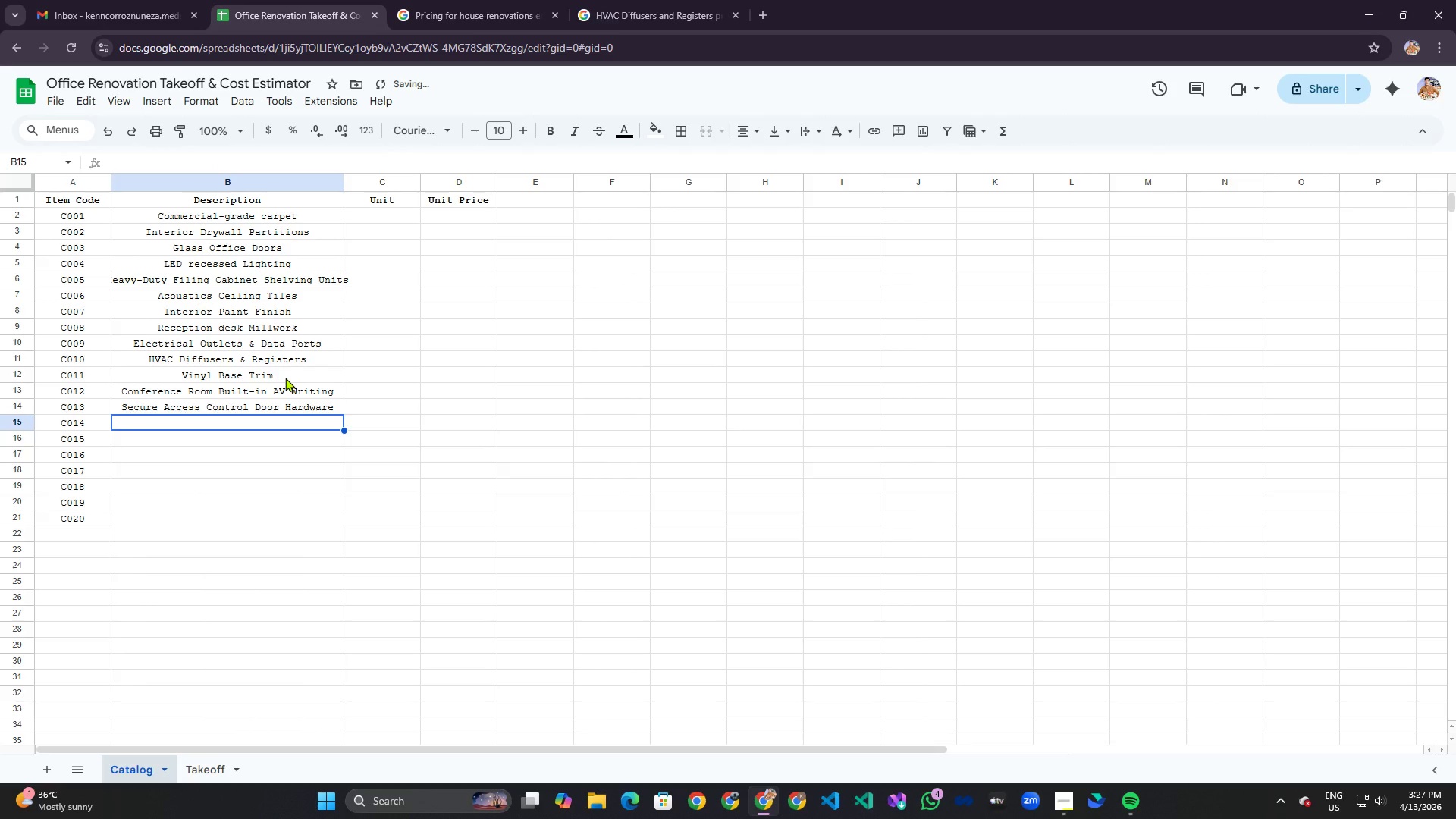 
type(Fire sprinkler)
key(Backspace)
key(Backspace)
key(Backspace)
key(Backspace)
key(Backspace)
key(Backspace)
key(Backspace)
key(Backspace)
key(Backspace)
type(Sprinkler Head Reloa)
key(Backspace)
type(cation)
 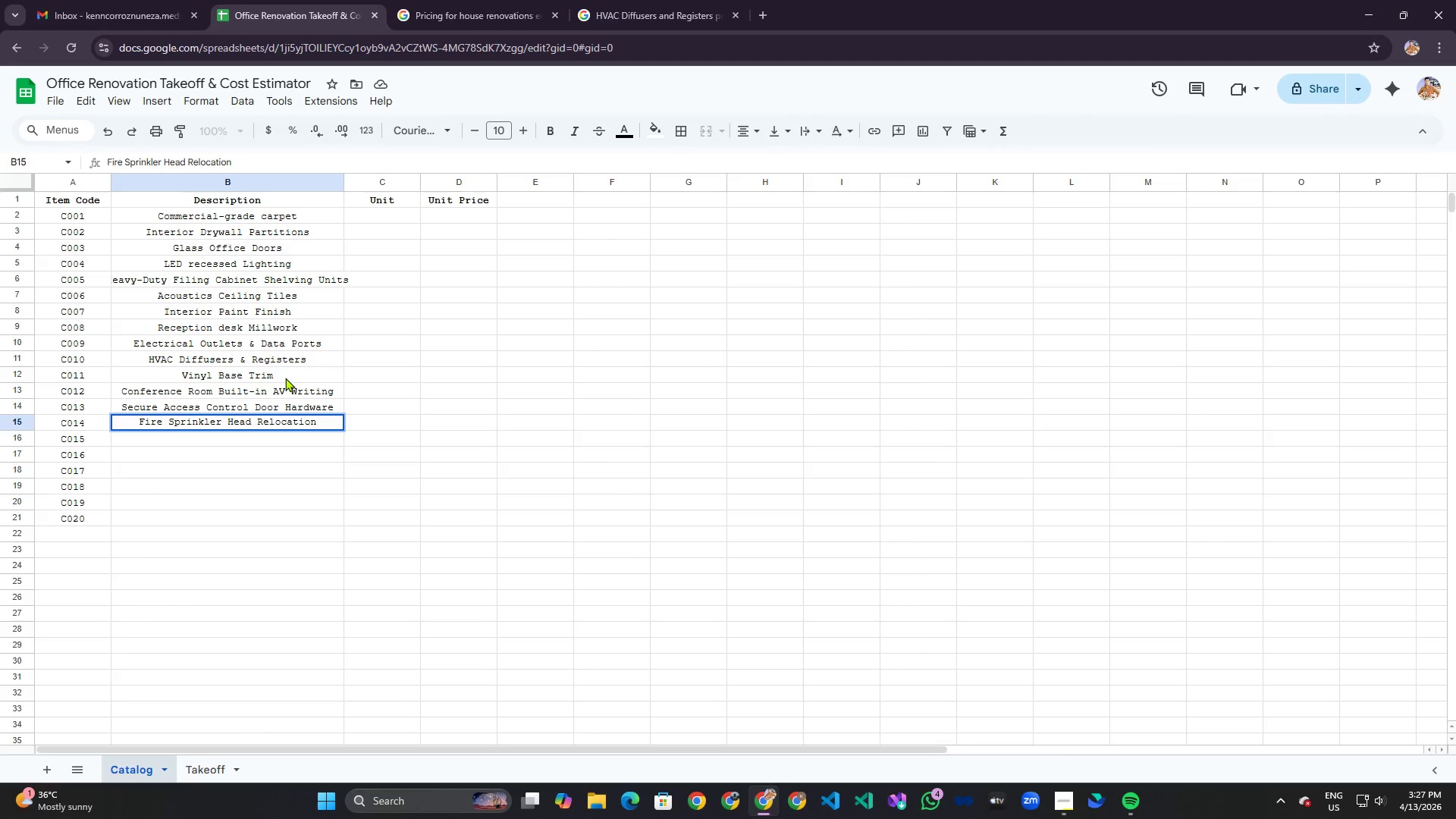 
key(Enter)
 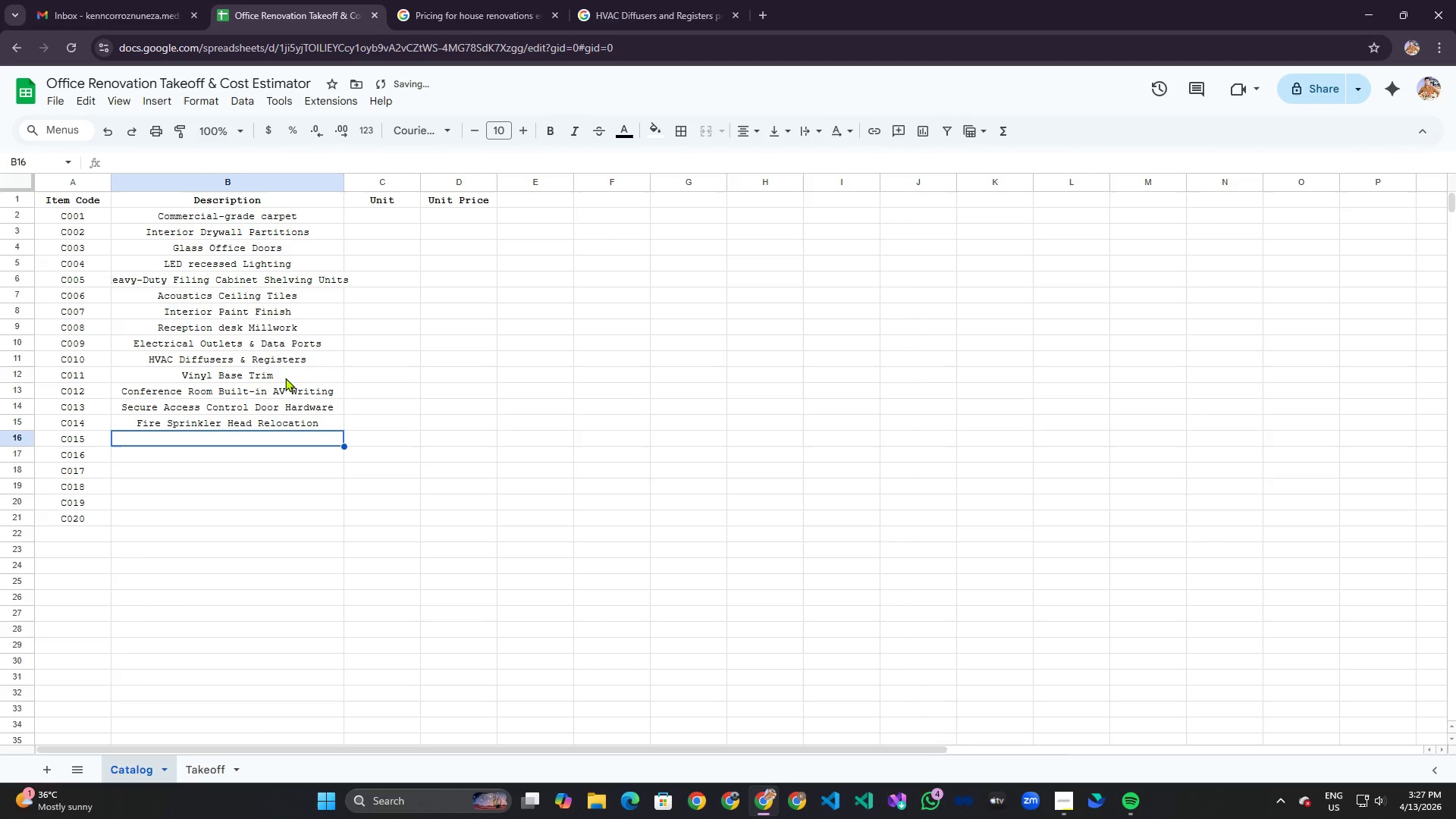 
type(Demising Wall Insulation)
 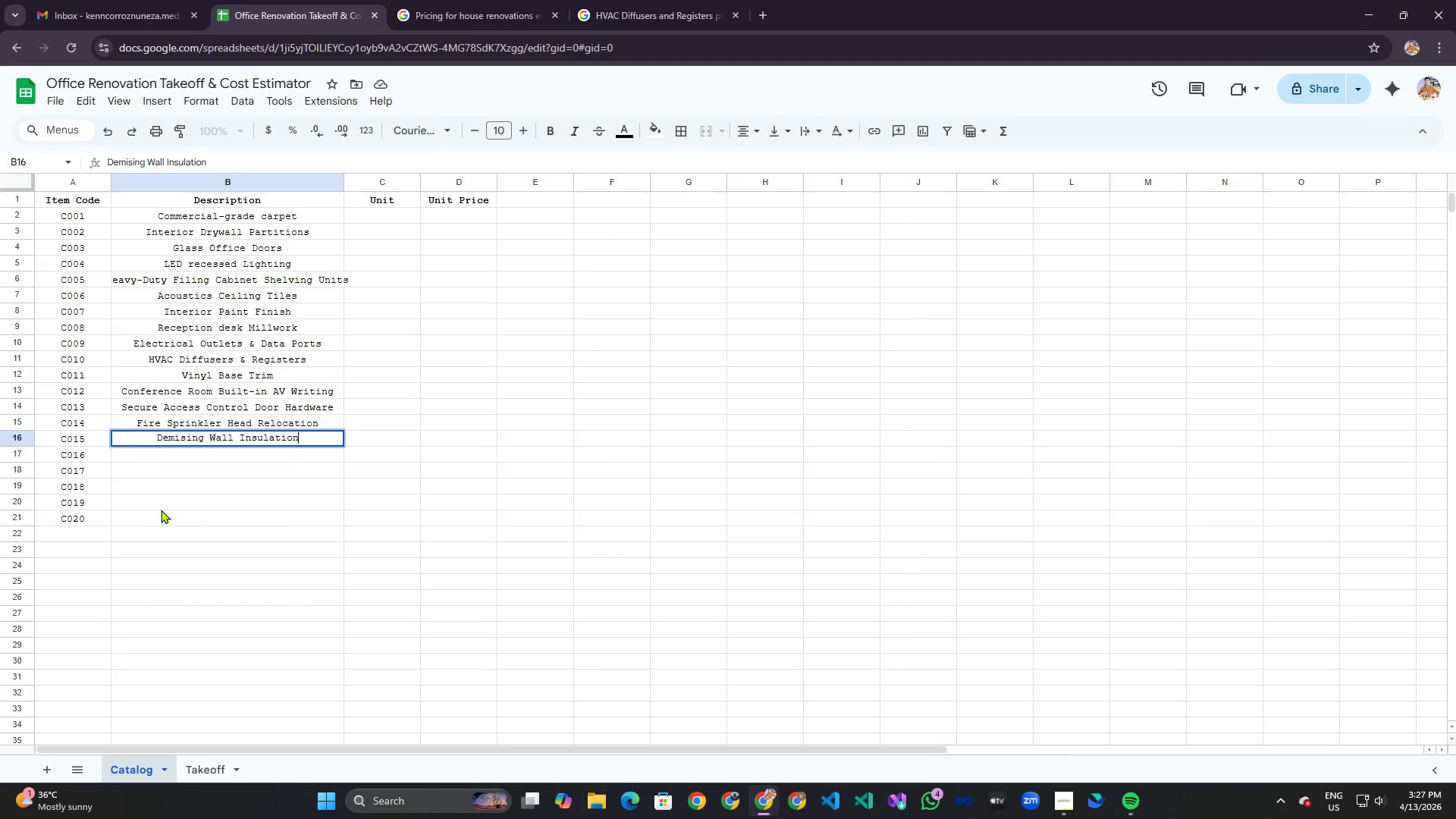 
left_click([165, 513])
 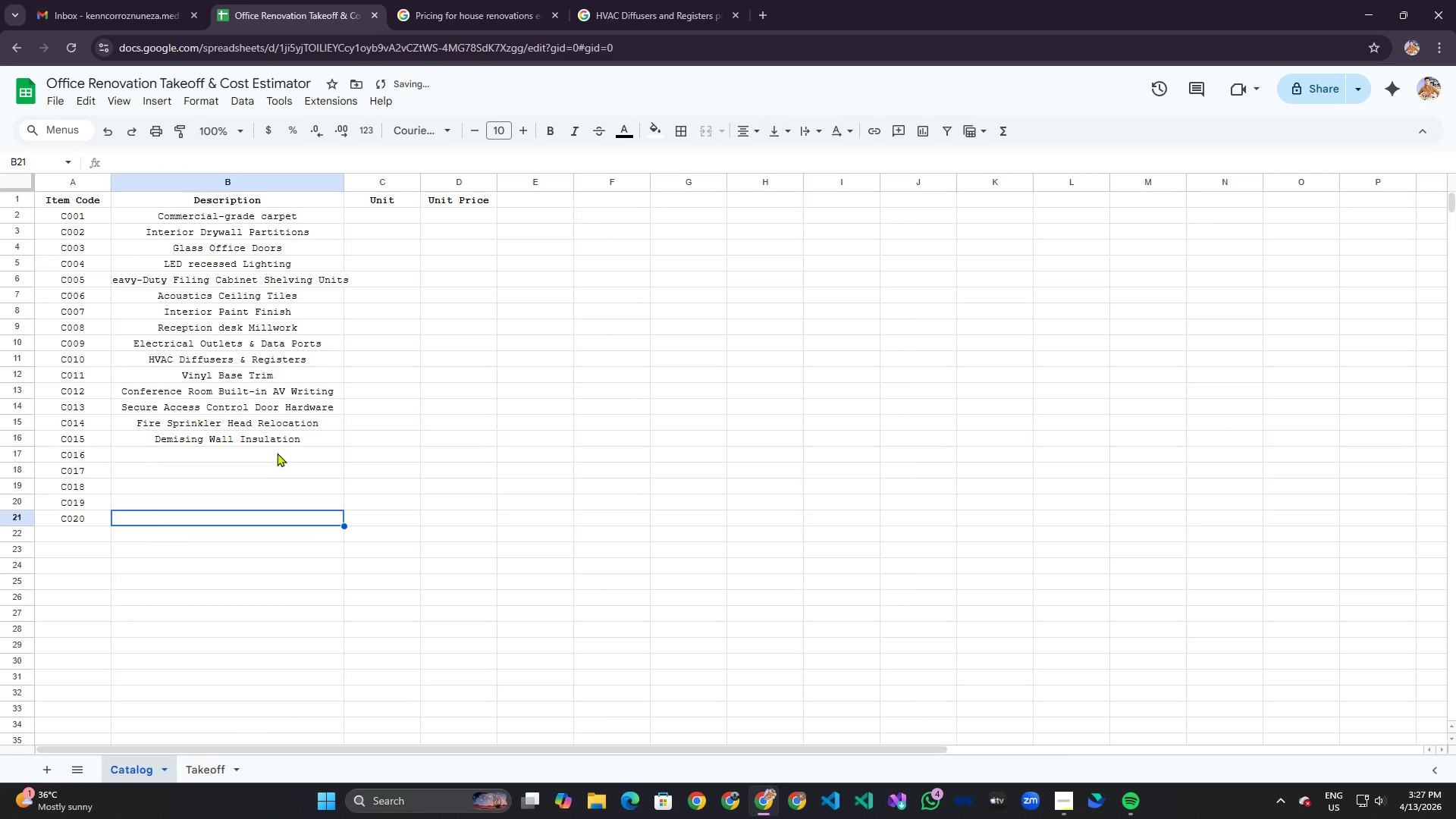 
left_click([275, 453])
 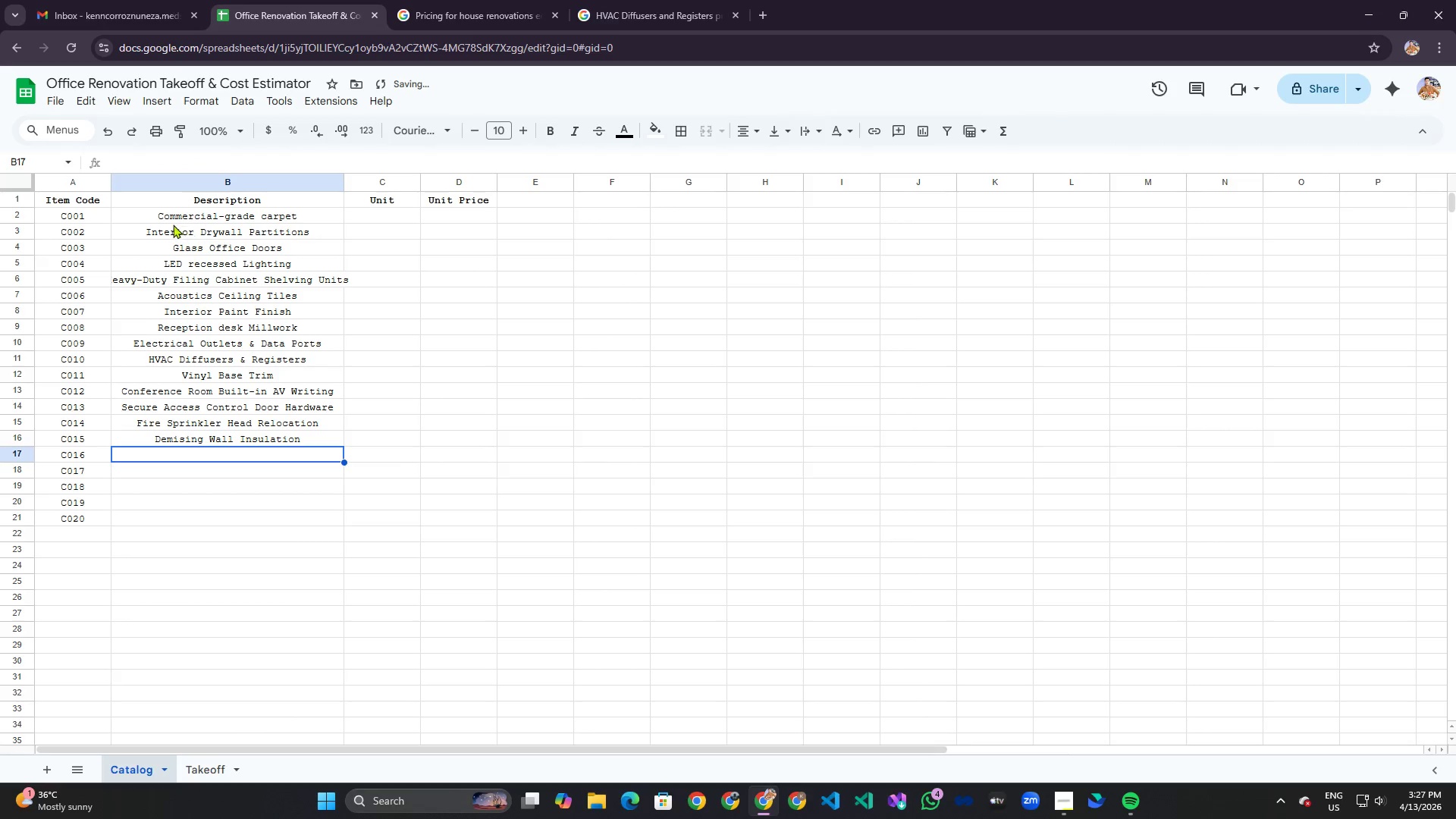 
left_click_drag(start_coordinate=[169, 218], to_coordinate=[315, 431])
 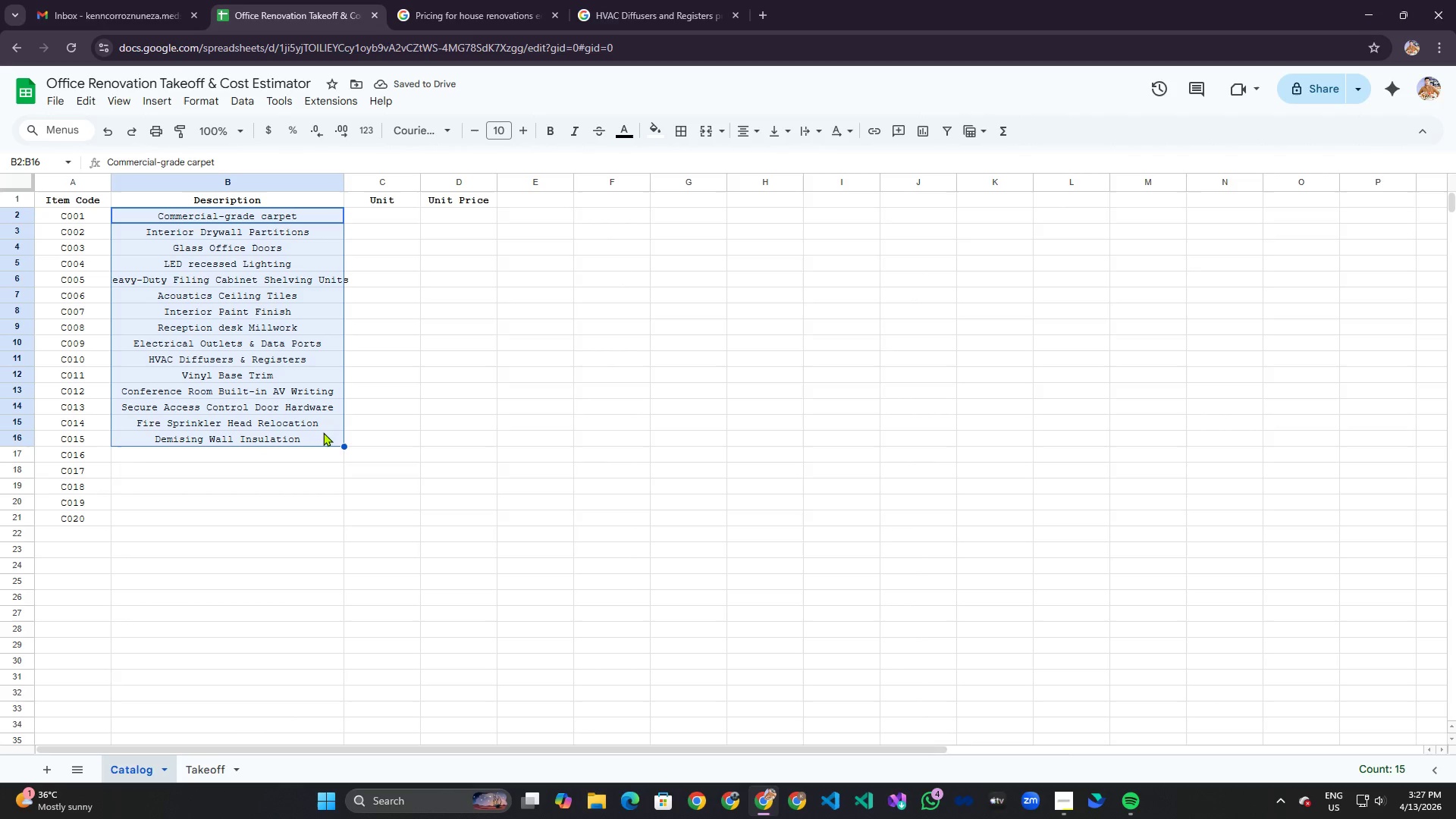 
key(Control+C)
 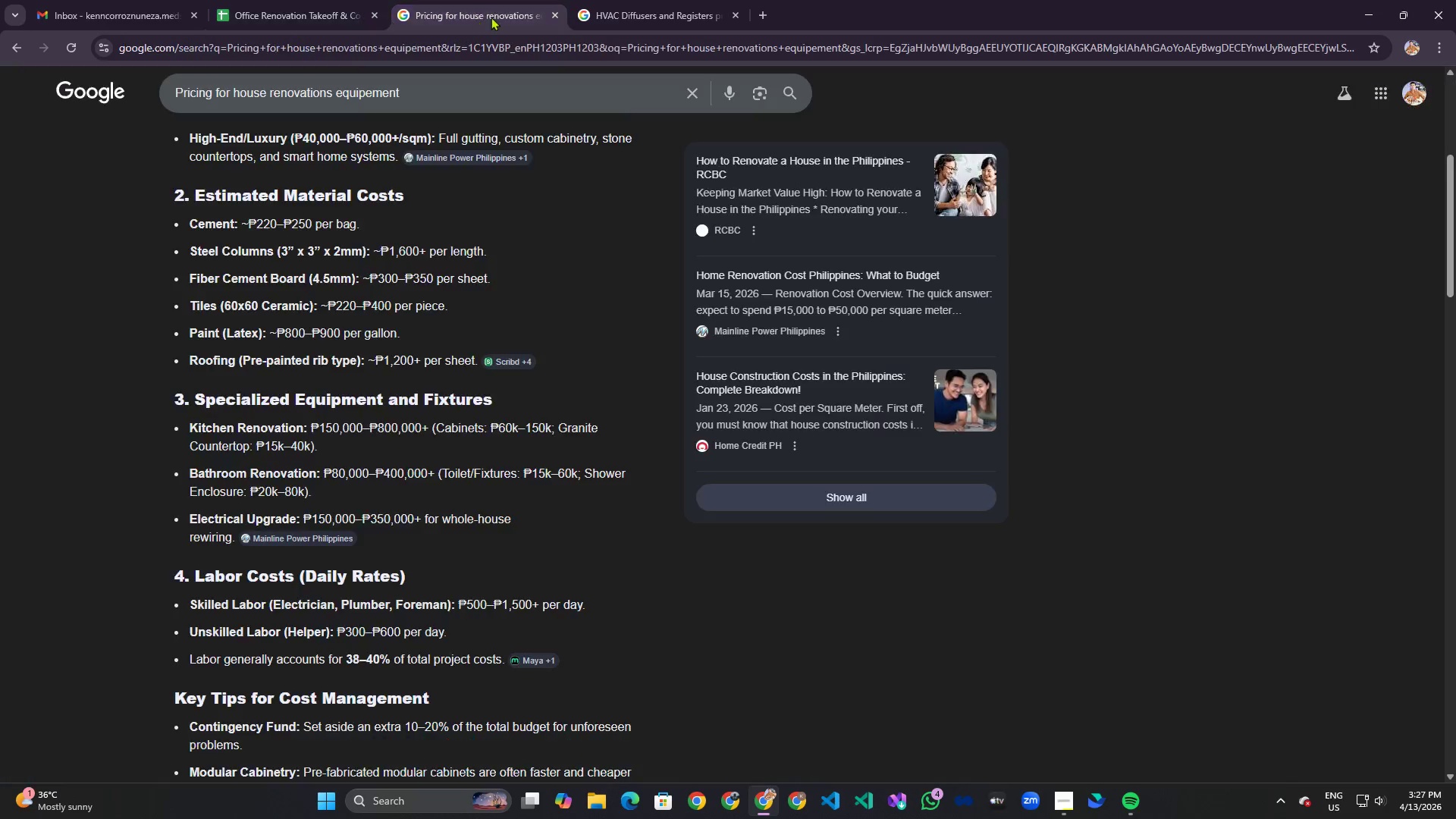 
double_click([755, 10])
 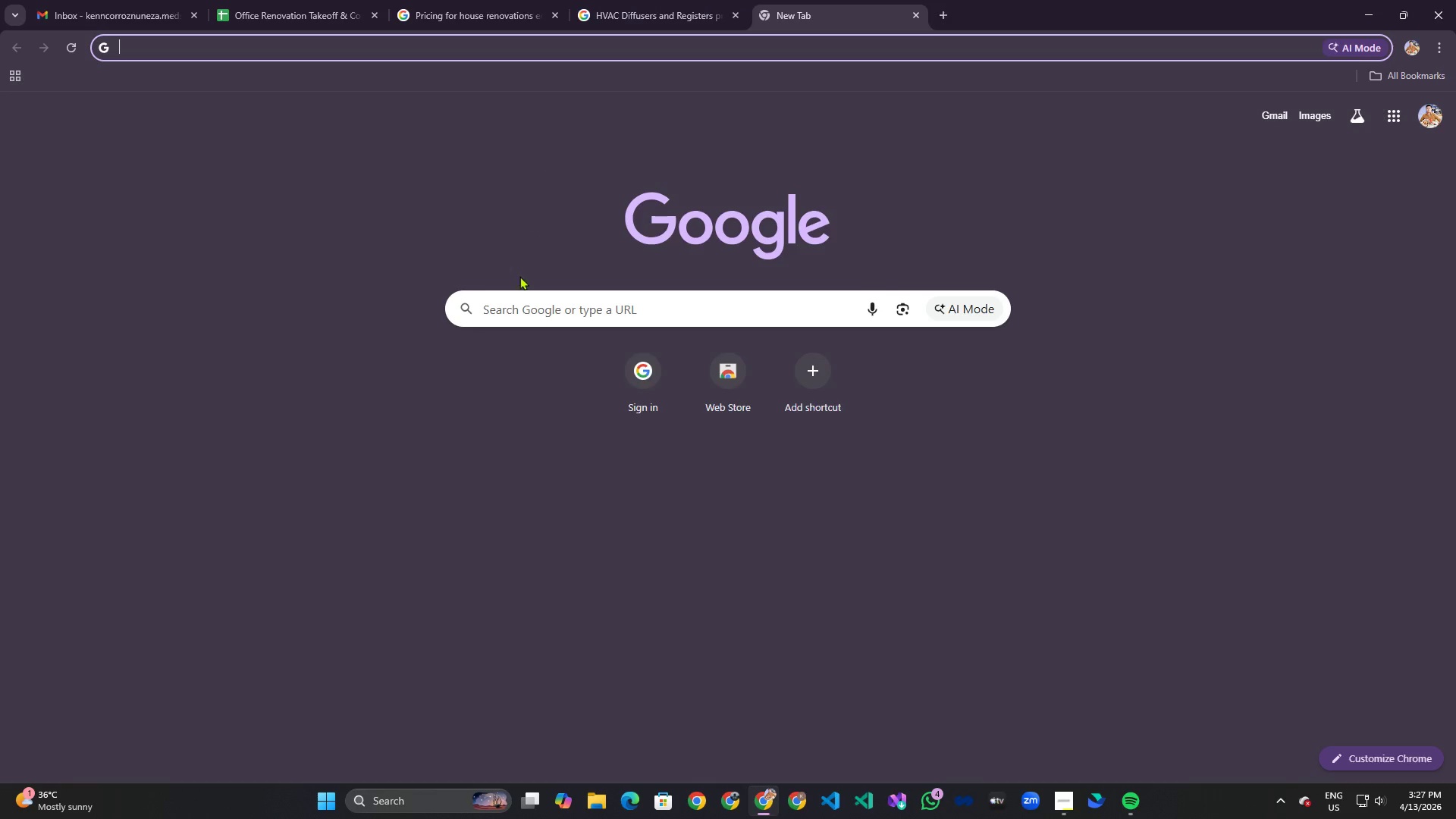 
left_click([531, 314])
 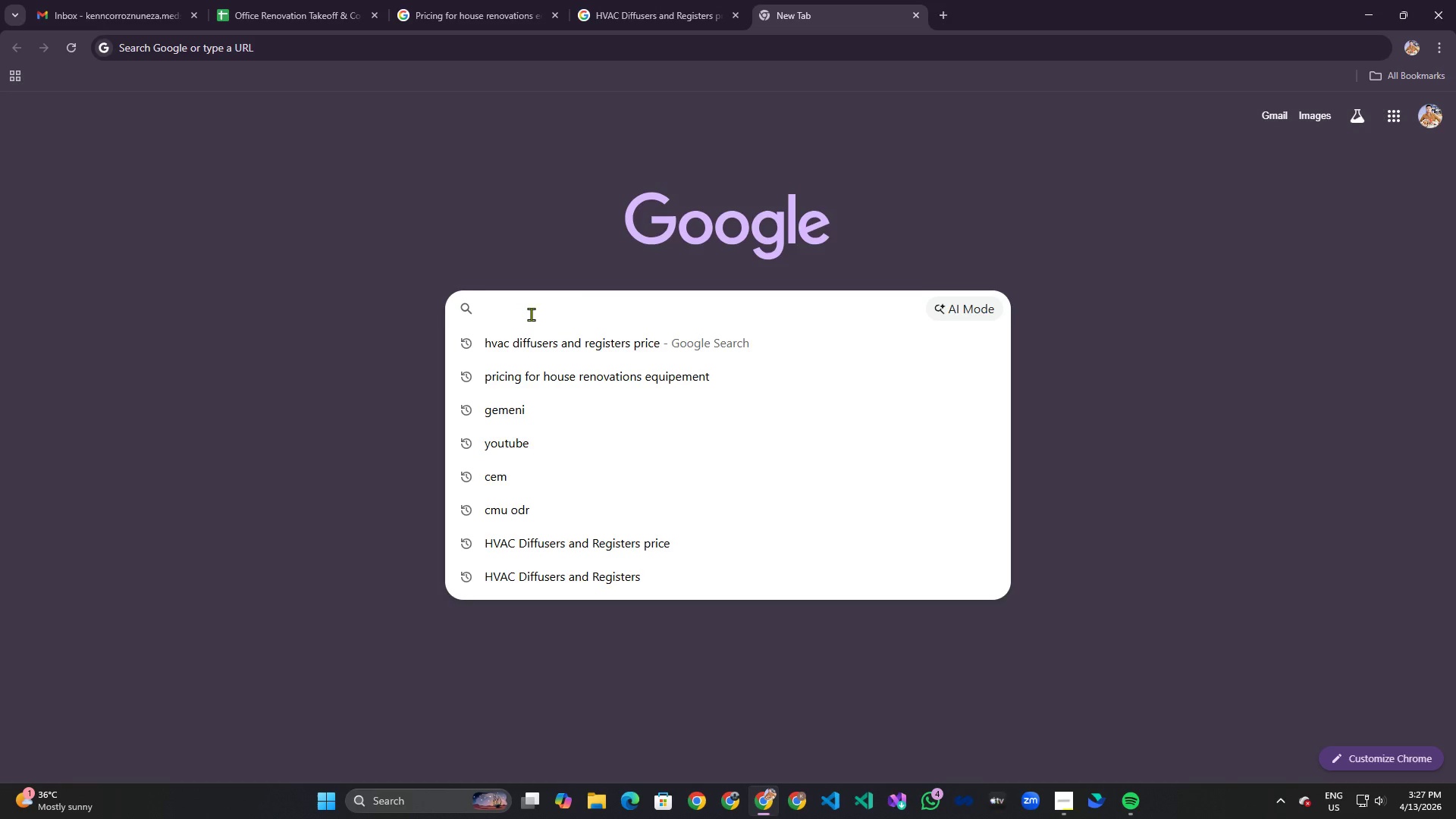 
key(Control+V)
 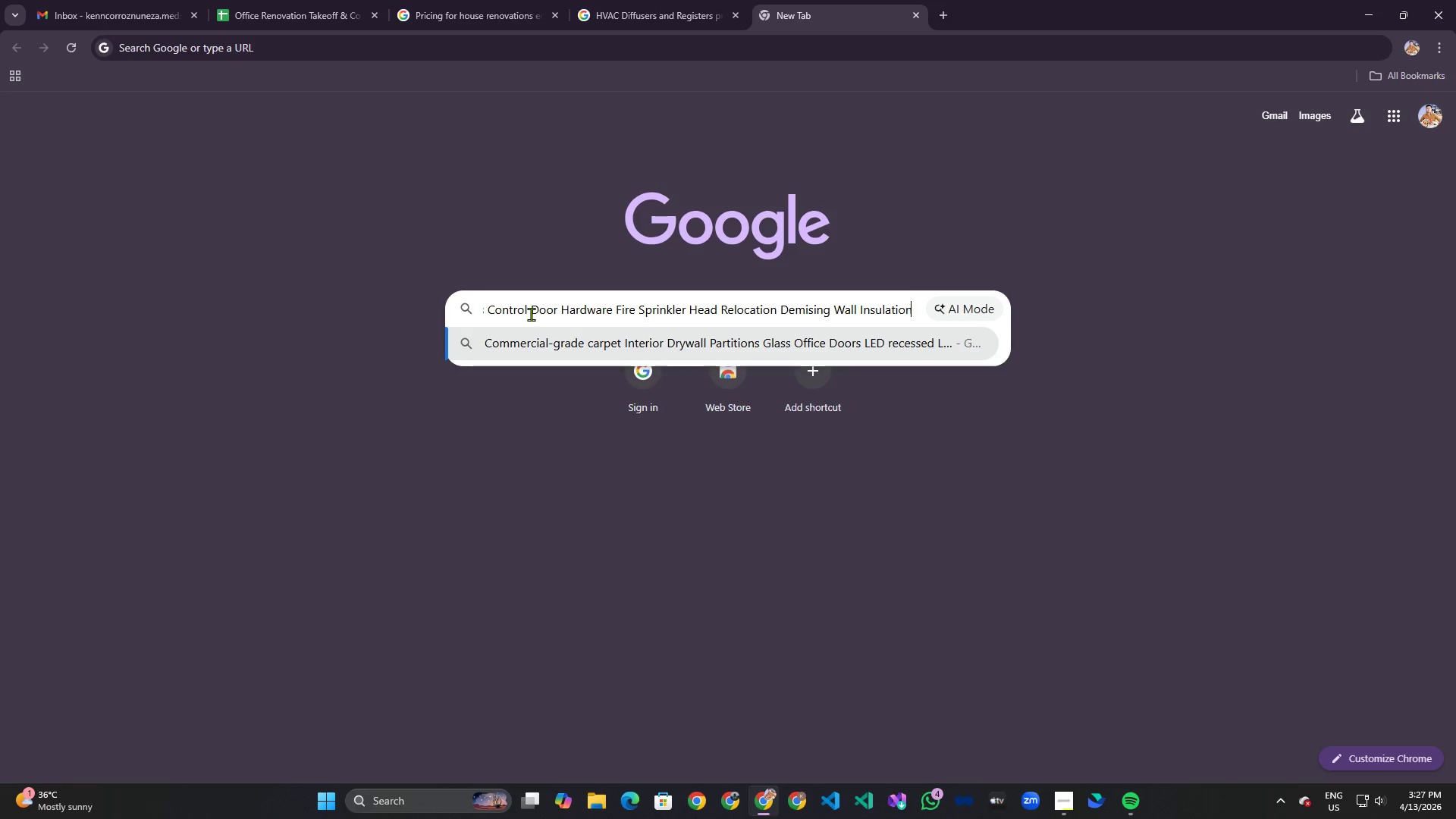 
key(Enter)
 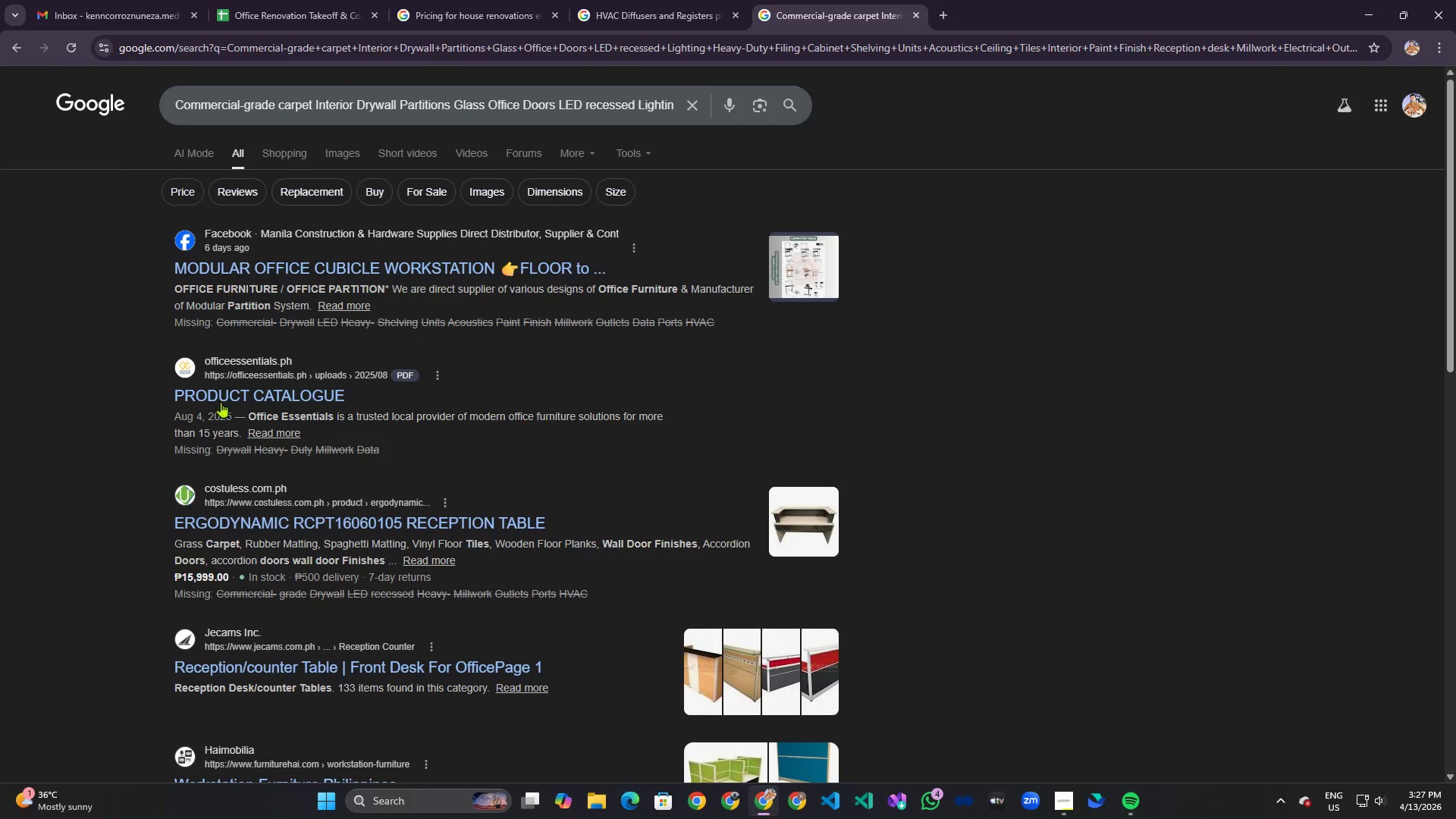 
wait(8.12)
 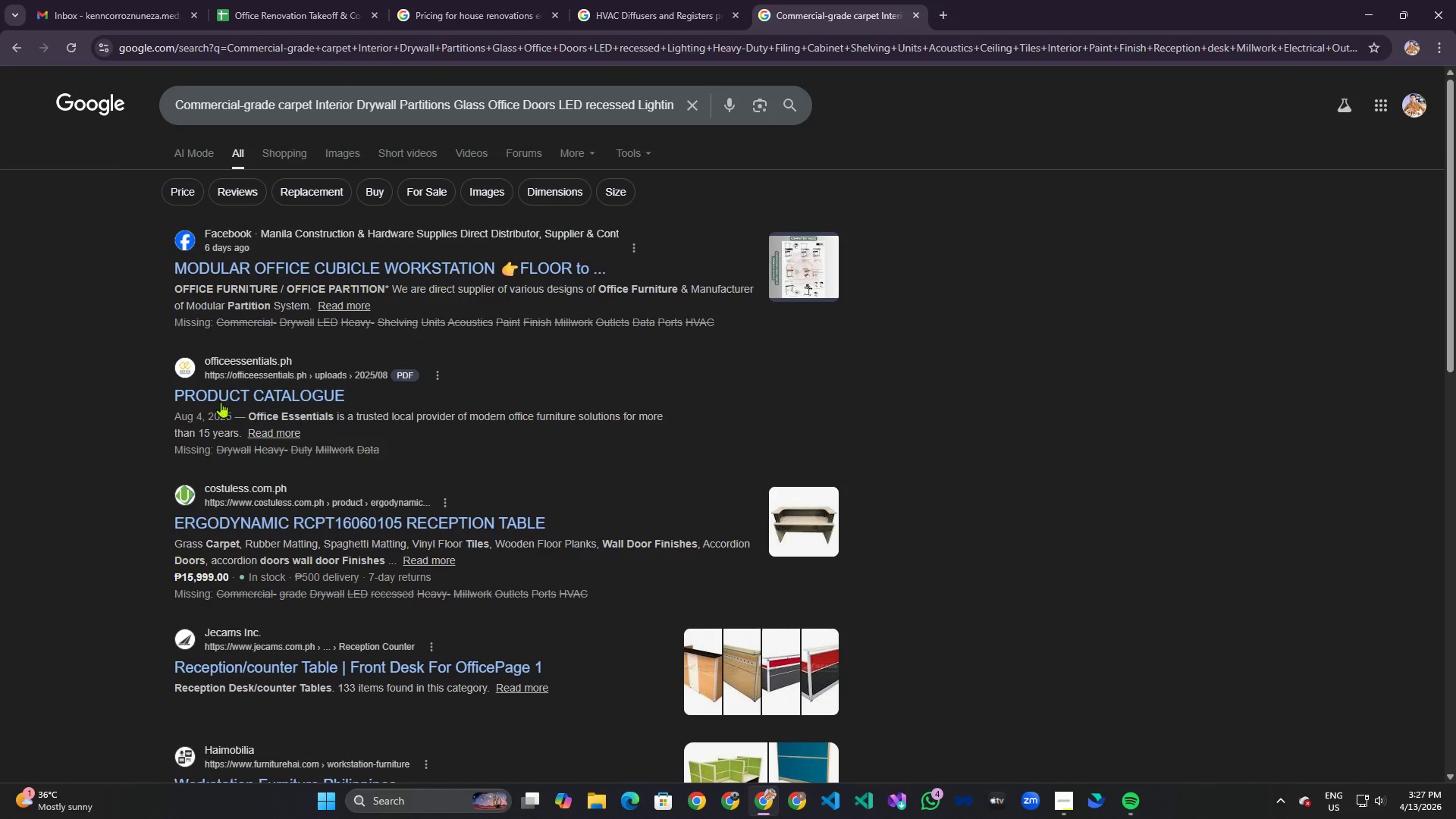 
left_click([370, 0])
 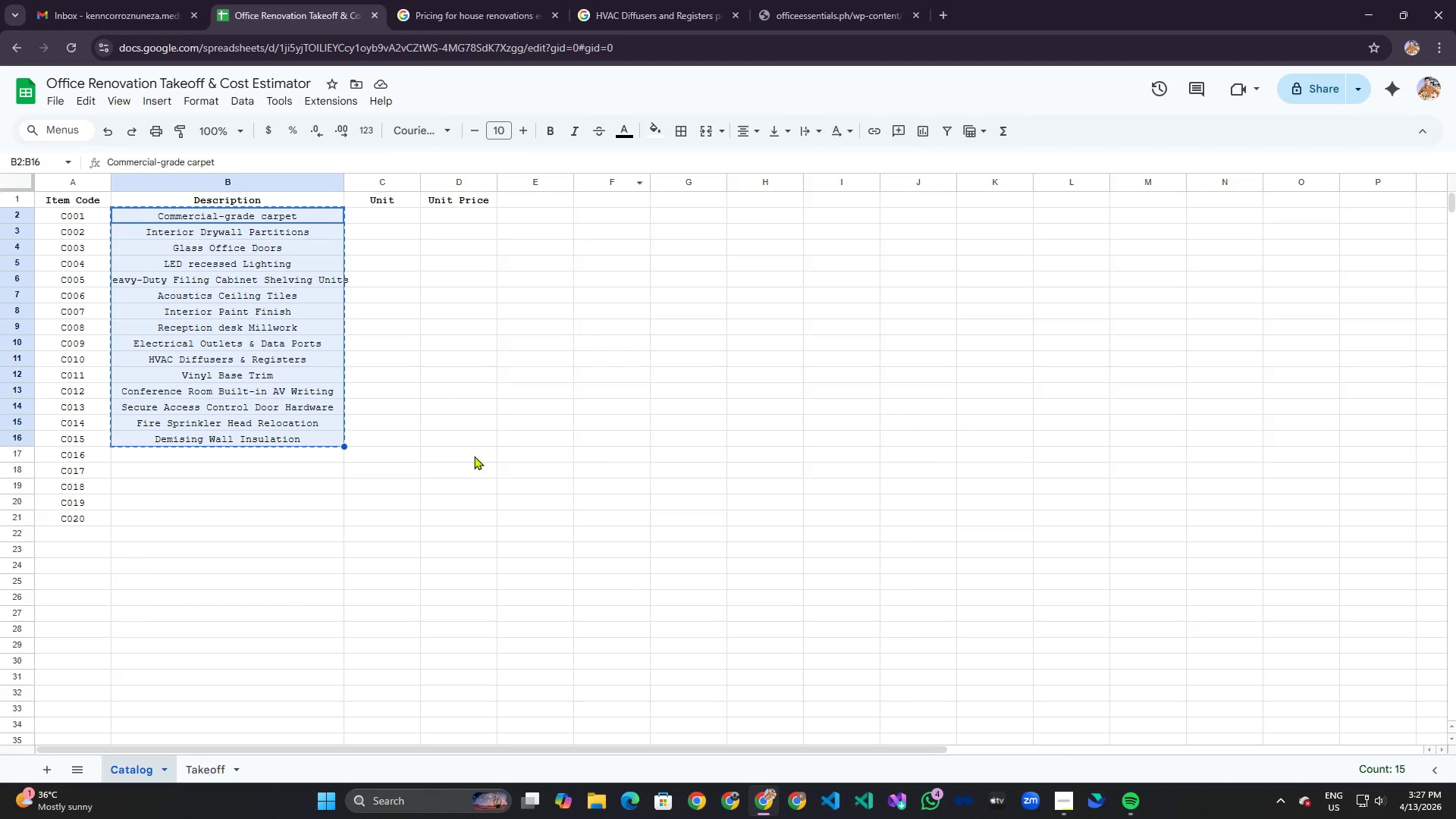 
left_click([419, 456])
 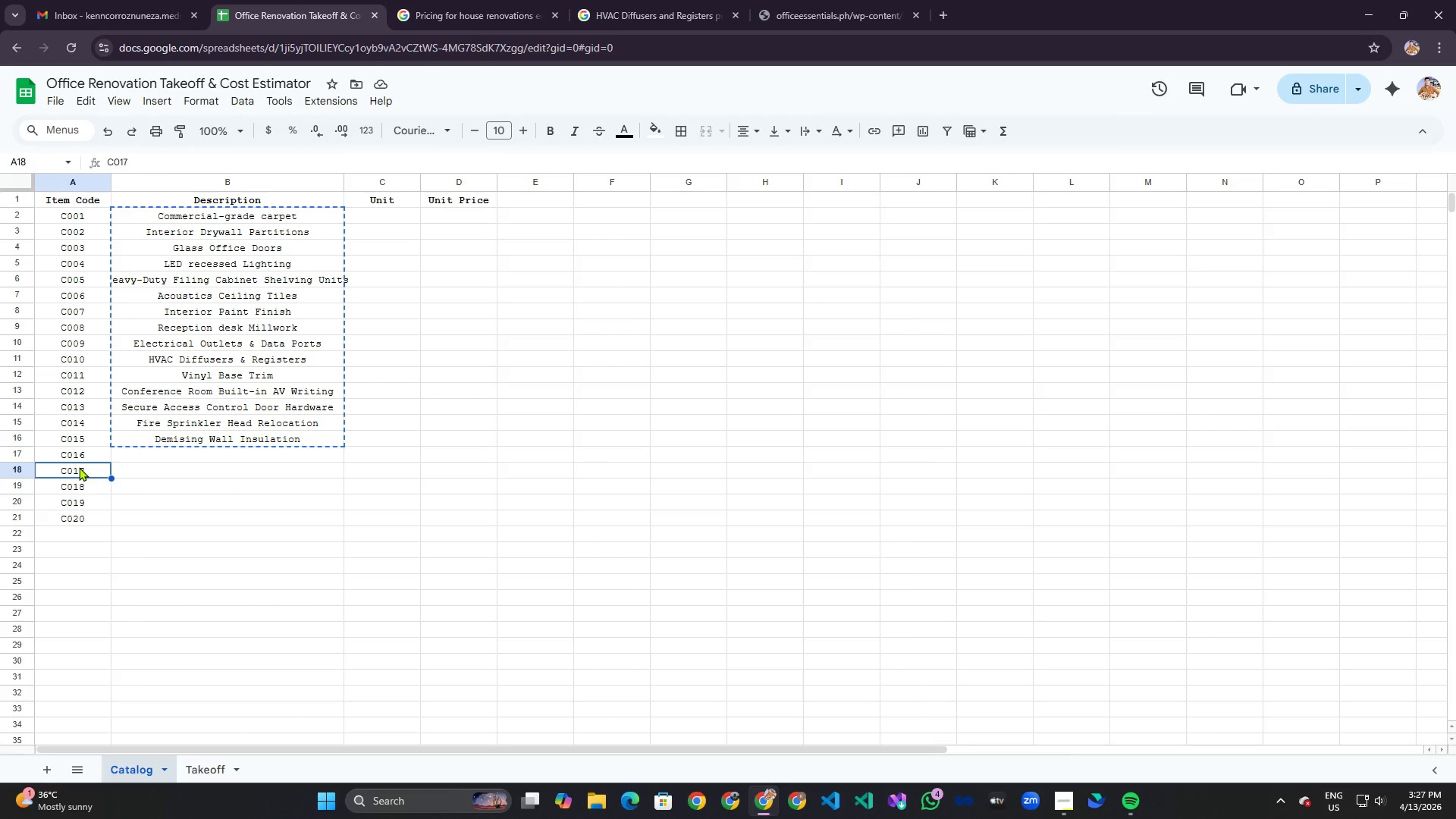 
double_click([76, 453])
 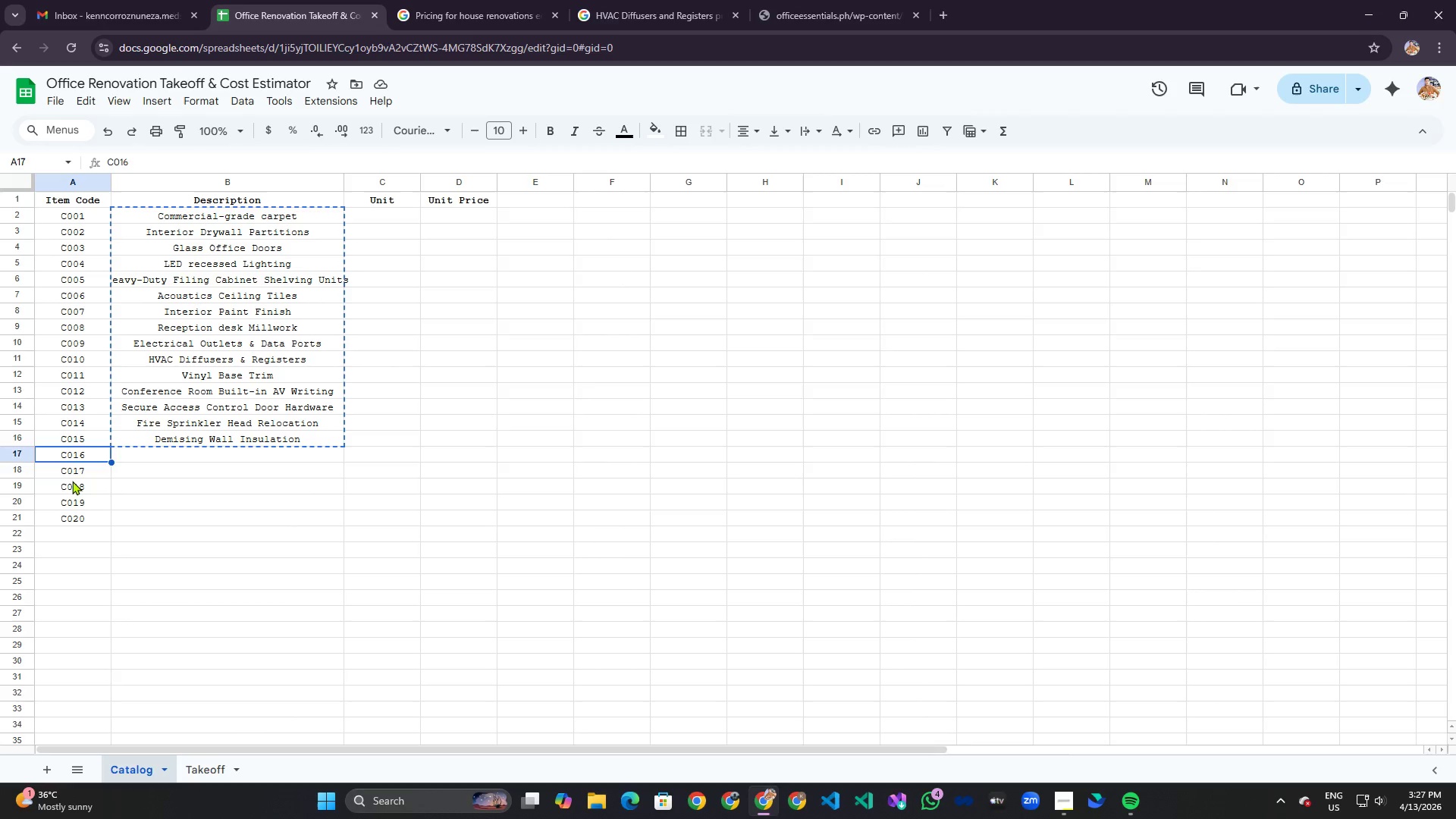 
left_click([72, 481])
 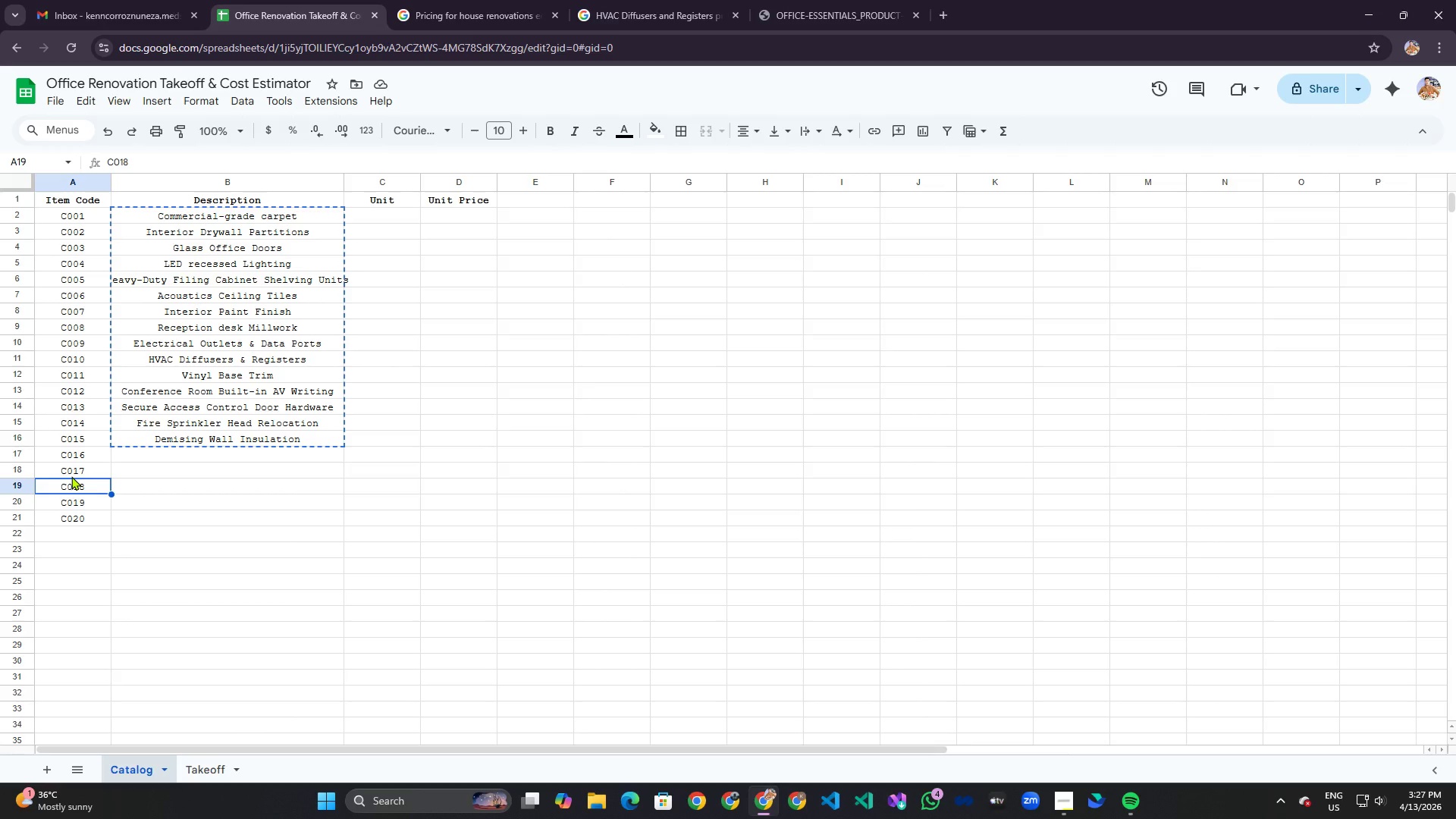 
wait(15.52)
 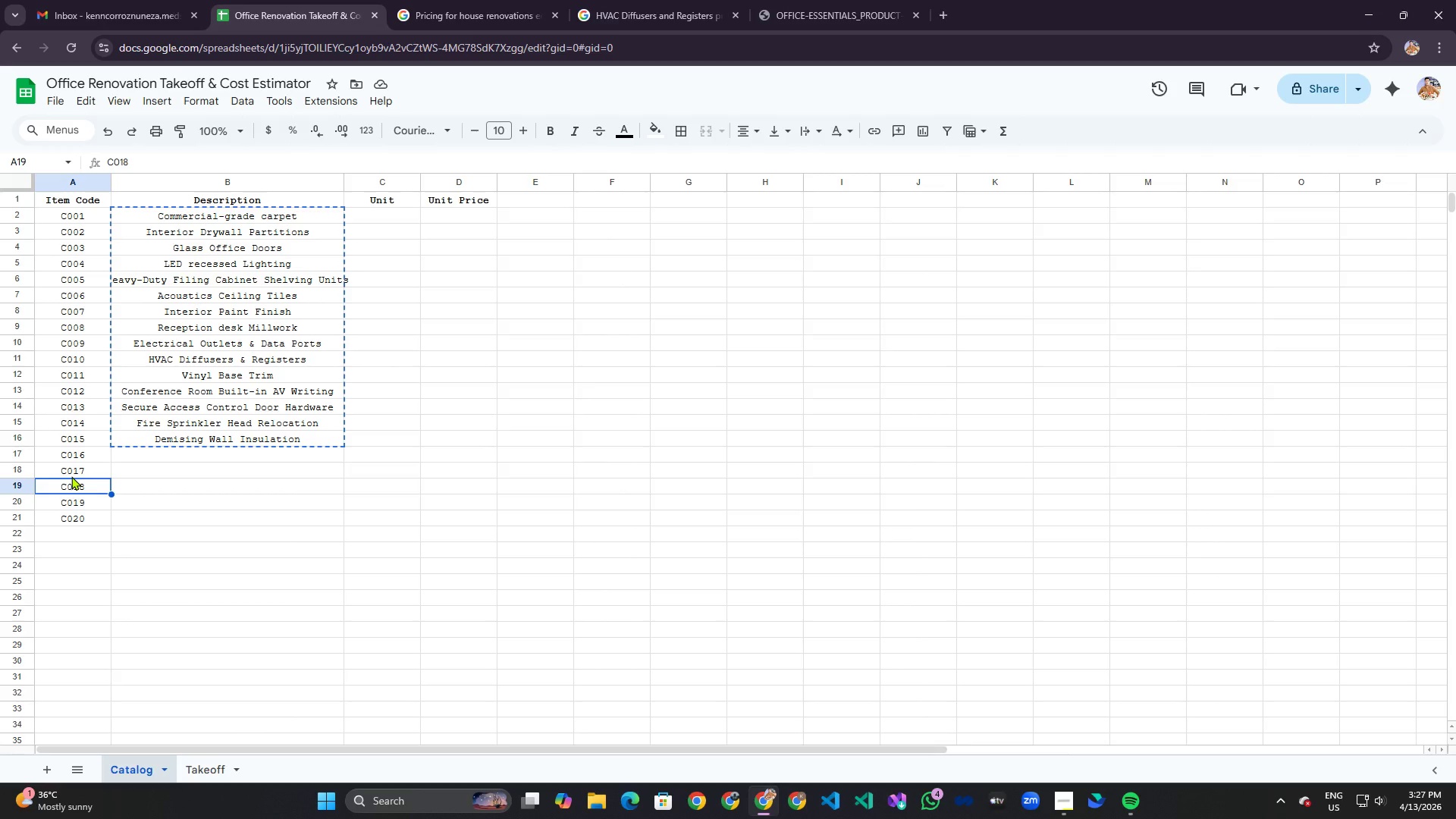 
left_click([409, 234])
 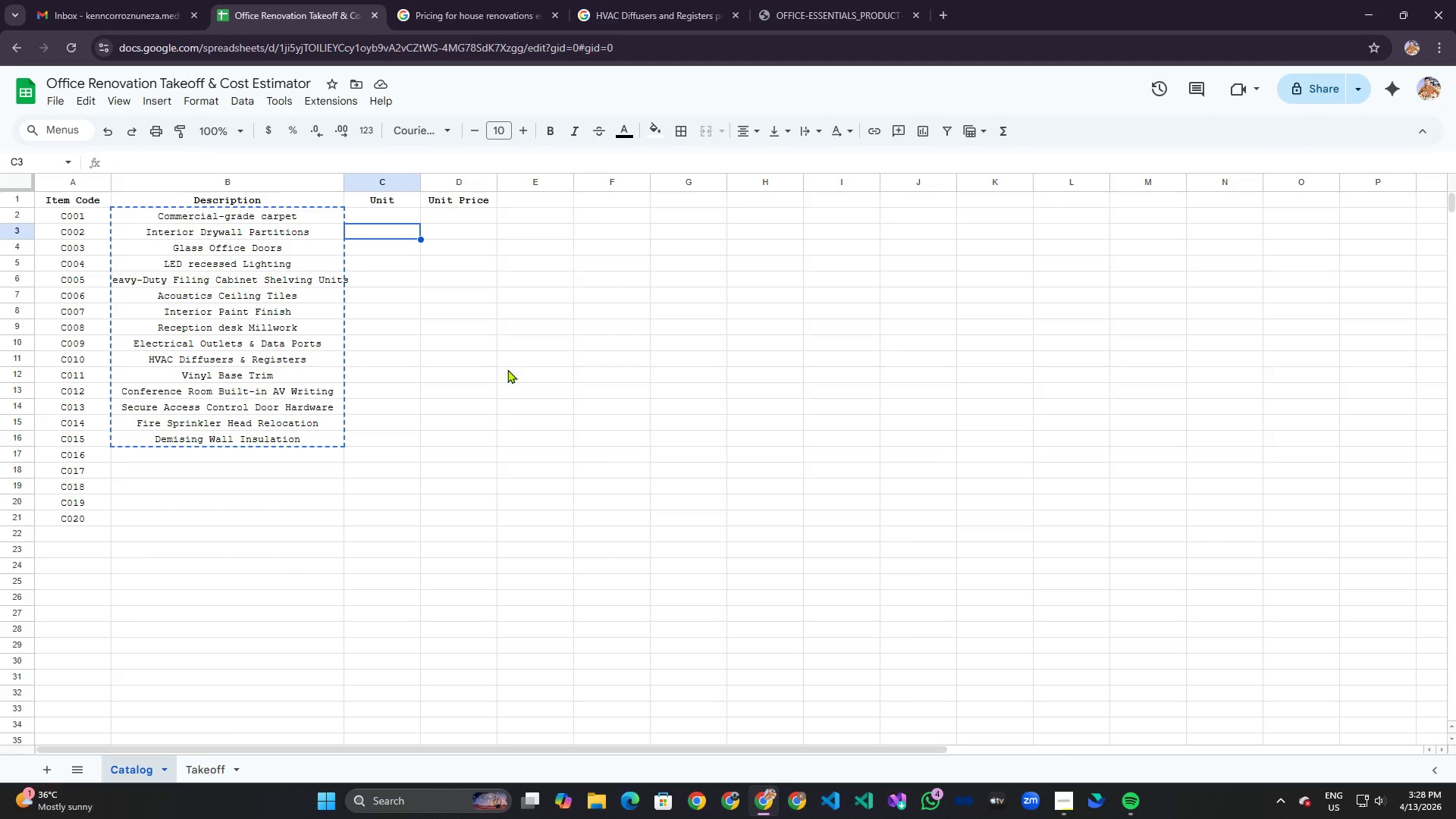 
left_click([779, 0])
 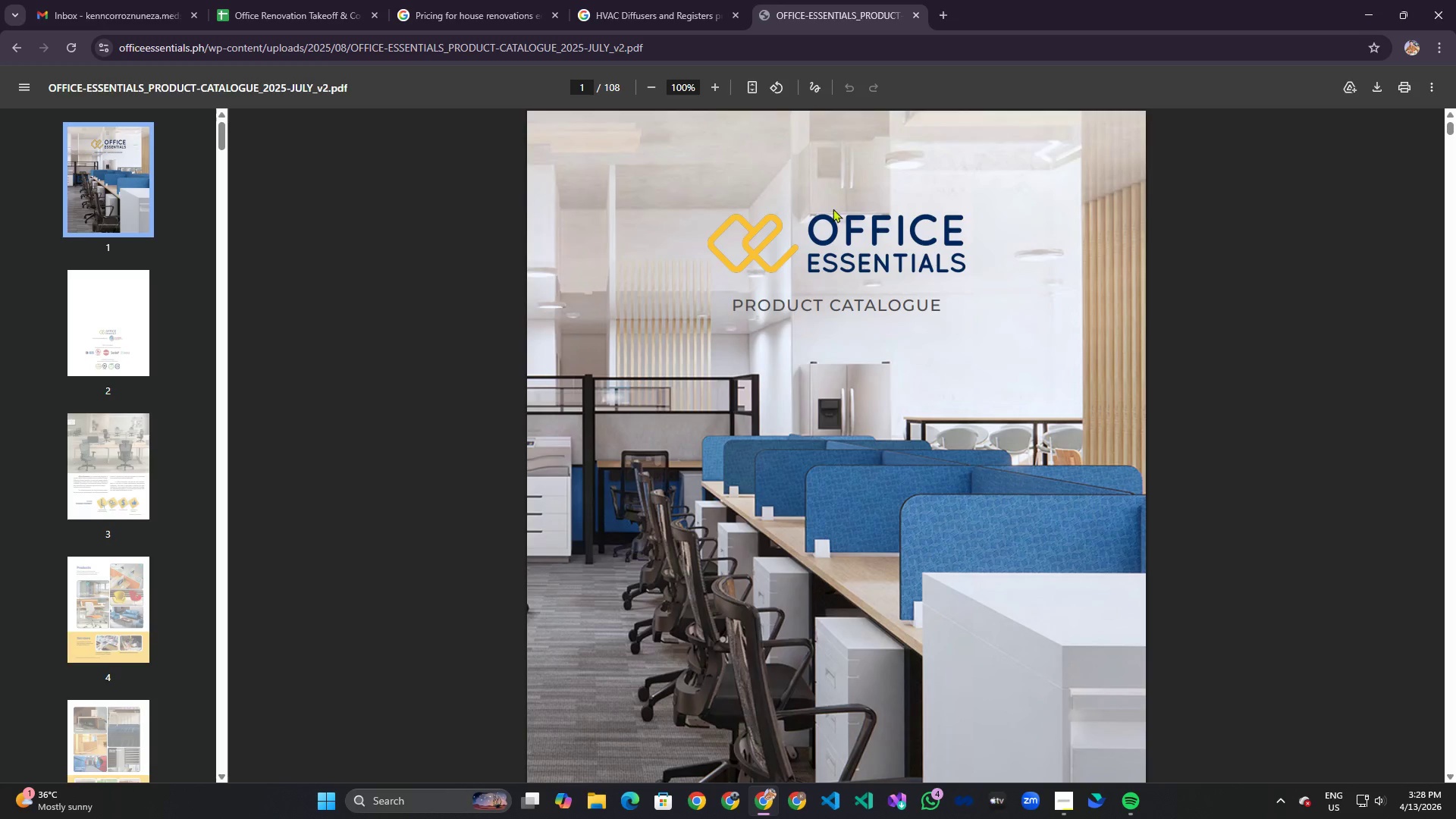 
scroll: coordinate [301, 374], scroll_direction: down, amount: 4.0
 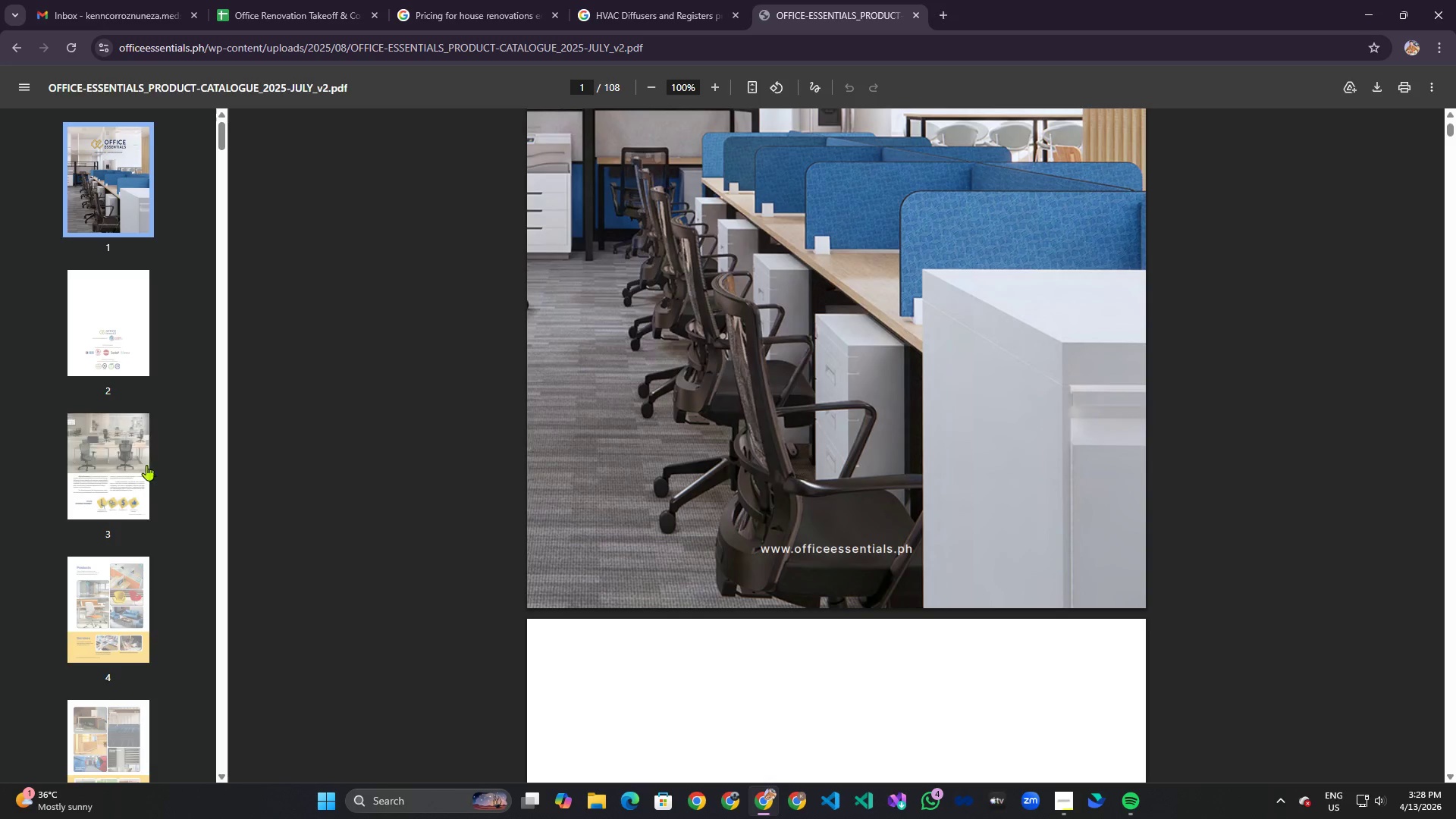 
left_click([127, 462])
 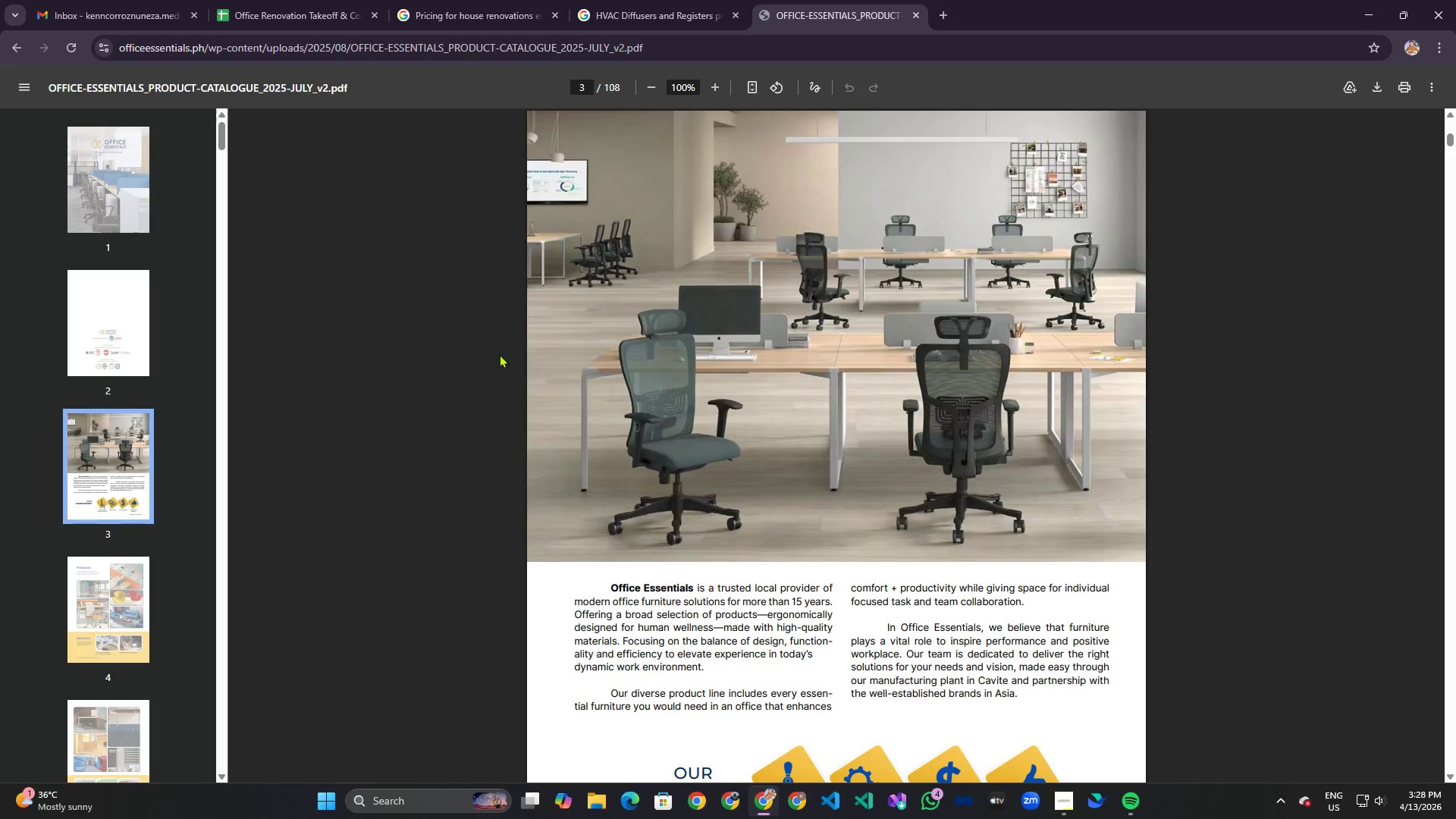 
scroll: coordinate [775, 386], scroll_direction: down, amount: 26.0
 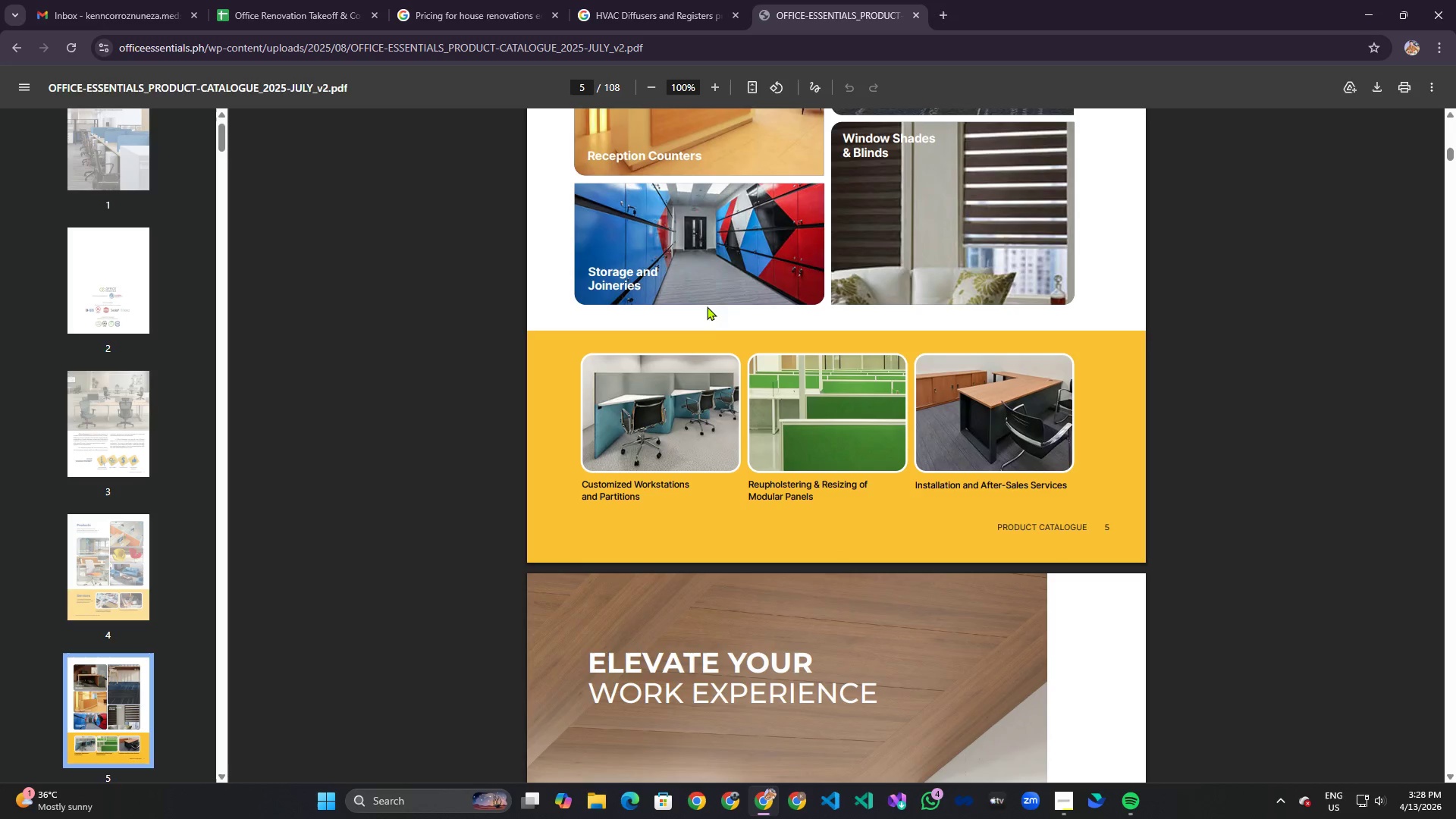 
wait(5.04)
 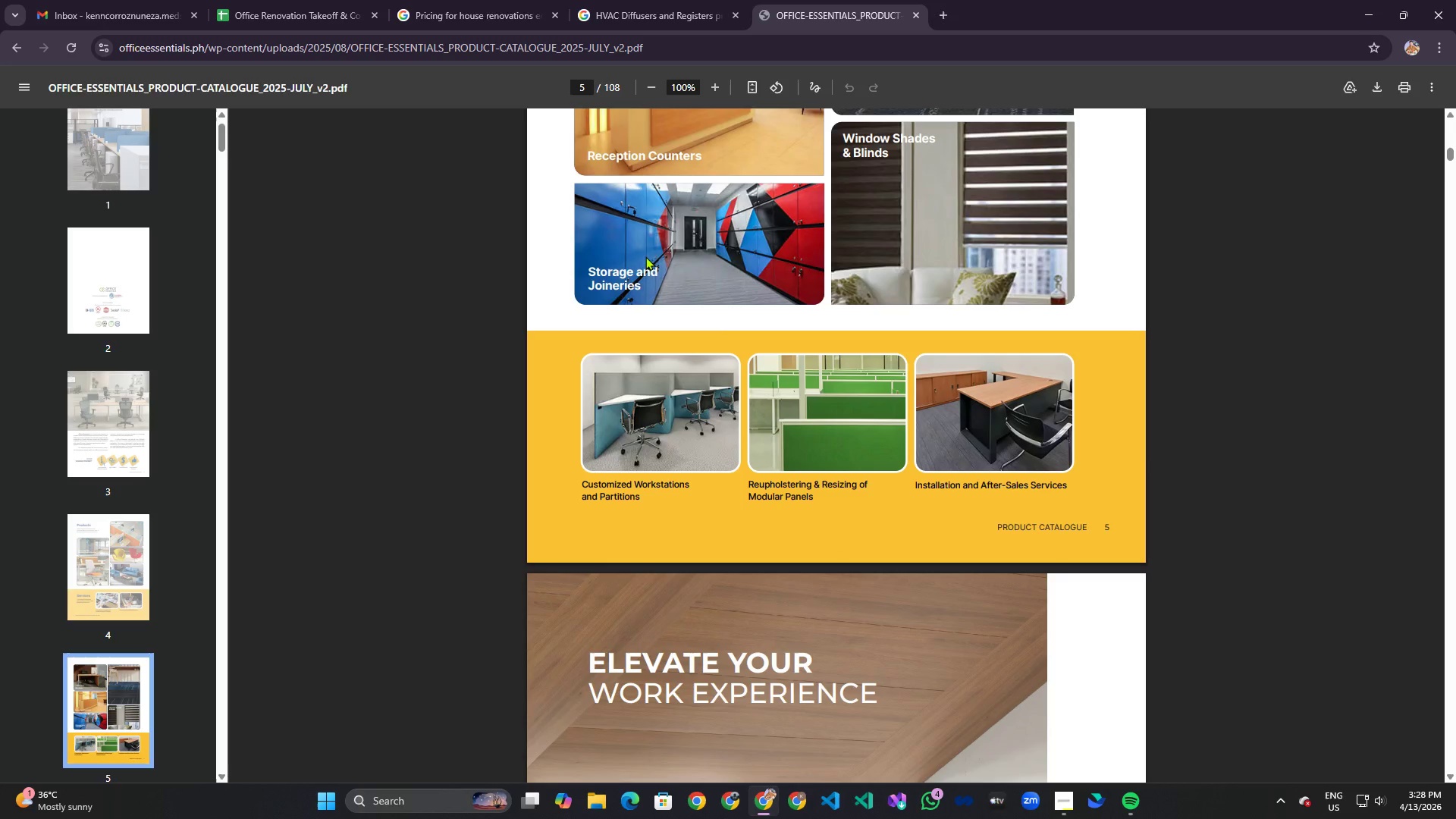 
scroll: coordinate [679, 280], scroll_direction: up, amount: 2.0
 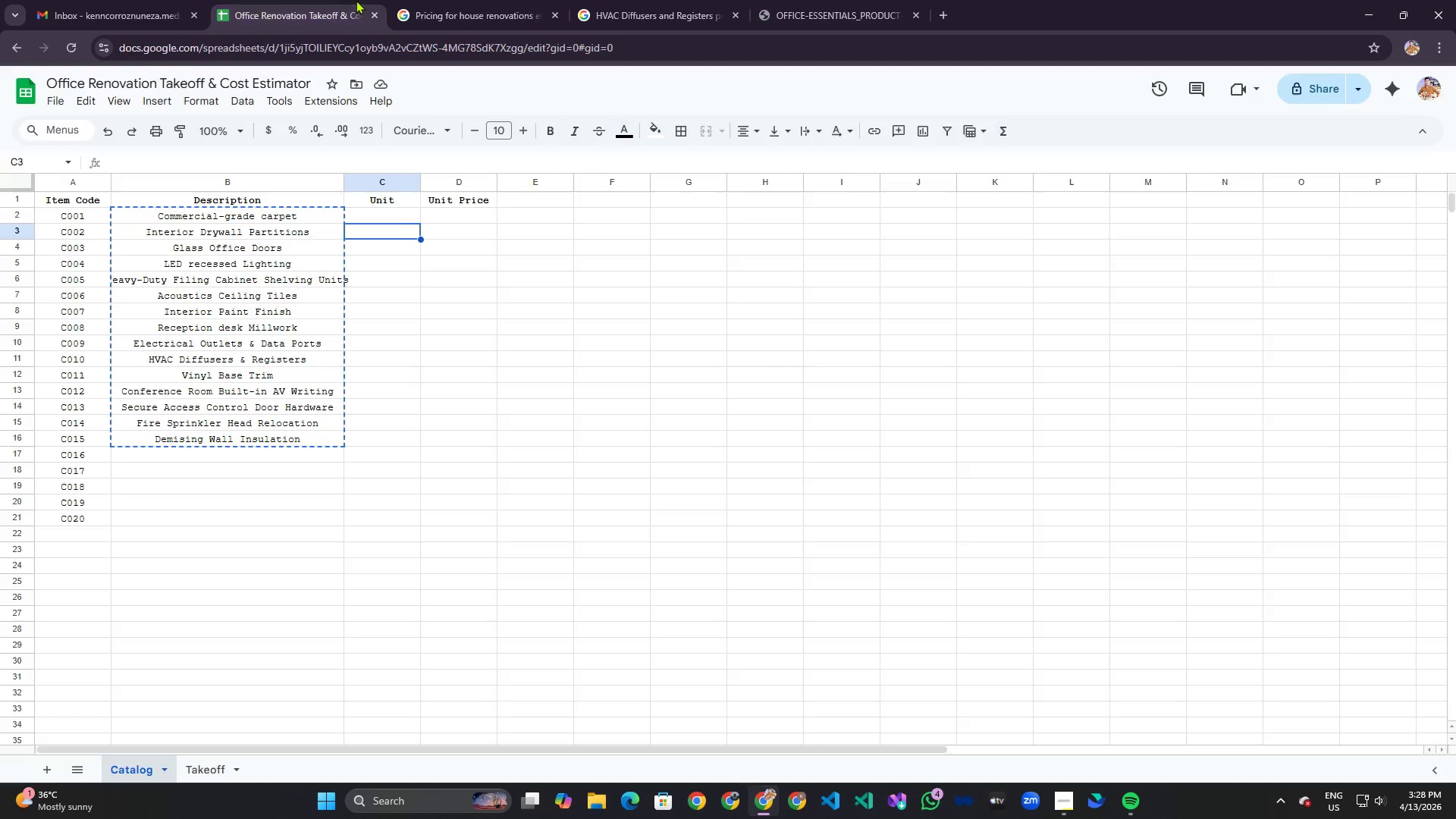 
left_click([243, 463])
 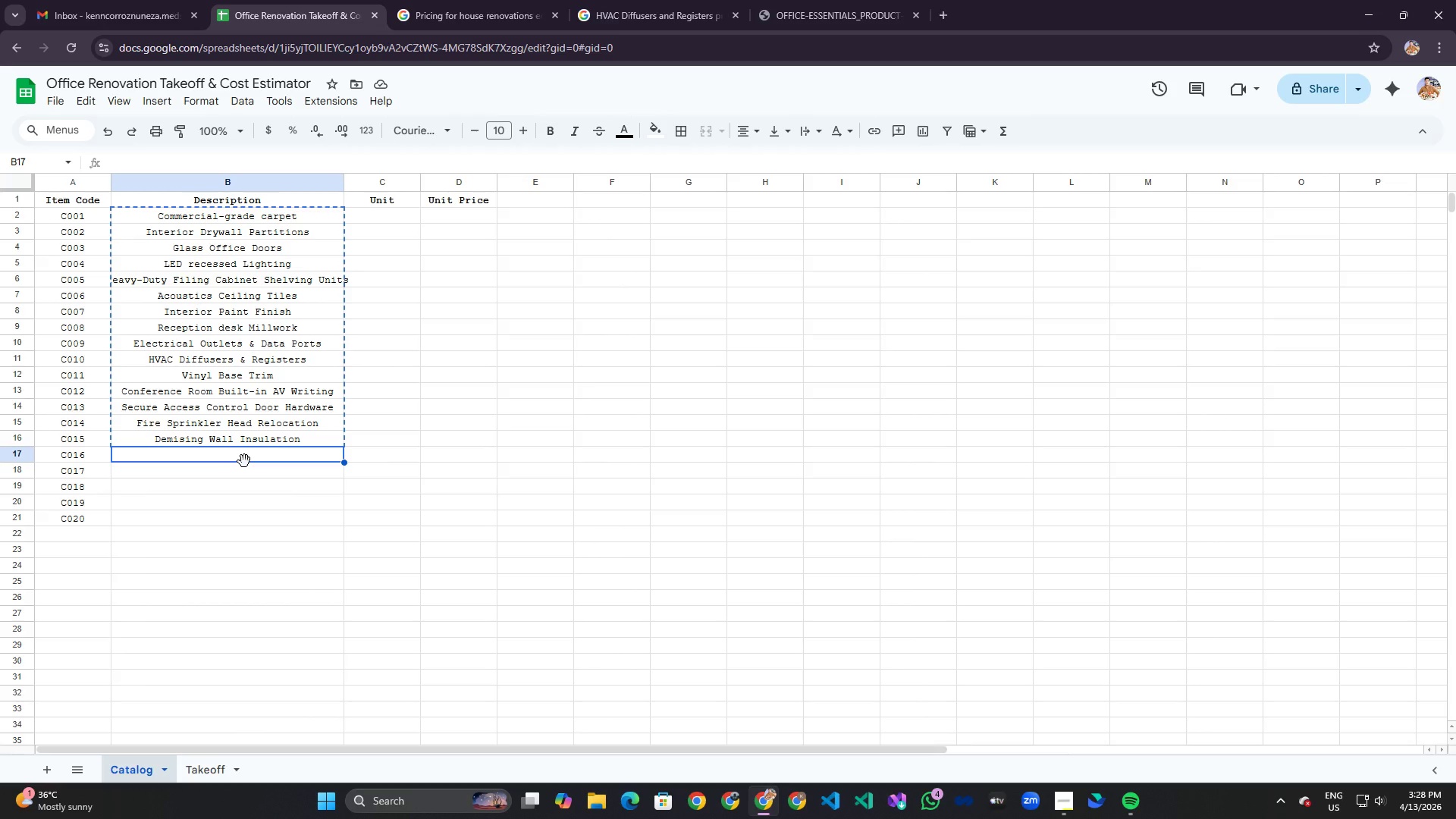 
key(Shift+K)
 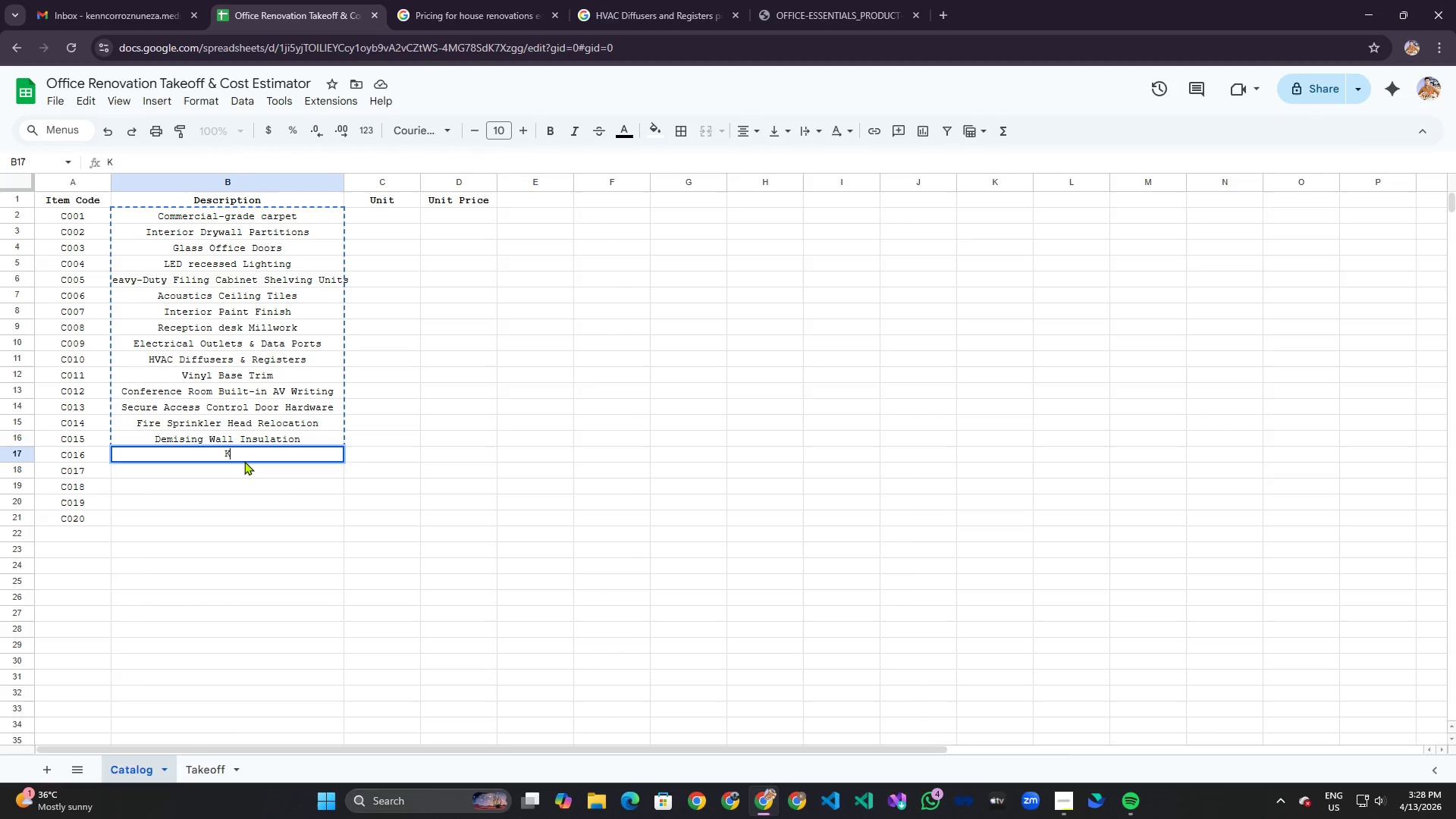 
key(Backspace)
 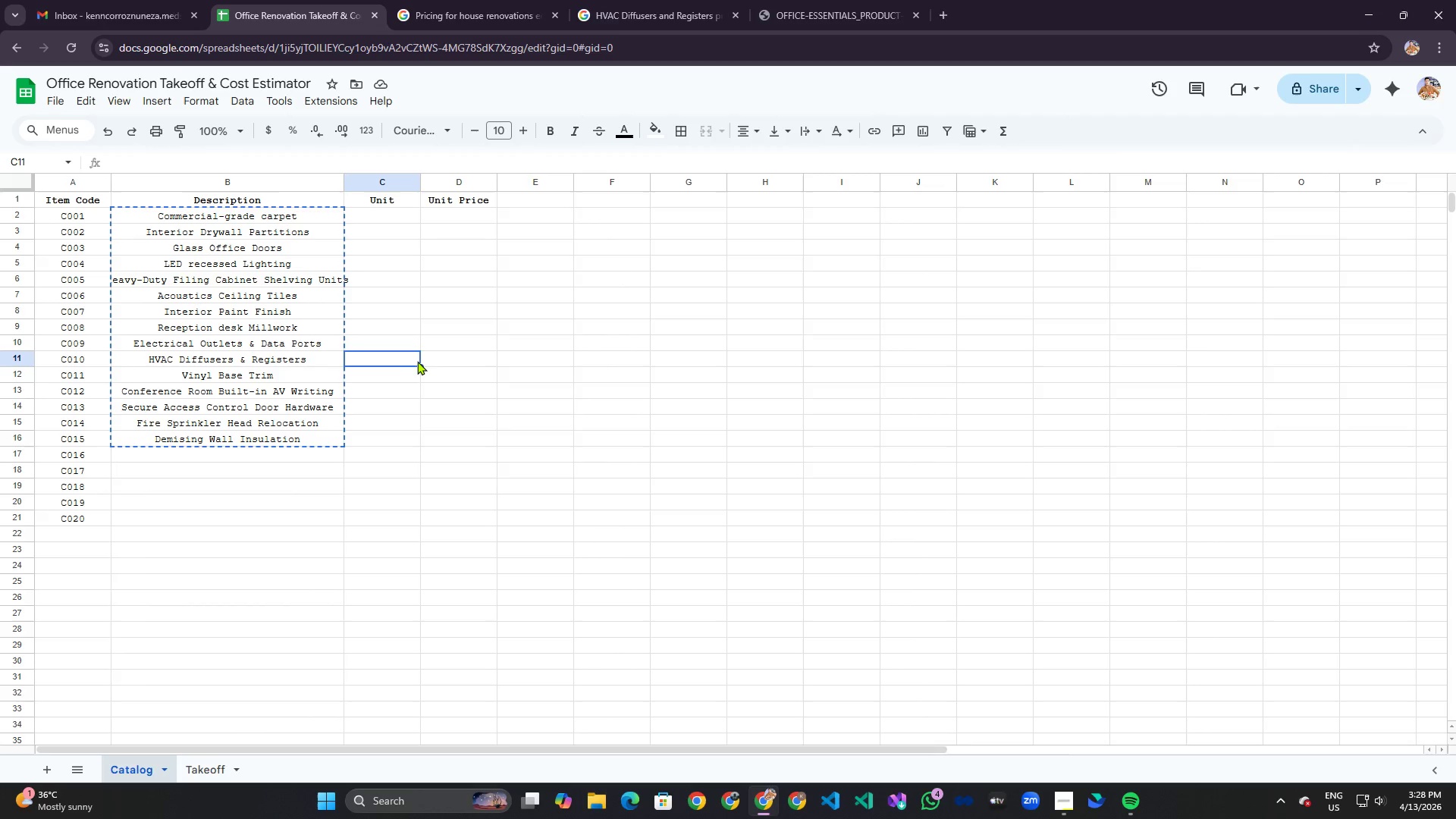 
key(Control+Z)
 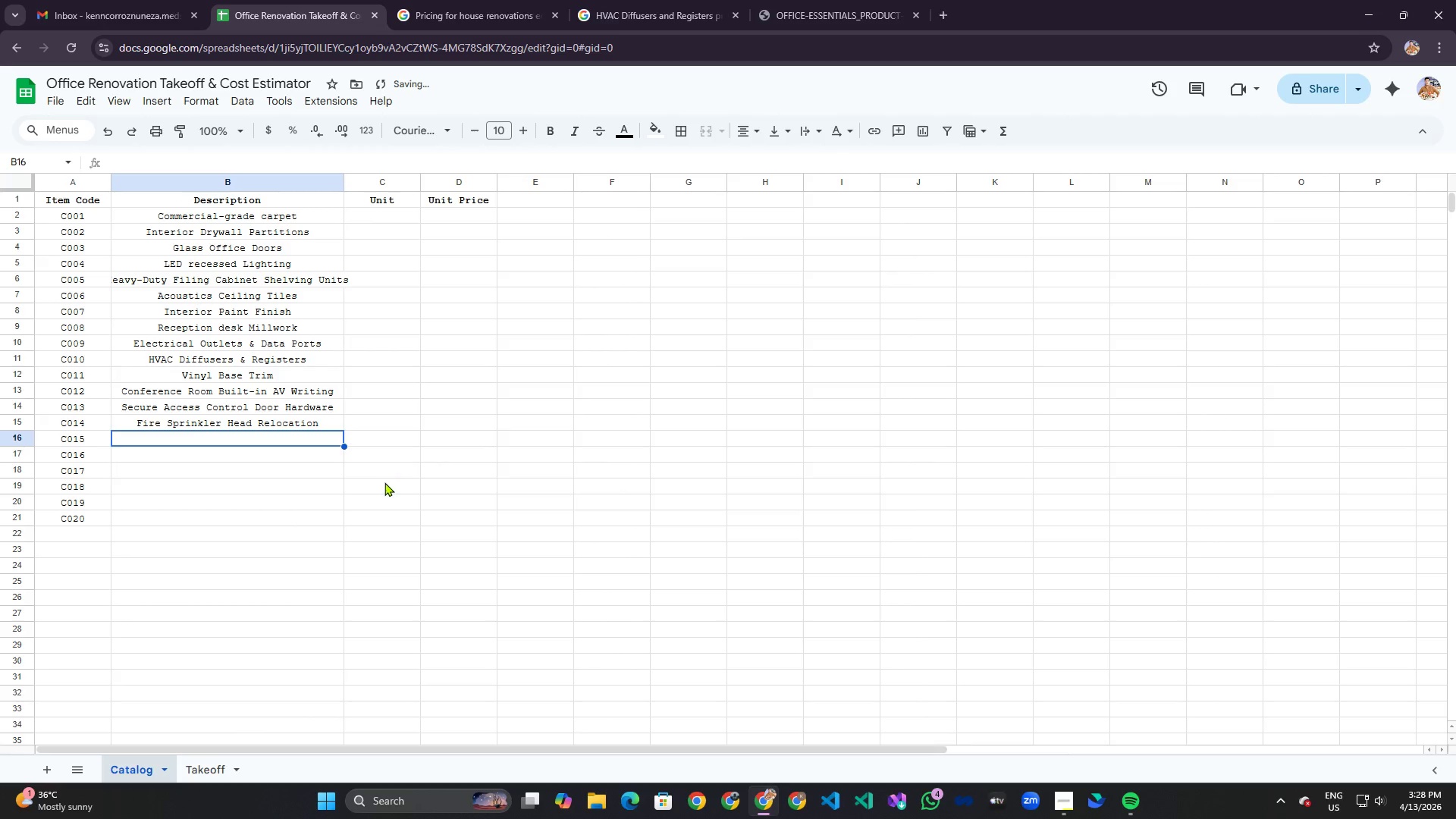 
left_click([381, 482])
 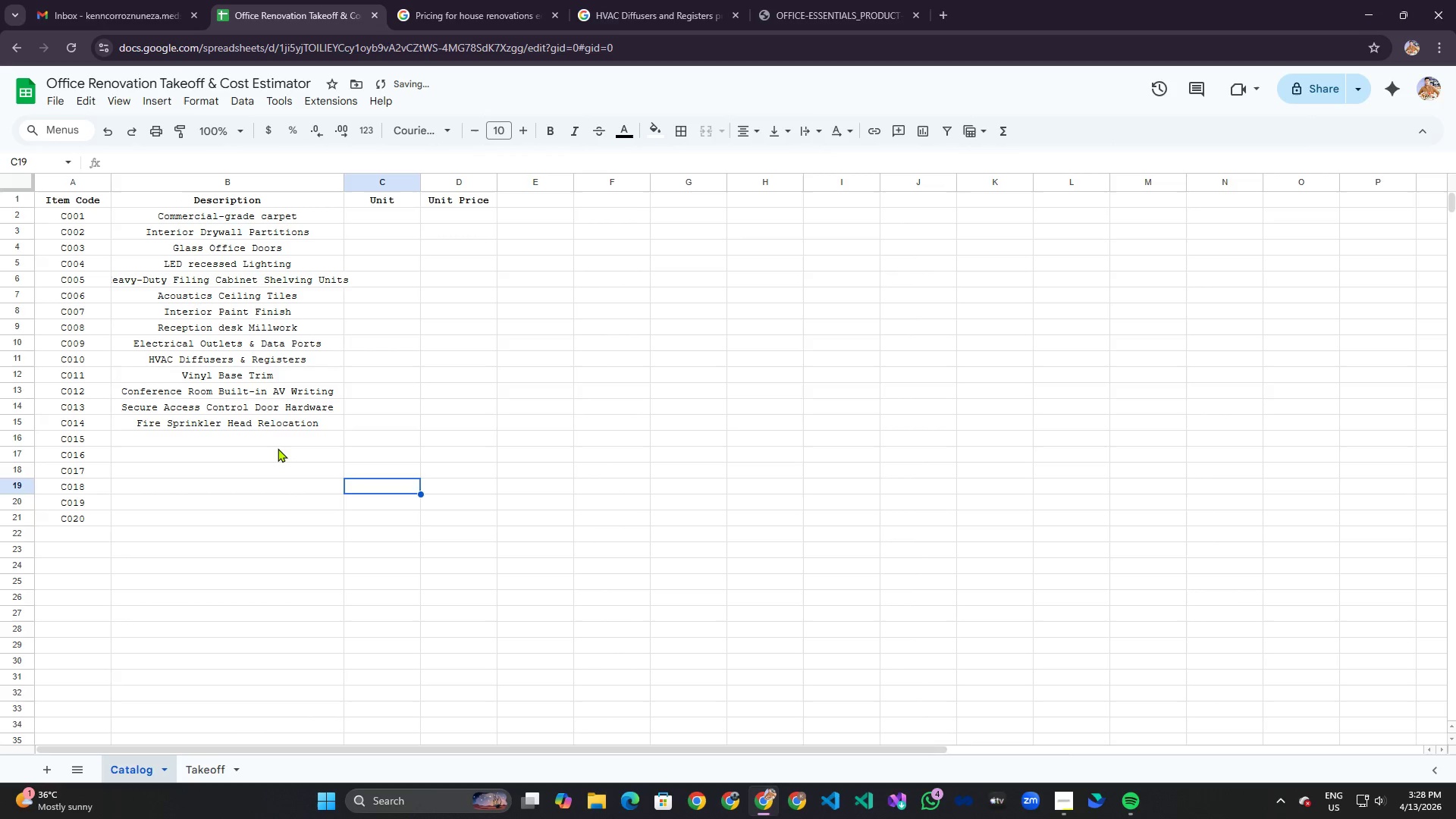 
left_click([277, 440])
 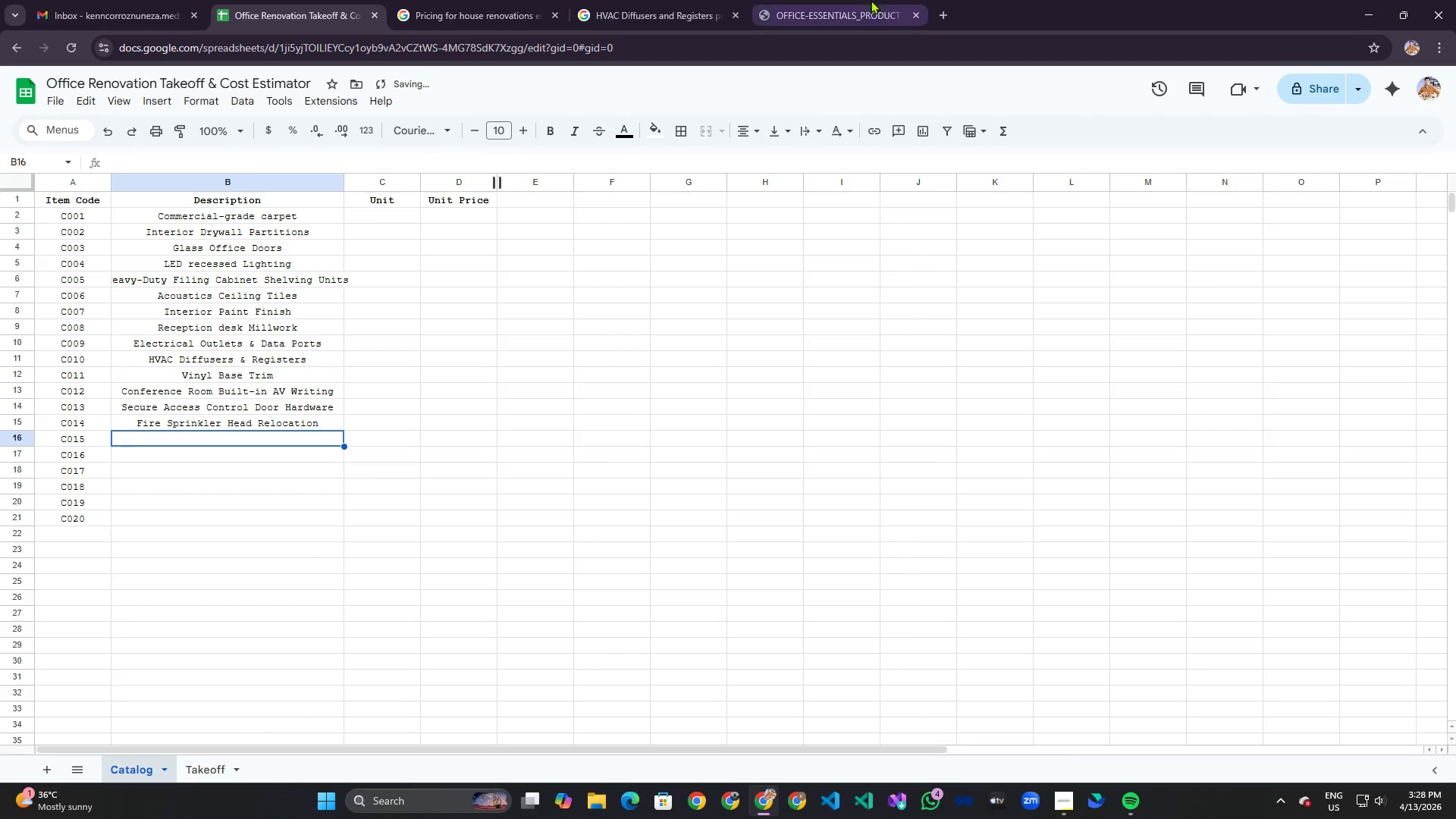 
left_click([860, 0])
 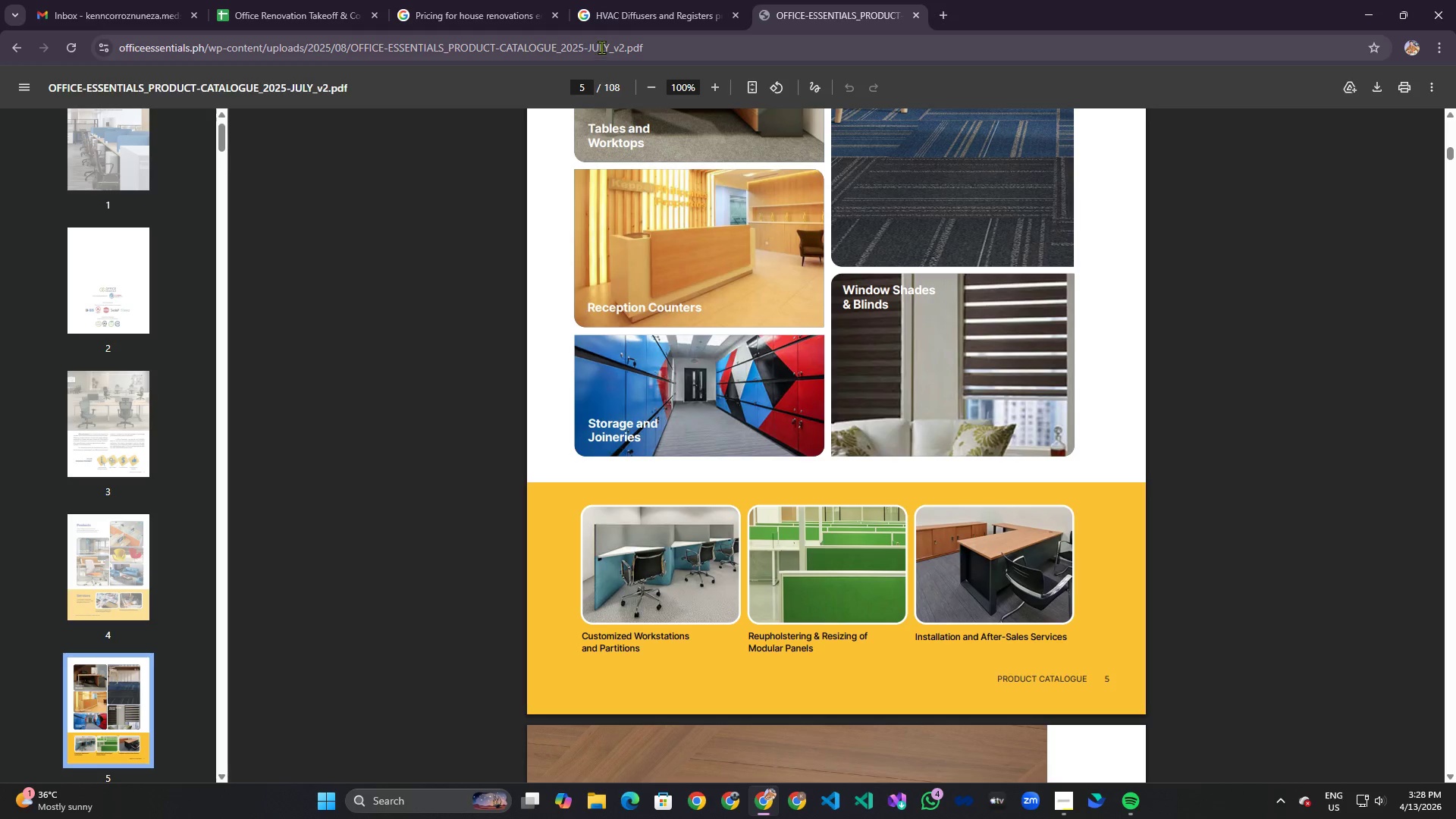 
left_click([521, 0])
 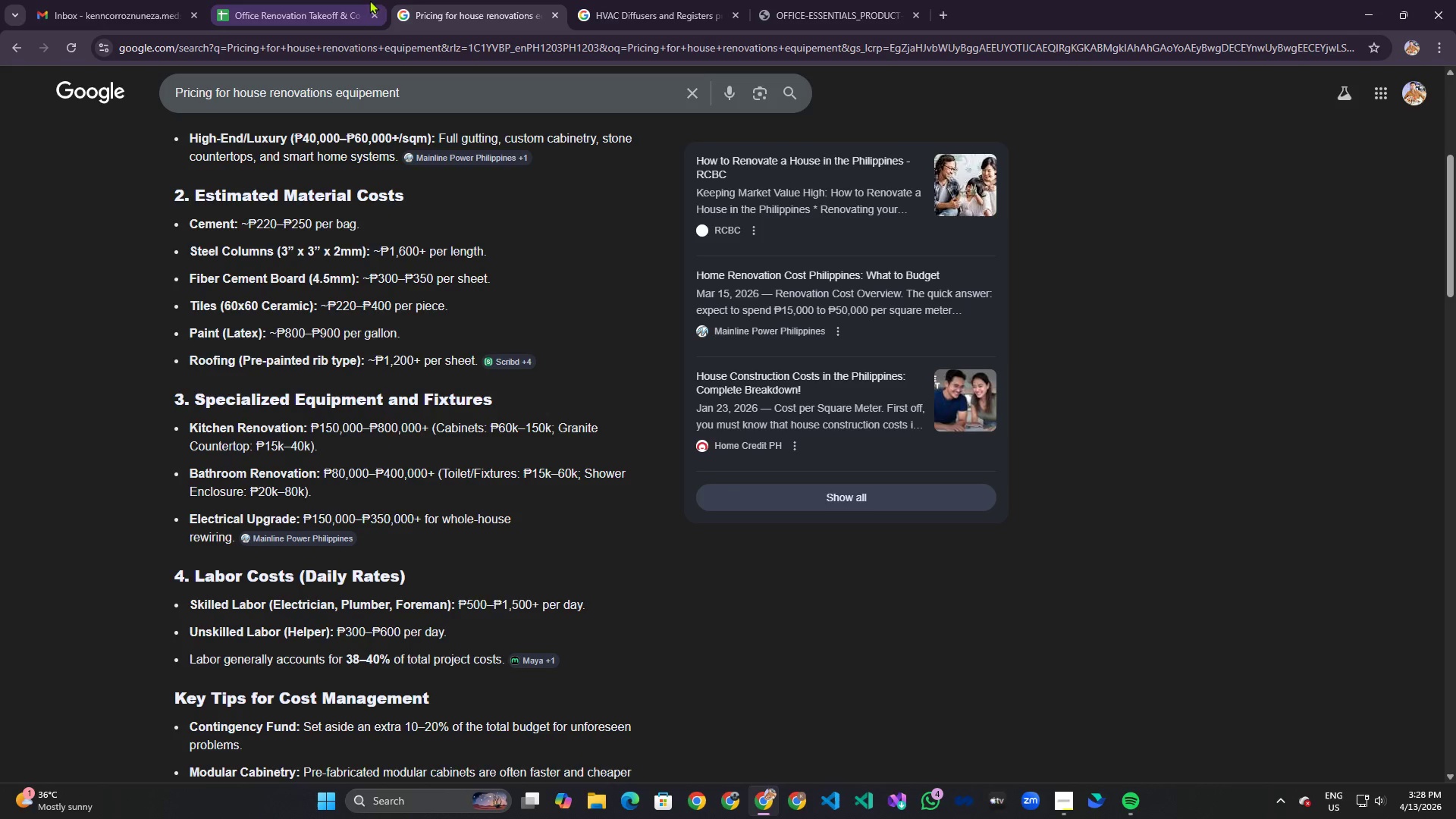 
left_click([346, 0])
 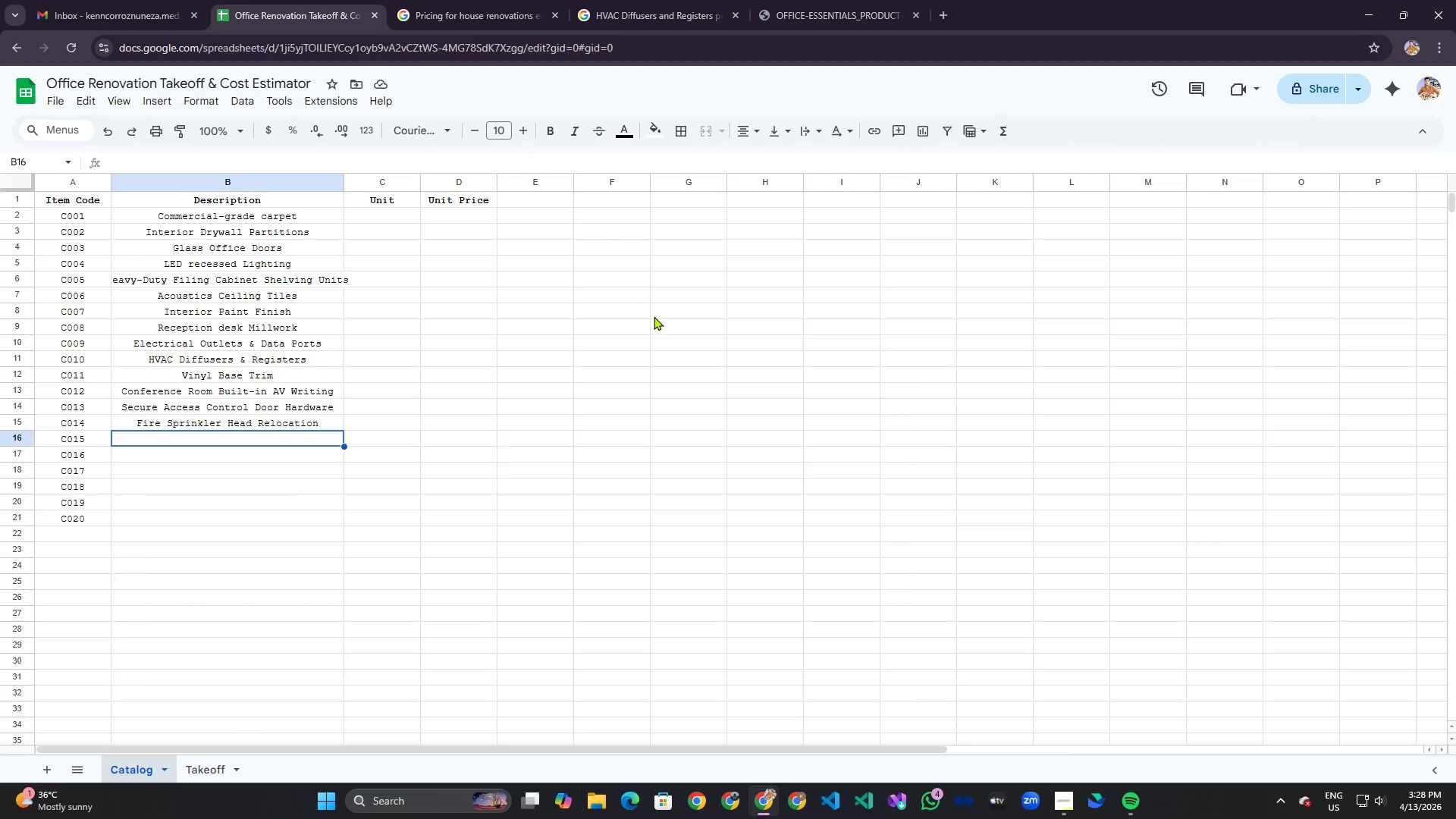 
wait(21.12)
 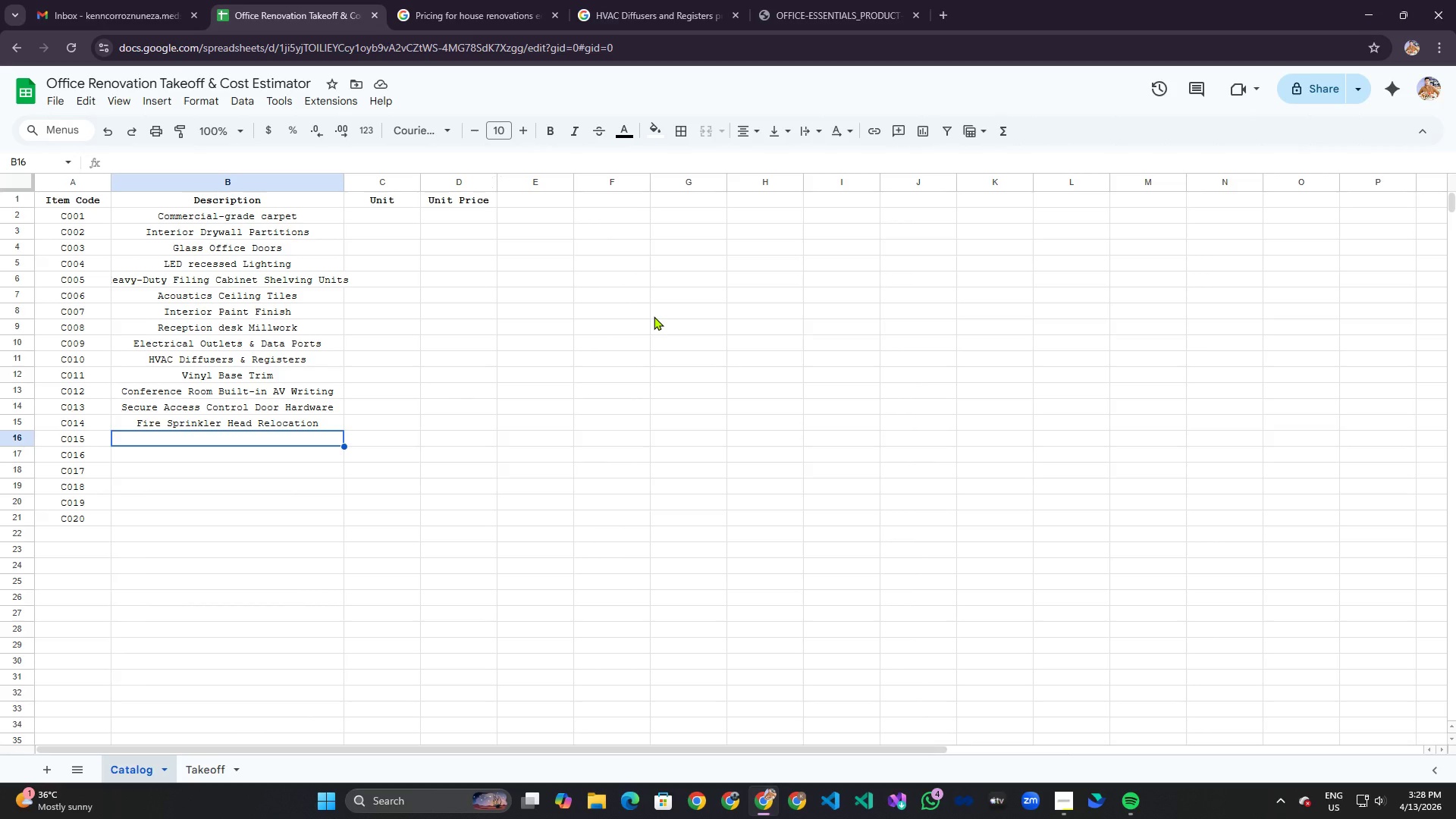 
left_click([839, 0])
 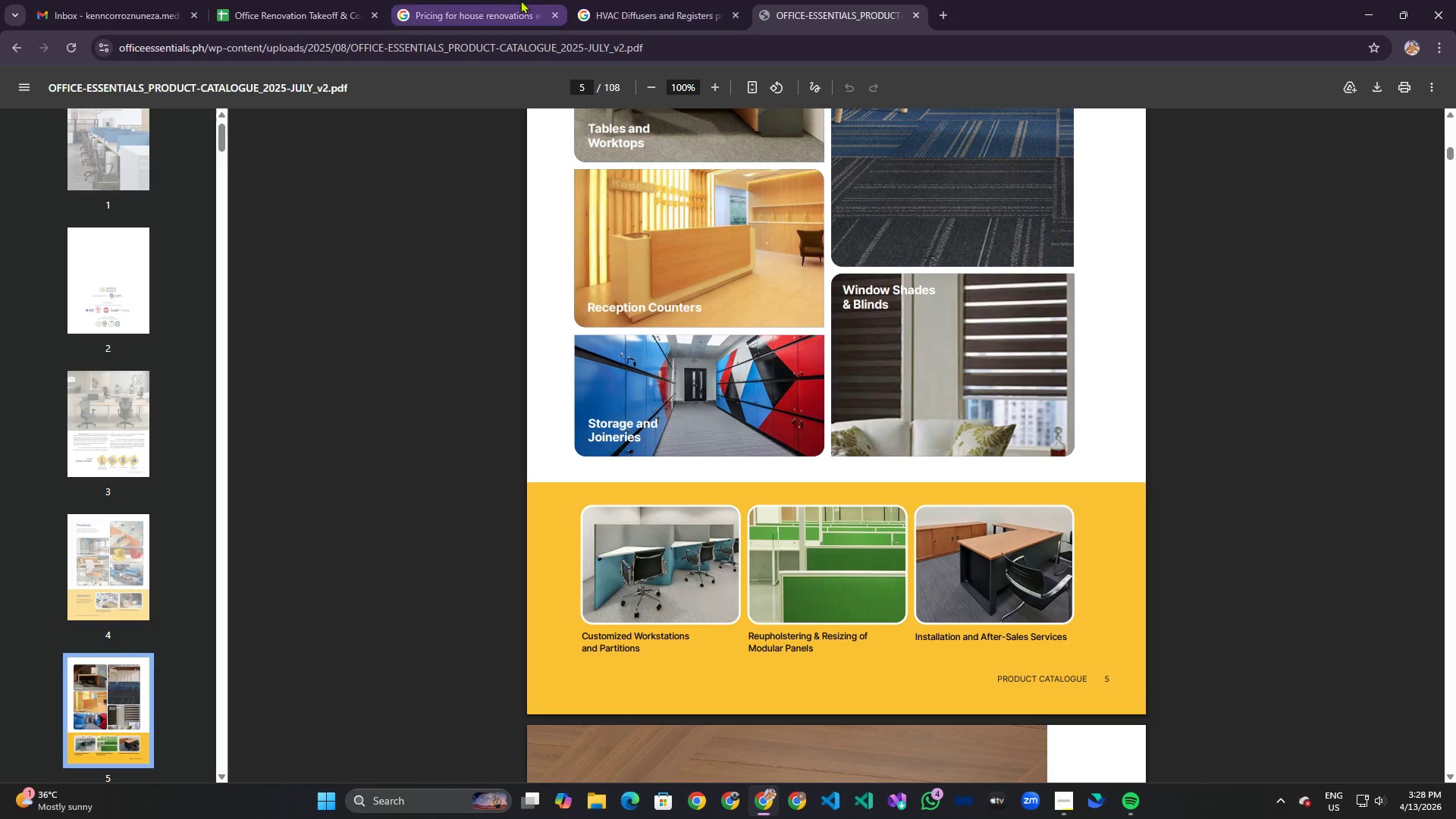 
left_click([300, 0])
 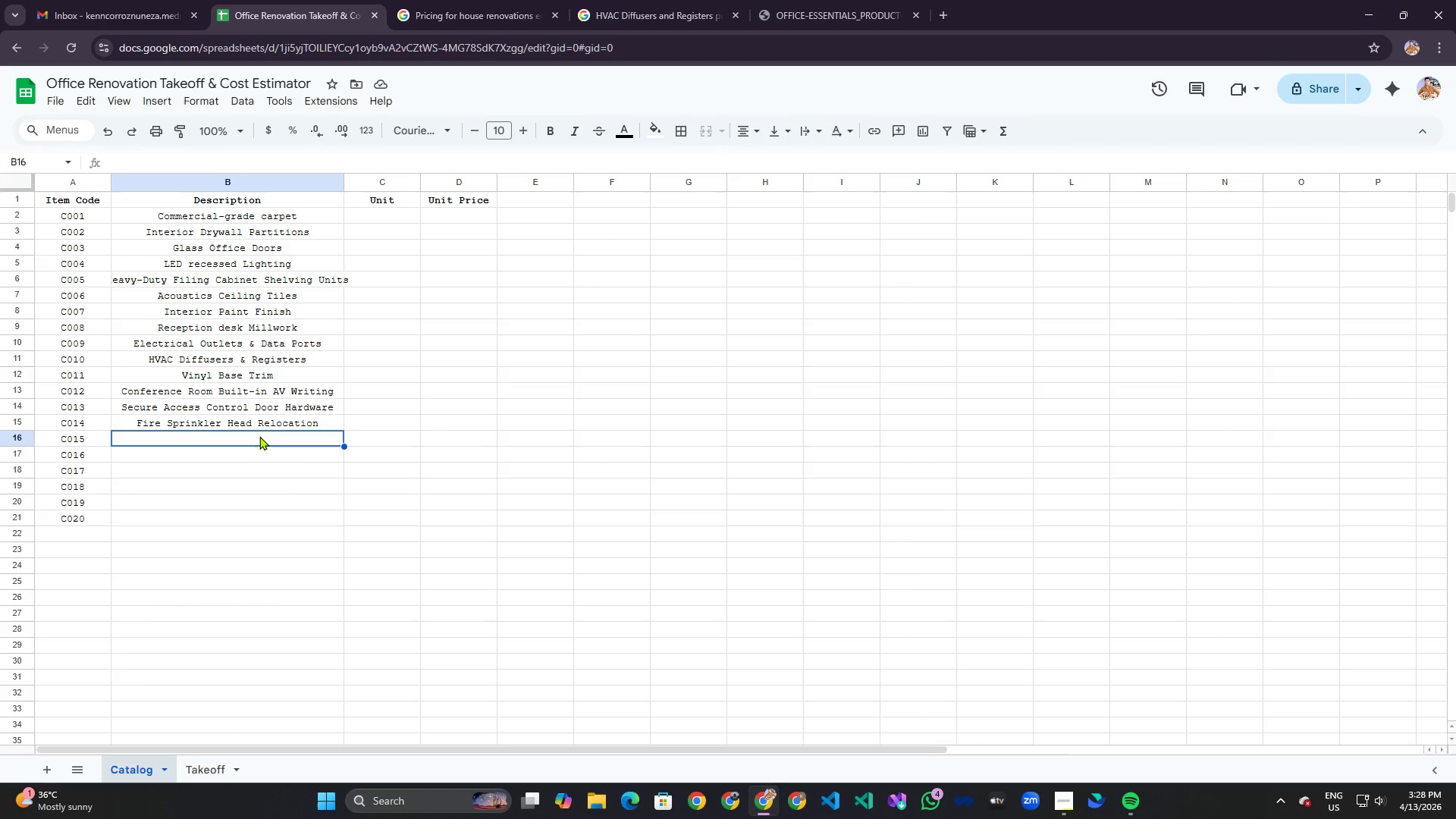 
type(Storage & Jo9nerie)
key(Backspace)
key(Backspace)
key(Backspace)
key(Backspace)
key(Backspace)
key(Backspace)
type(ineriee)
key(Backspace)
type(s)
 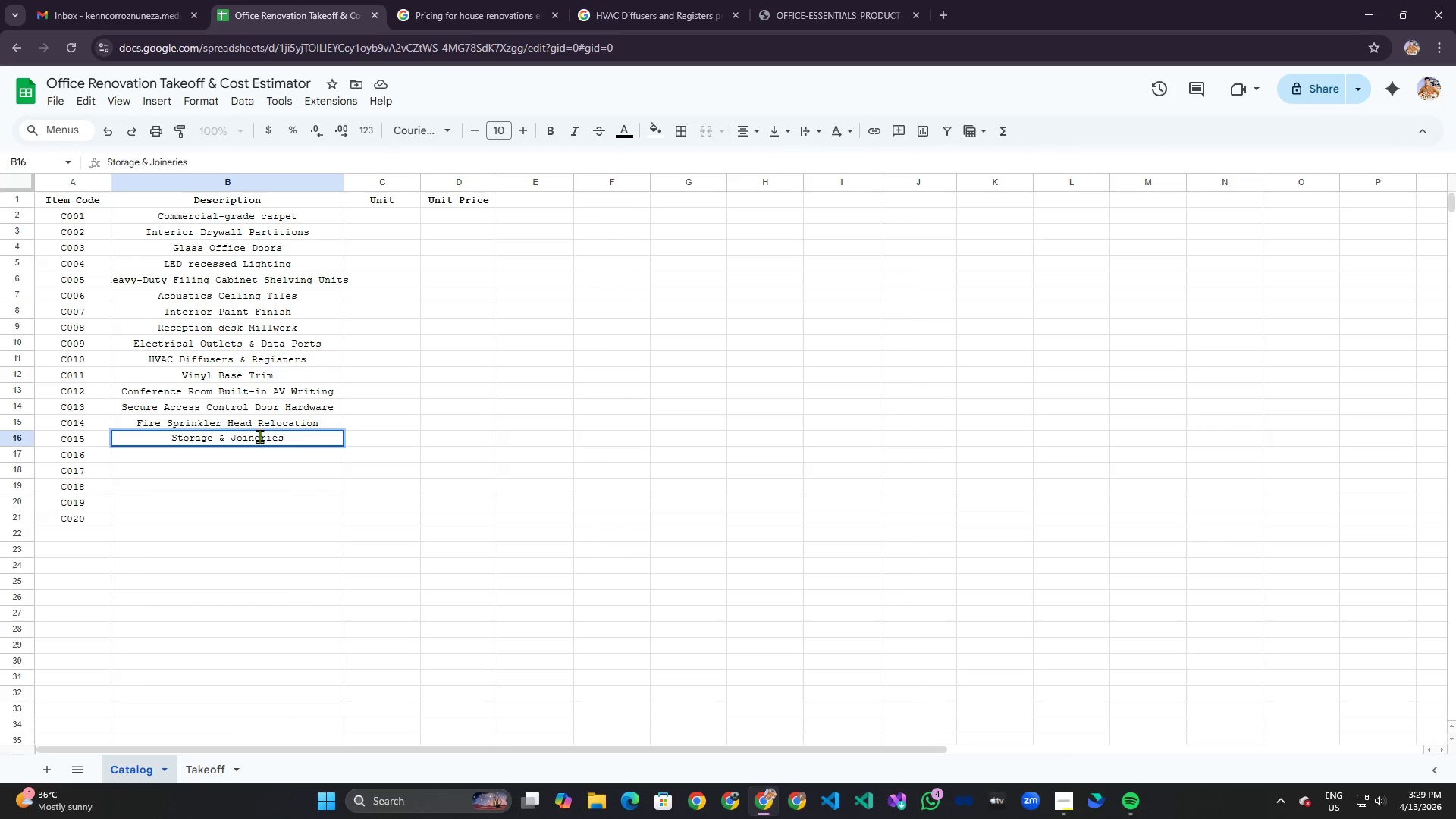 
left_click([829, 0])
 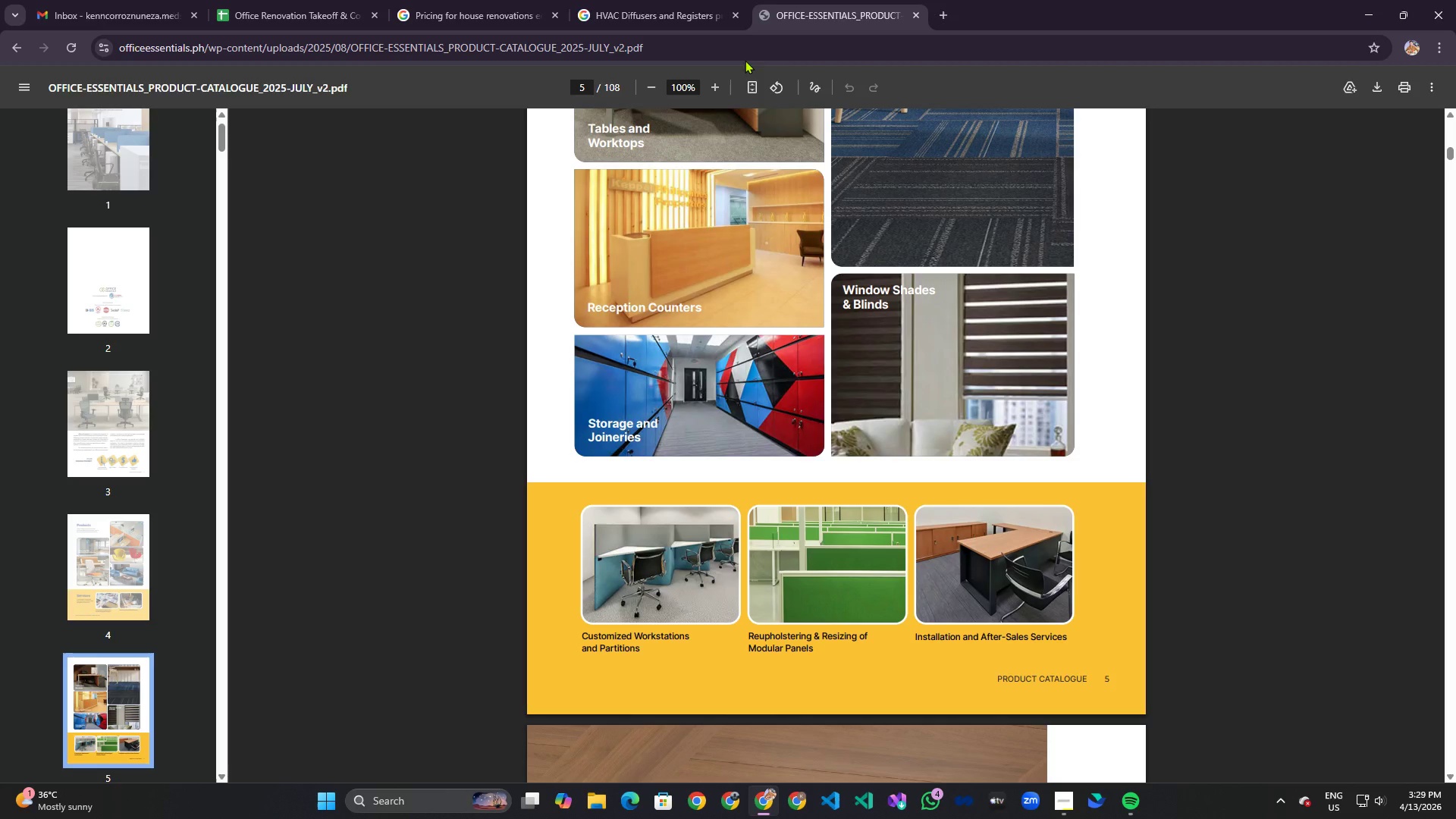 
left_click([365, 0])
 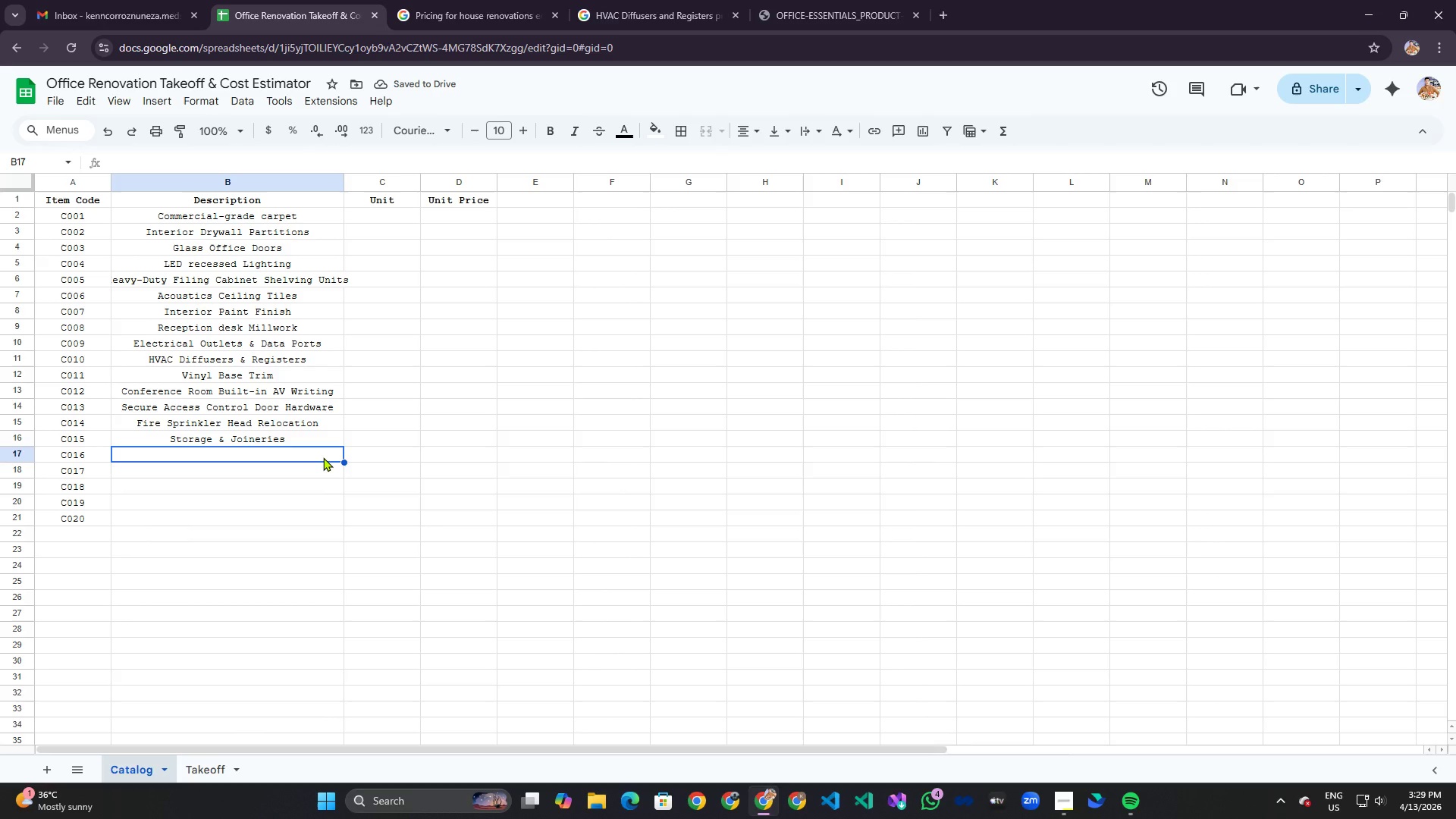 
type(Windows, Shades ab)
key(Backspace)
type(nd Blinds)
 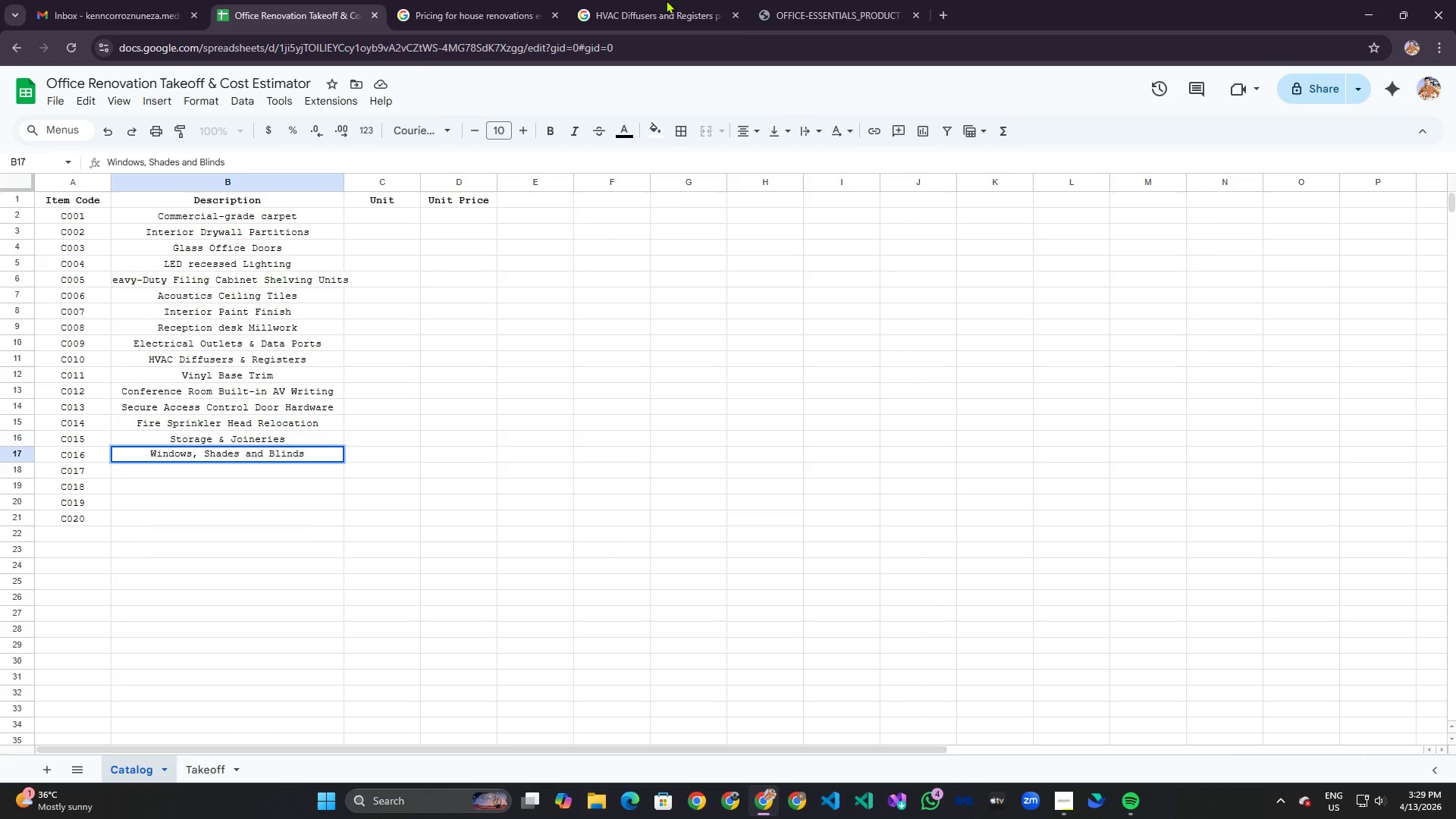 
scroll: coordinate [871, 357], scroll_direction: down, amount: 8.0
 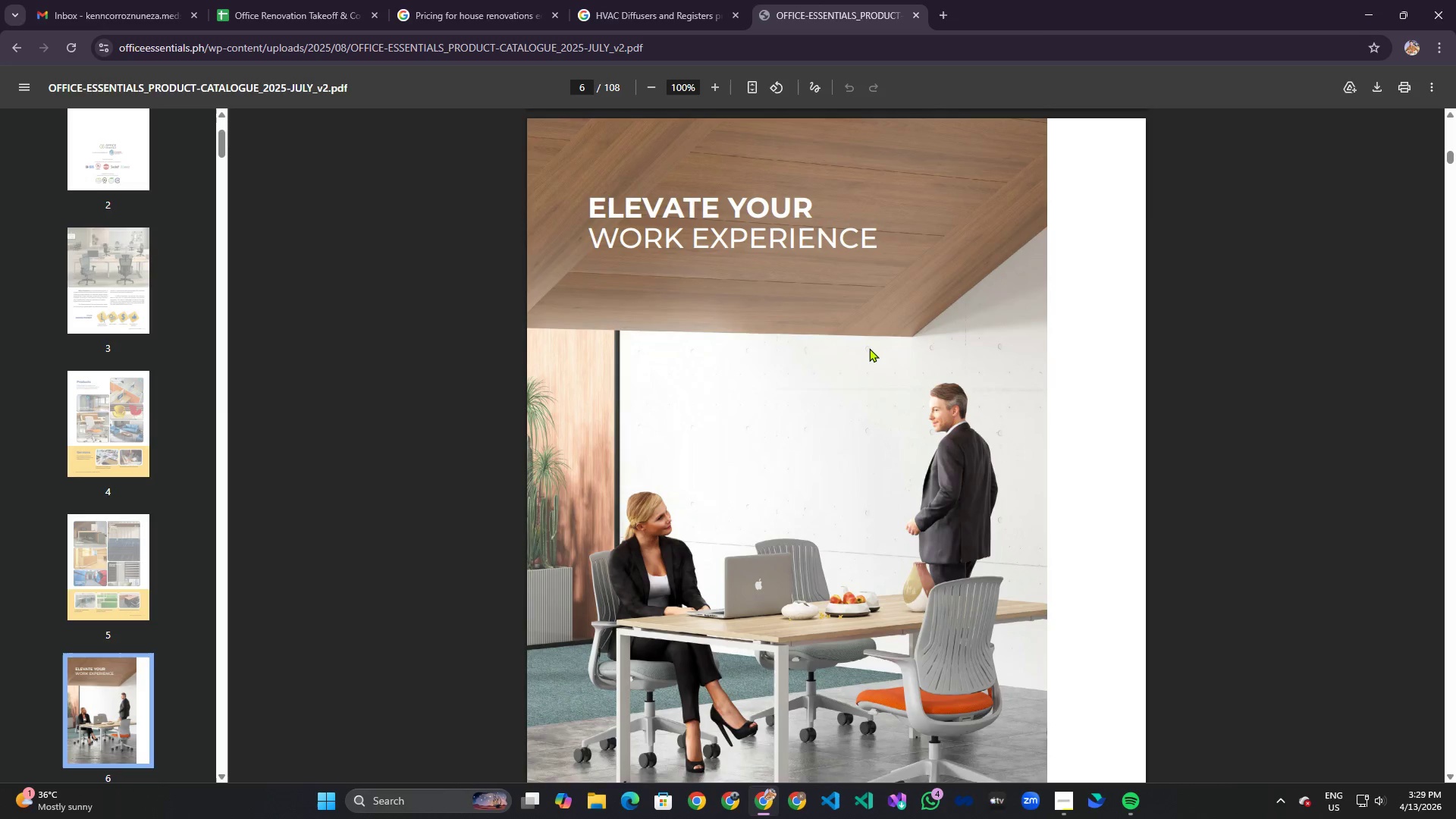 
scroll: coordinate [869, 348], scroll_direction: up, amount: 11.0
 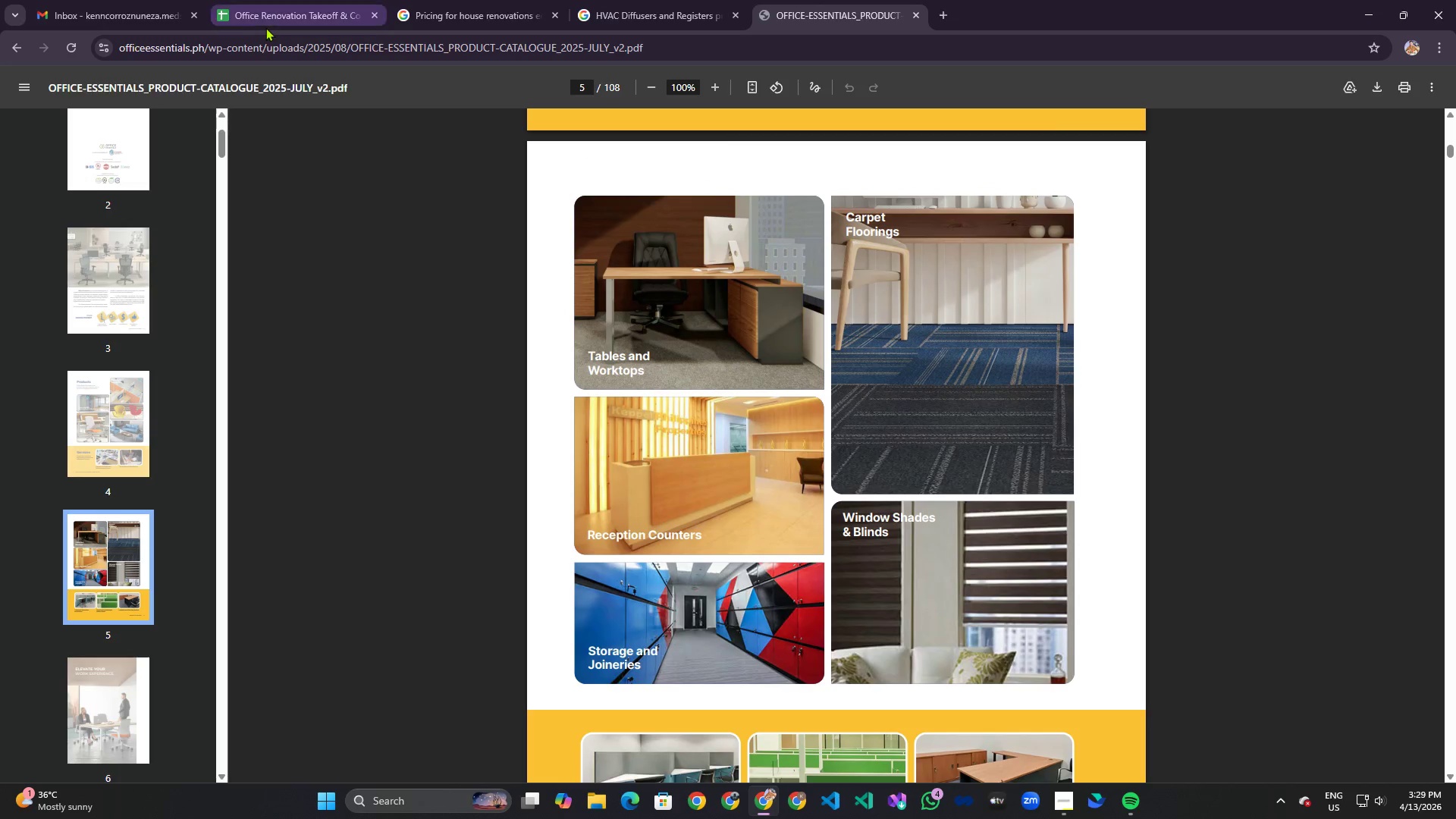 
left_click([251, 6])
 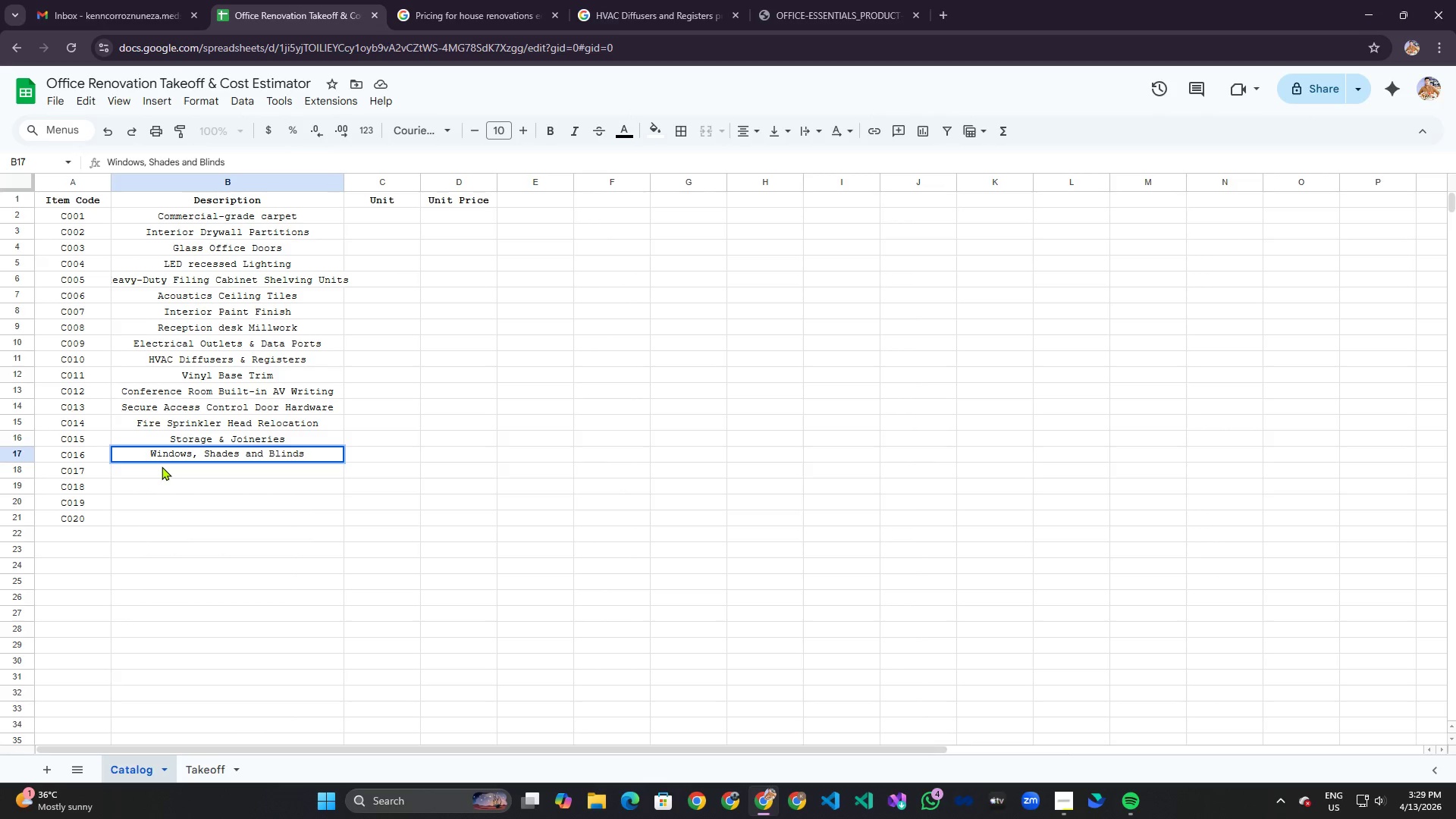 
left_click_drag(start_coordinate=[80, 456], to_coordinate=[99, 516])
 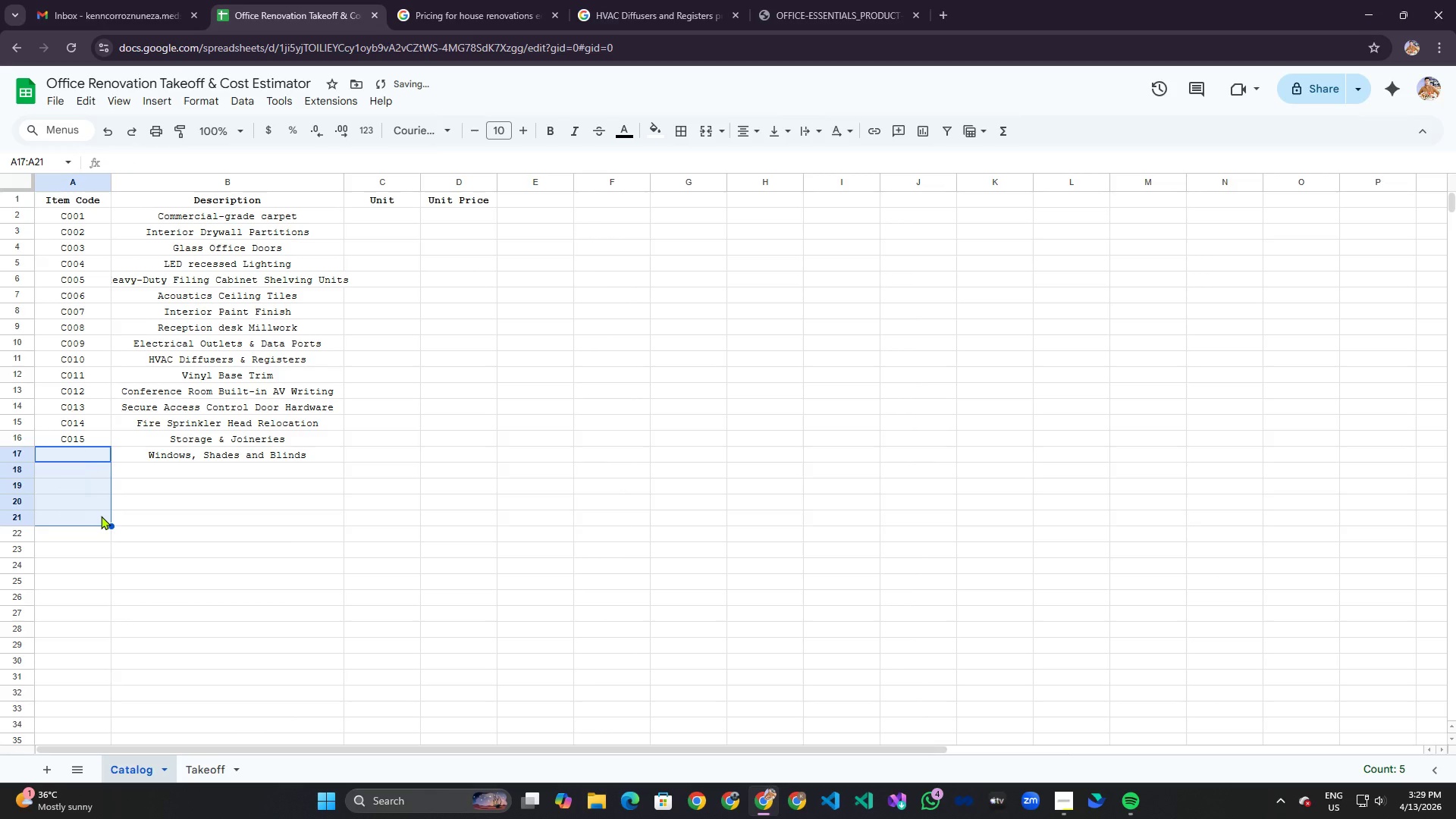 
key(Backspace)
 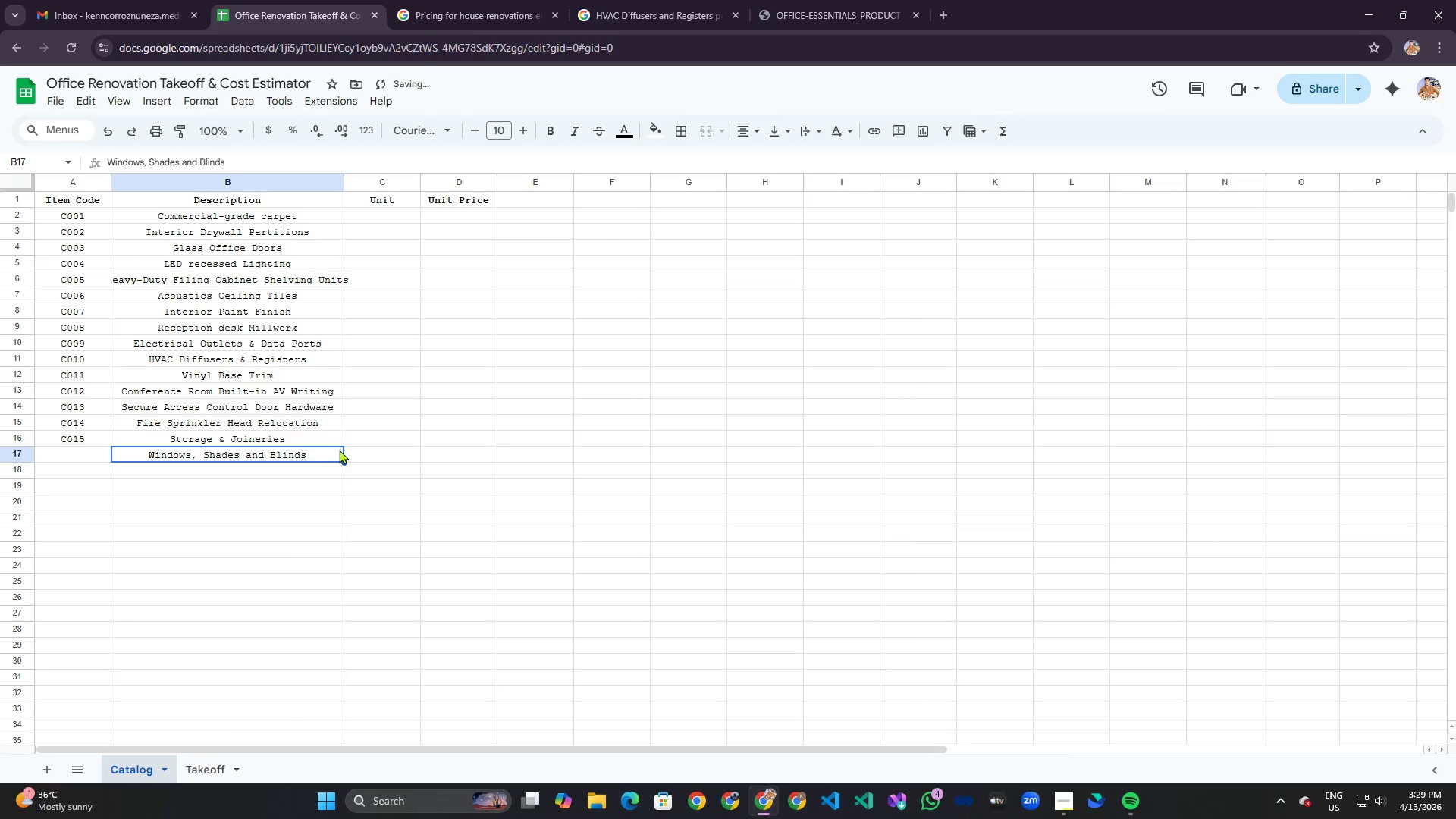 
key(Backspace)
 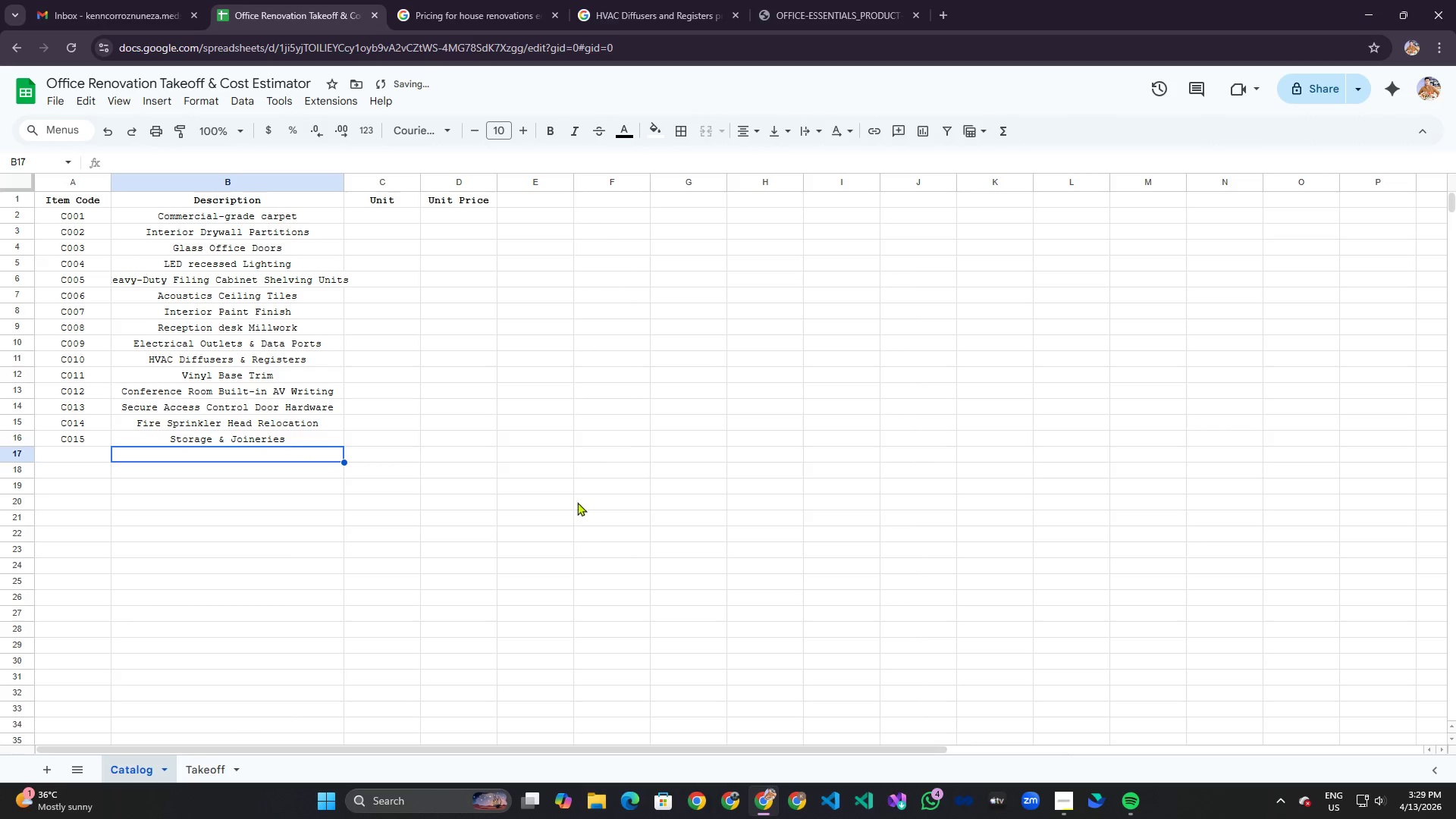 
left_click_drag(start_coordinate=[559, 509], to_coordinate=[555, 509])
 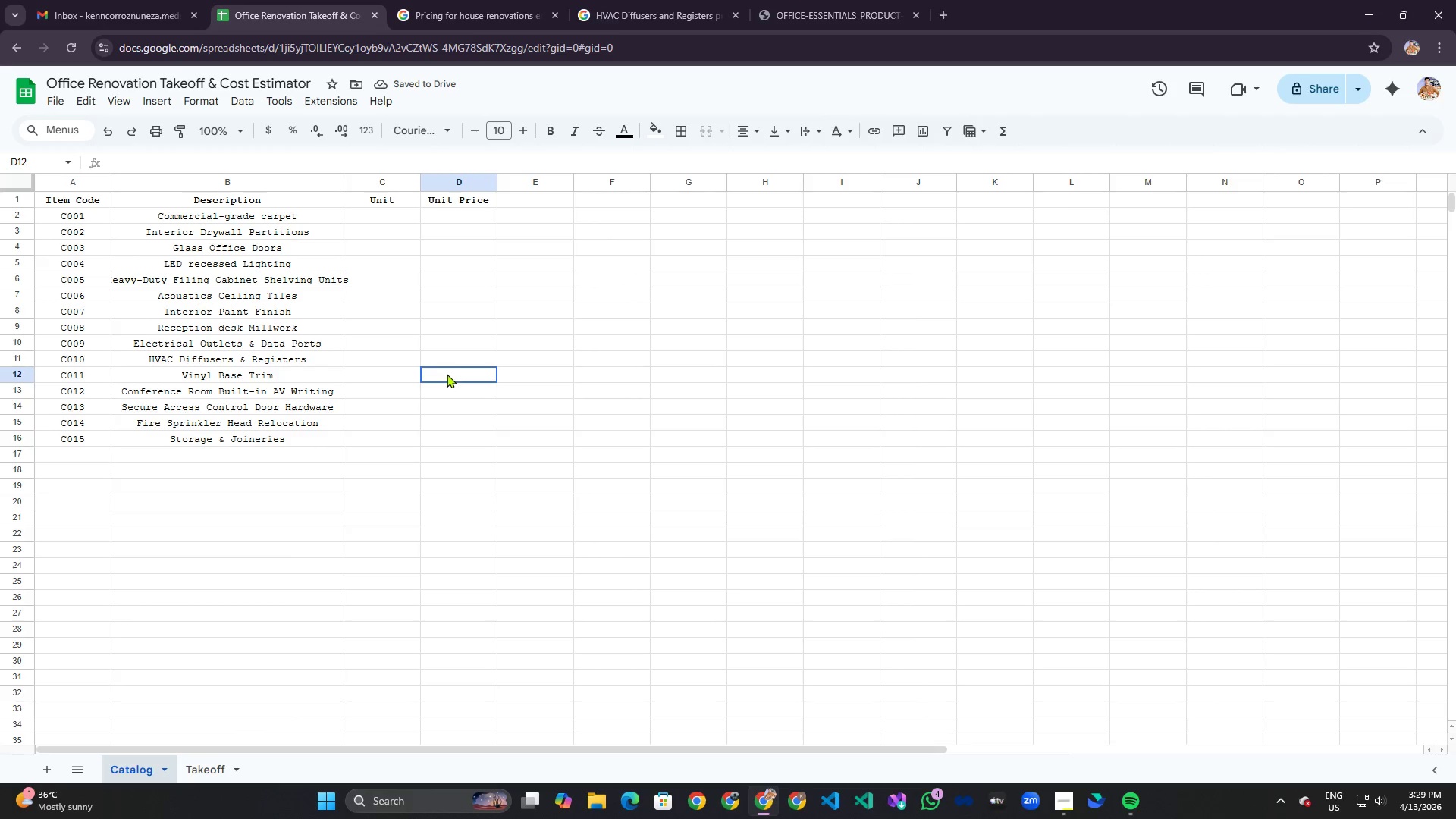 
wait(8.2)
 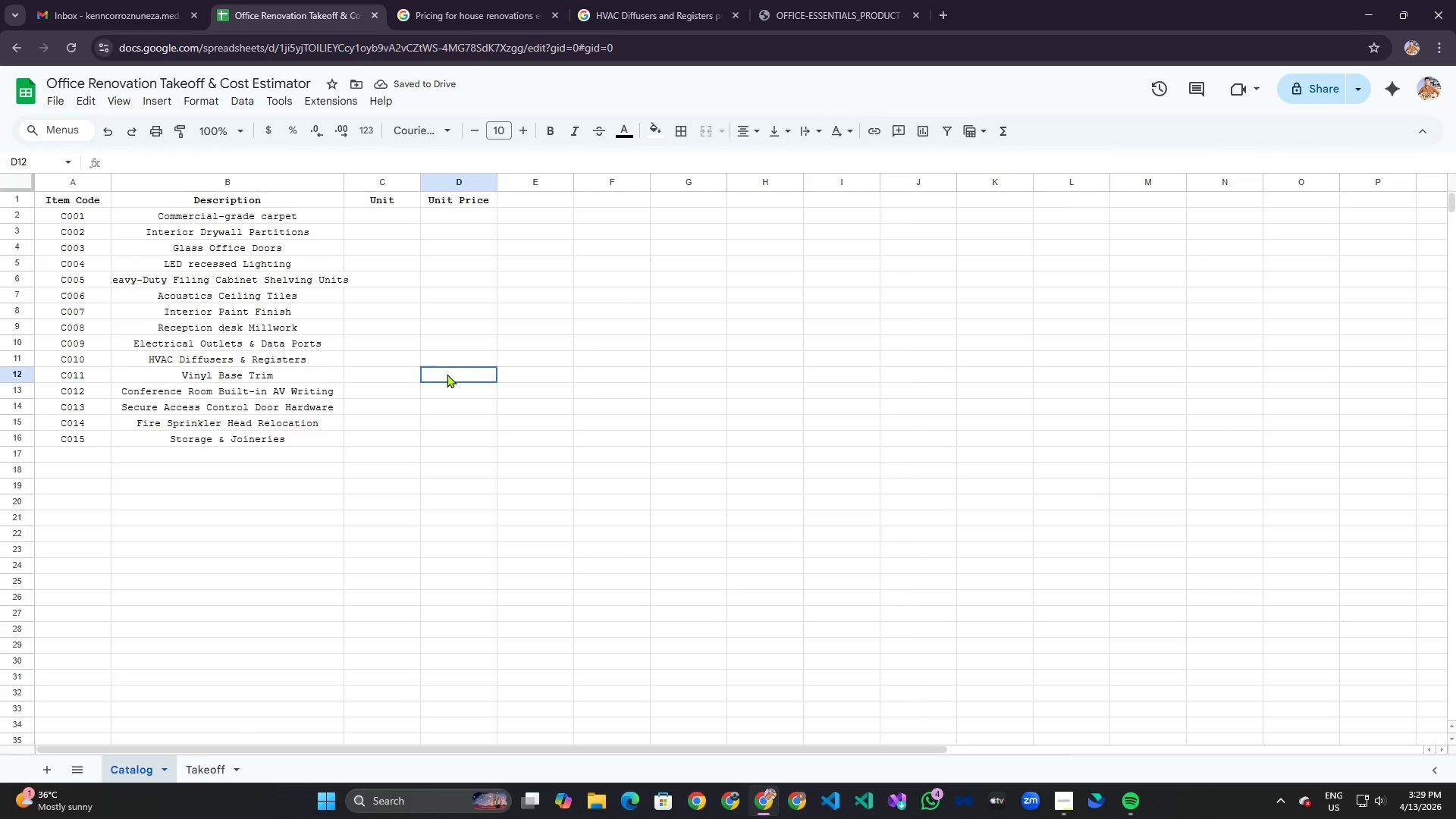 
left_click([411, 231])
 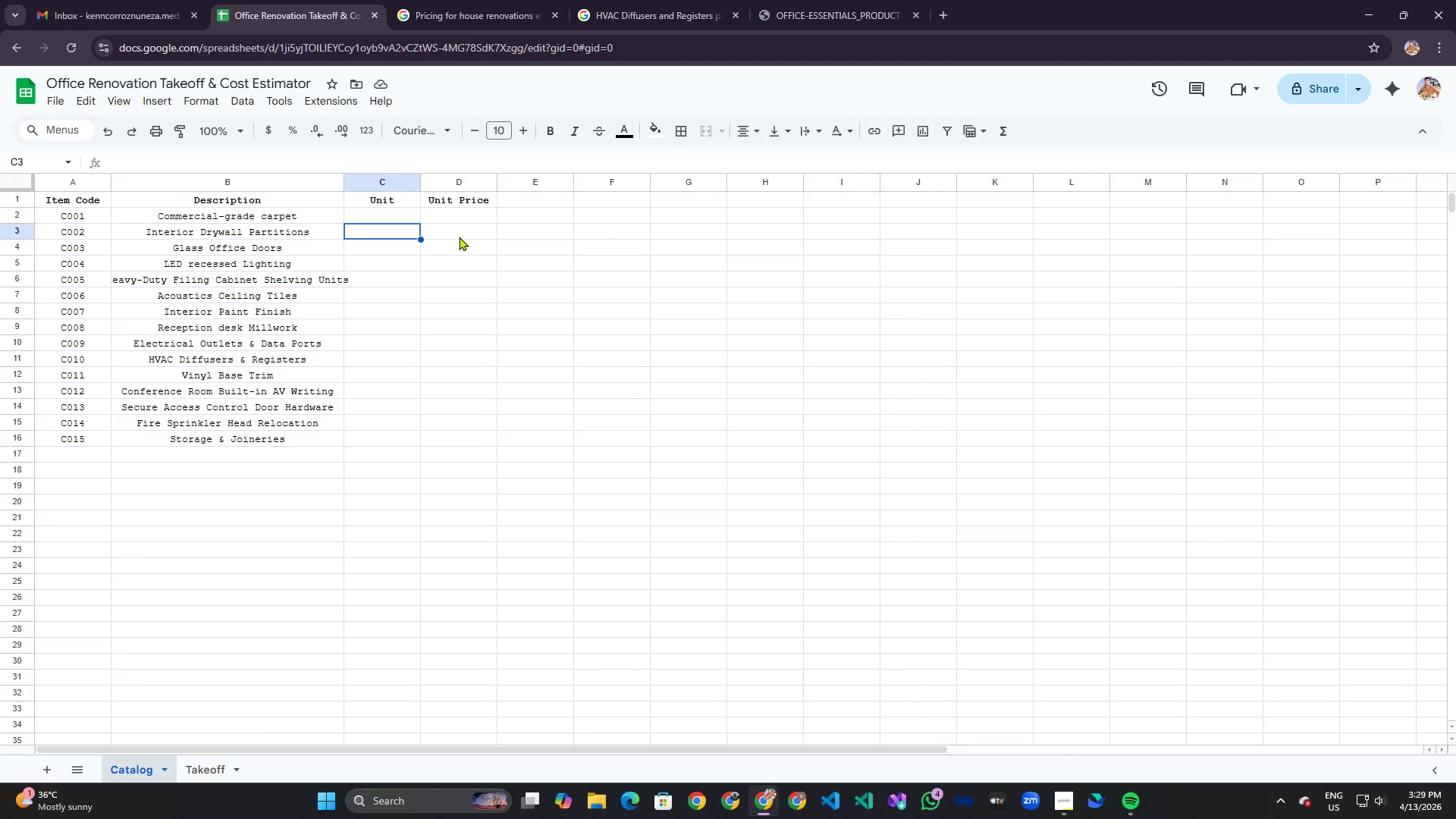 
key(Alt+AltLeft)
 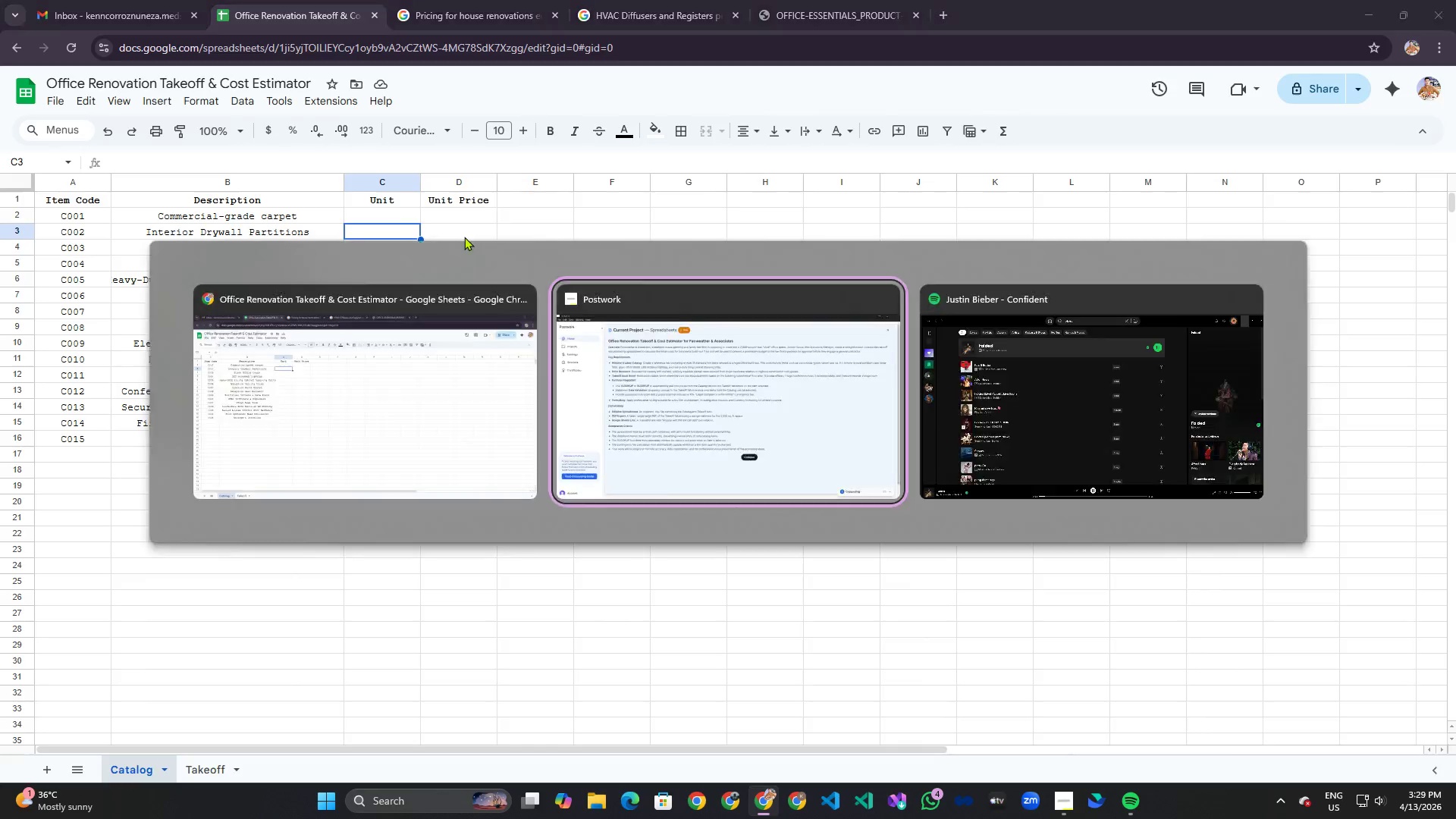 
key(Alt+Tab)